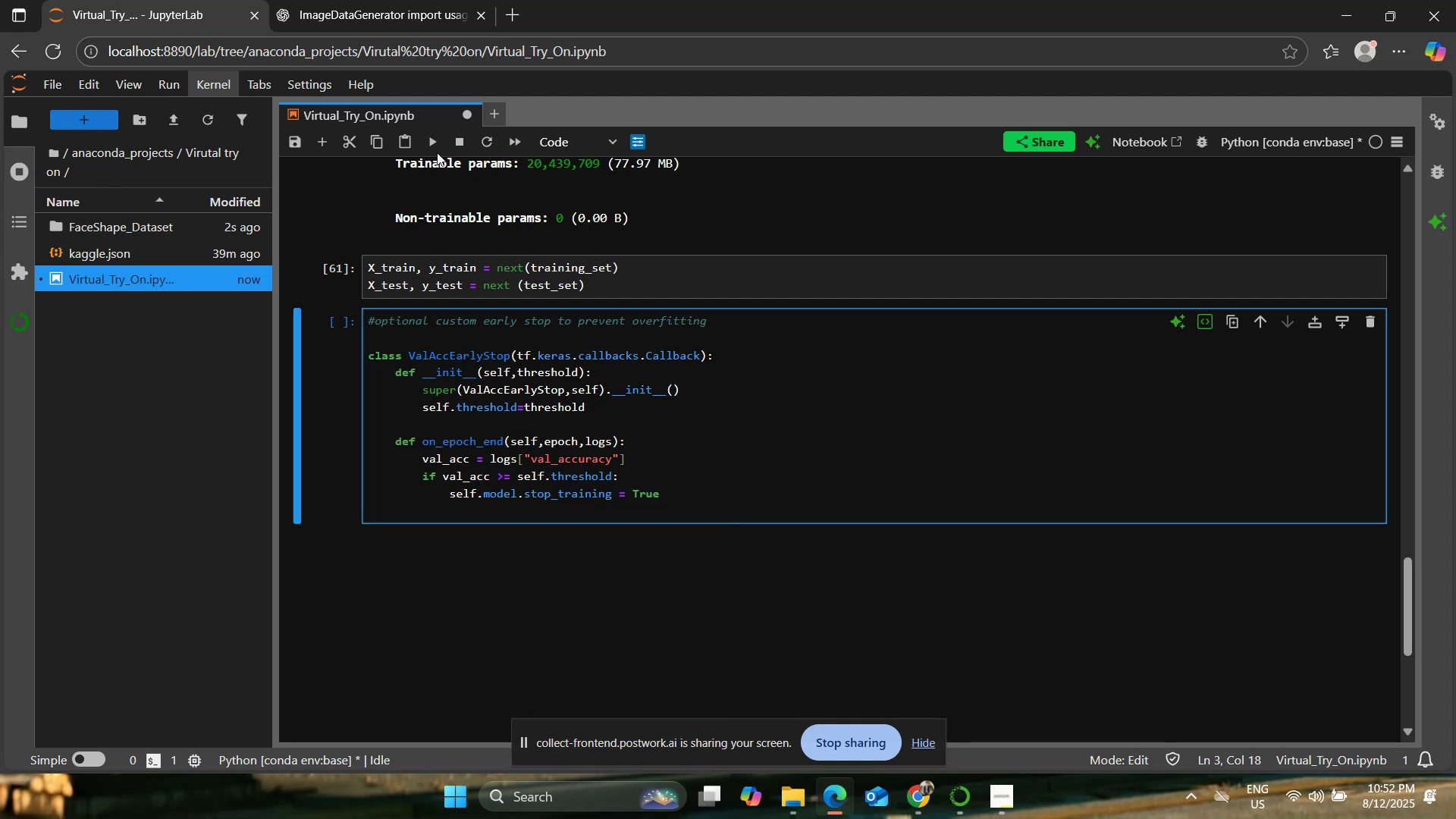 
left_click([432, 140])
 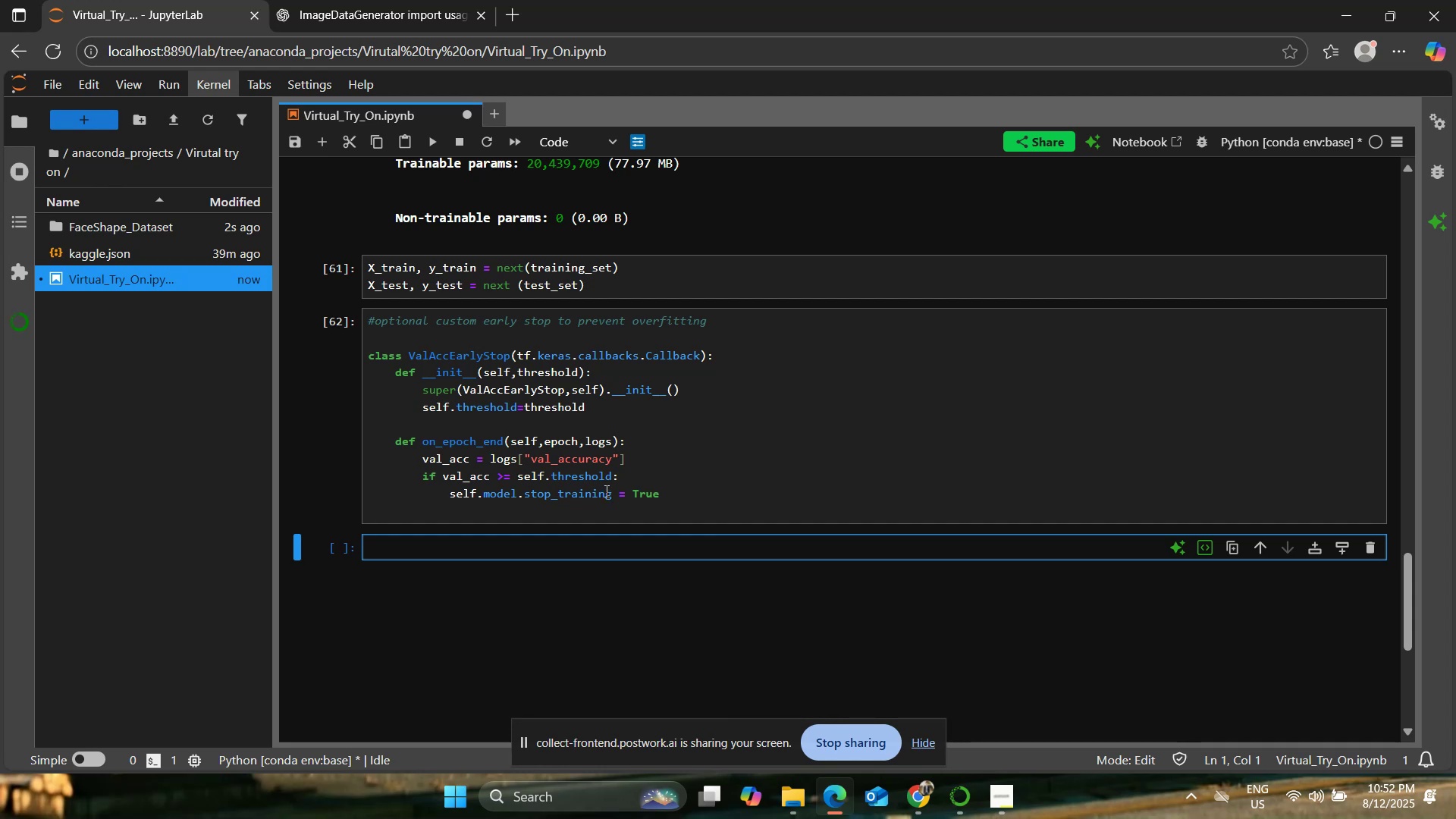 
wait(14.39)
 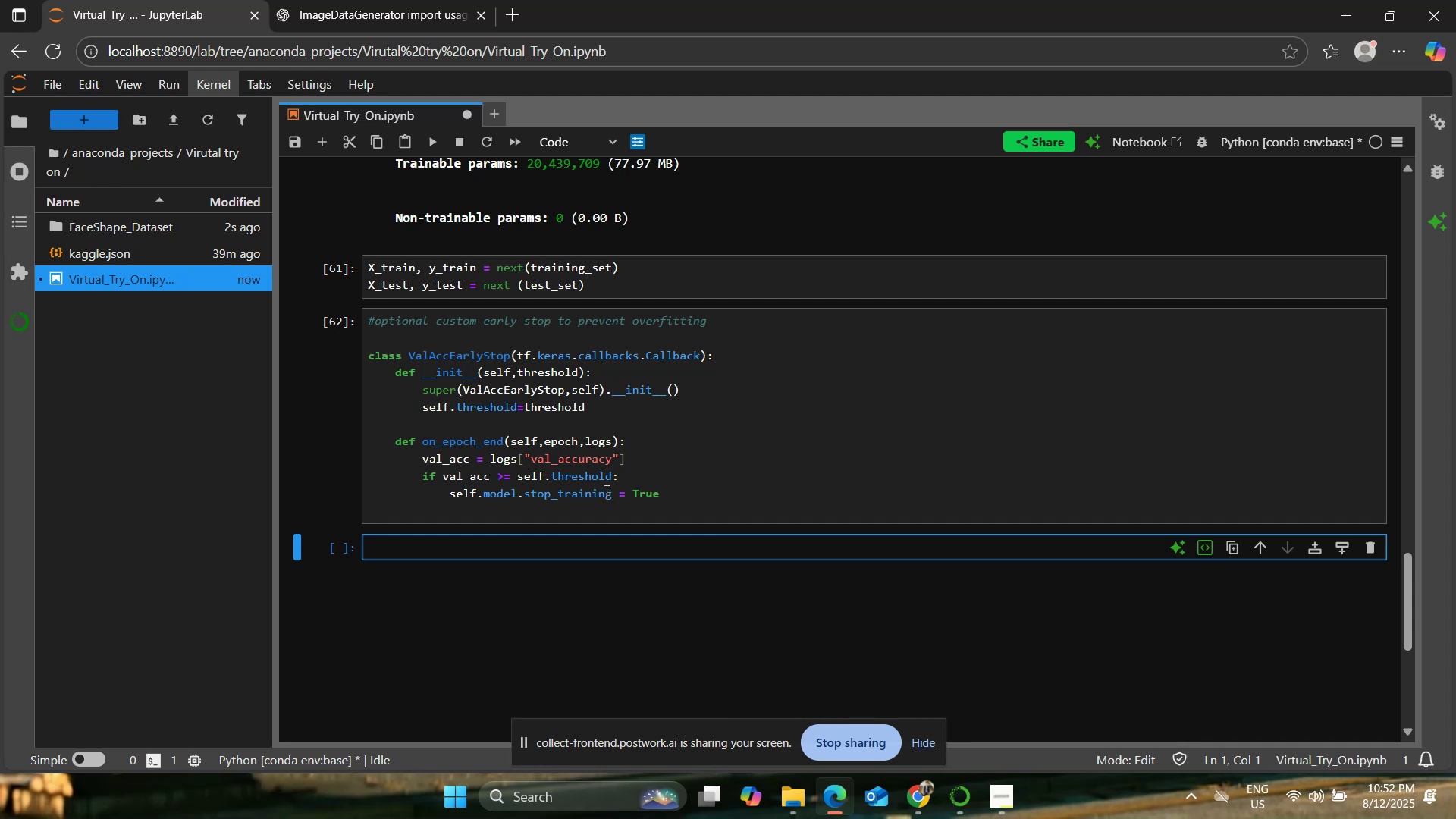 
left_click([725, 537])
 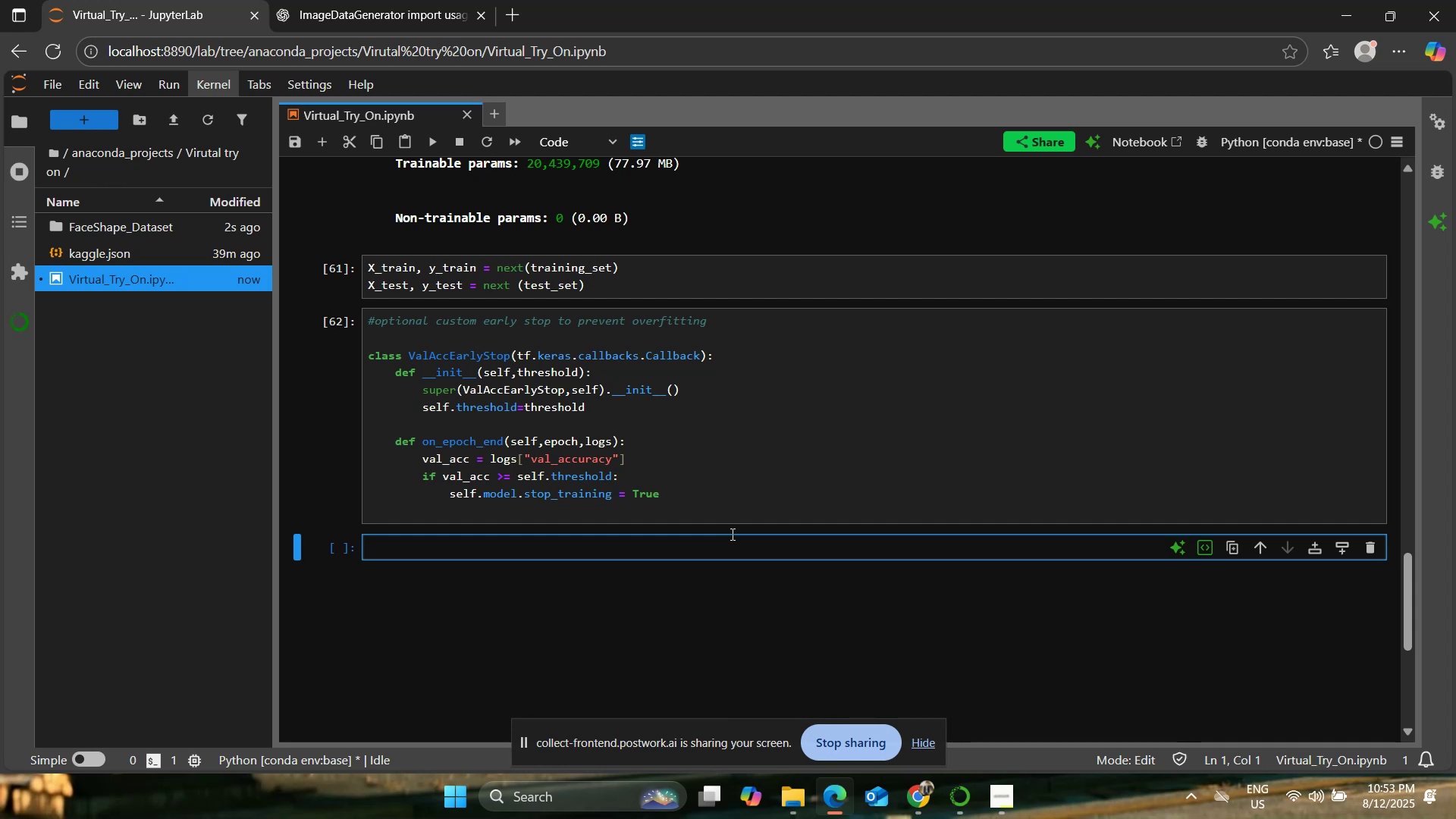 
wait(21.46)
 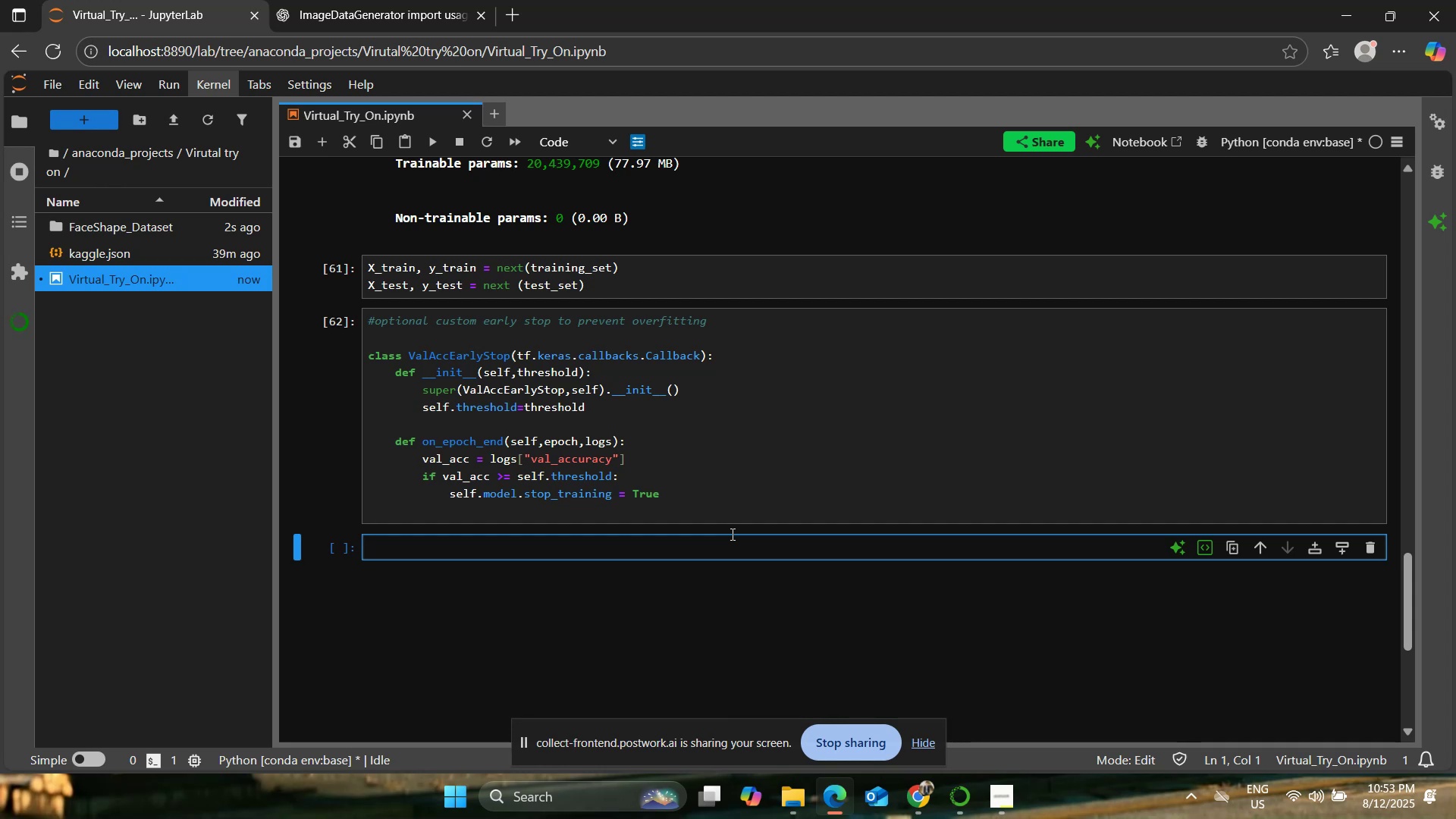 
left_click([629, 555])
 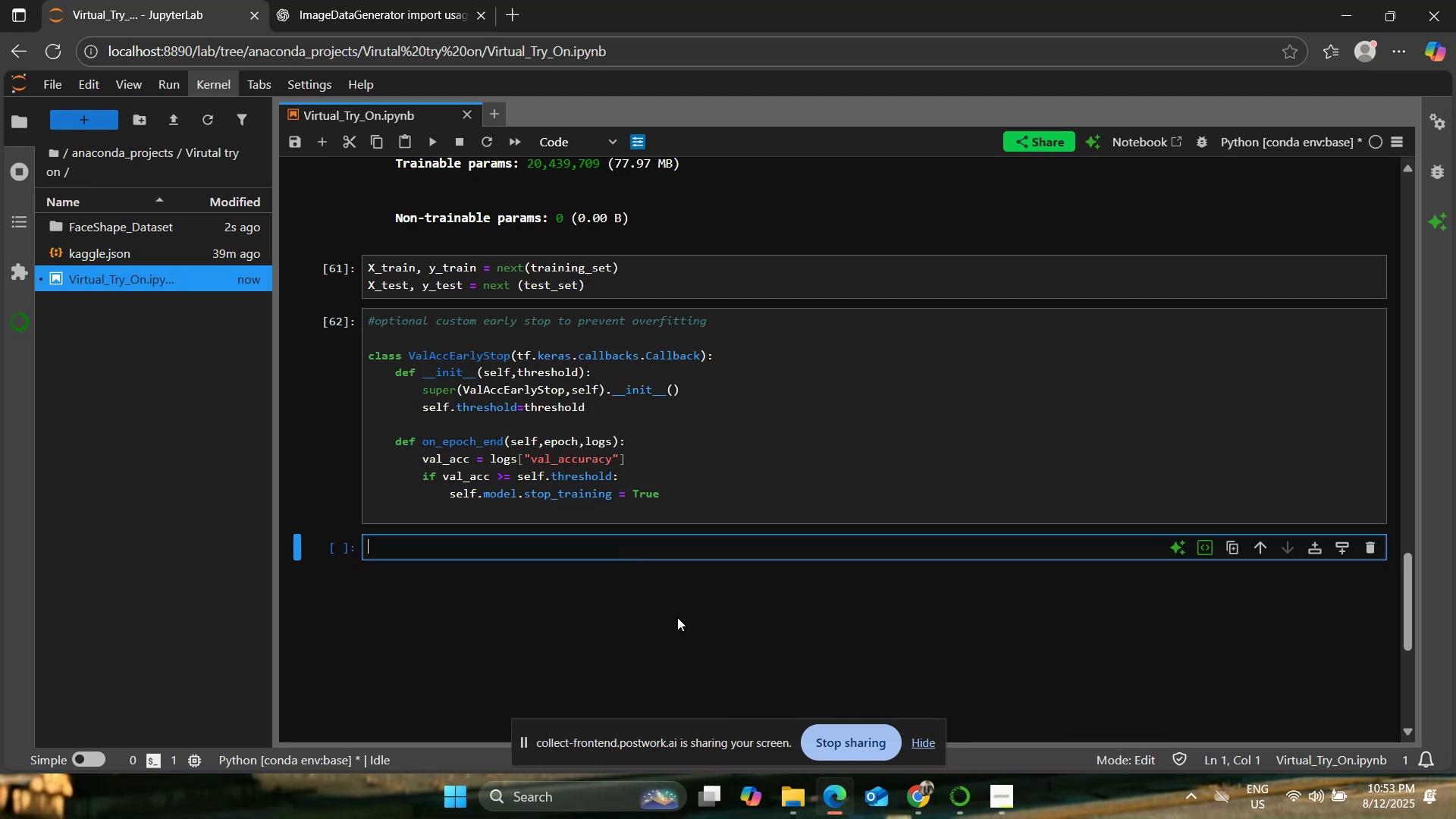 
type(his)
 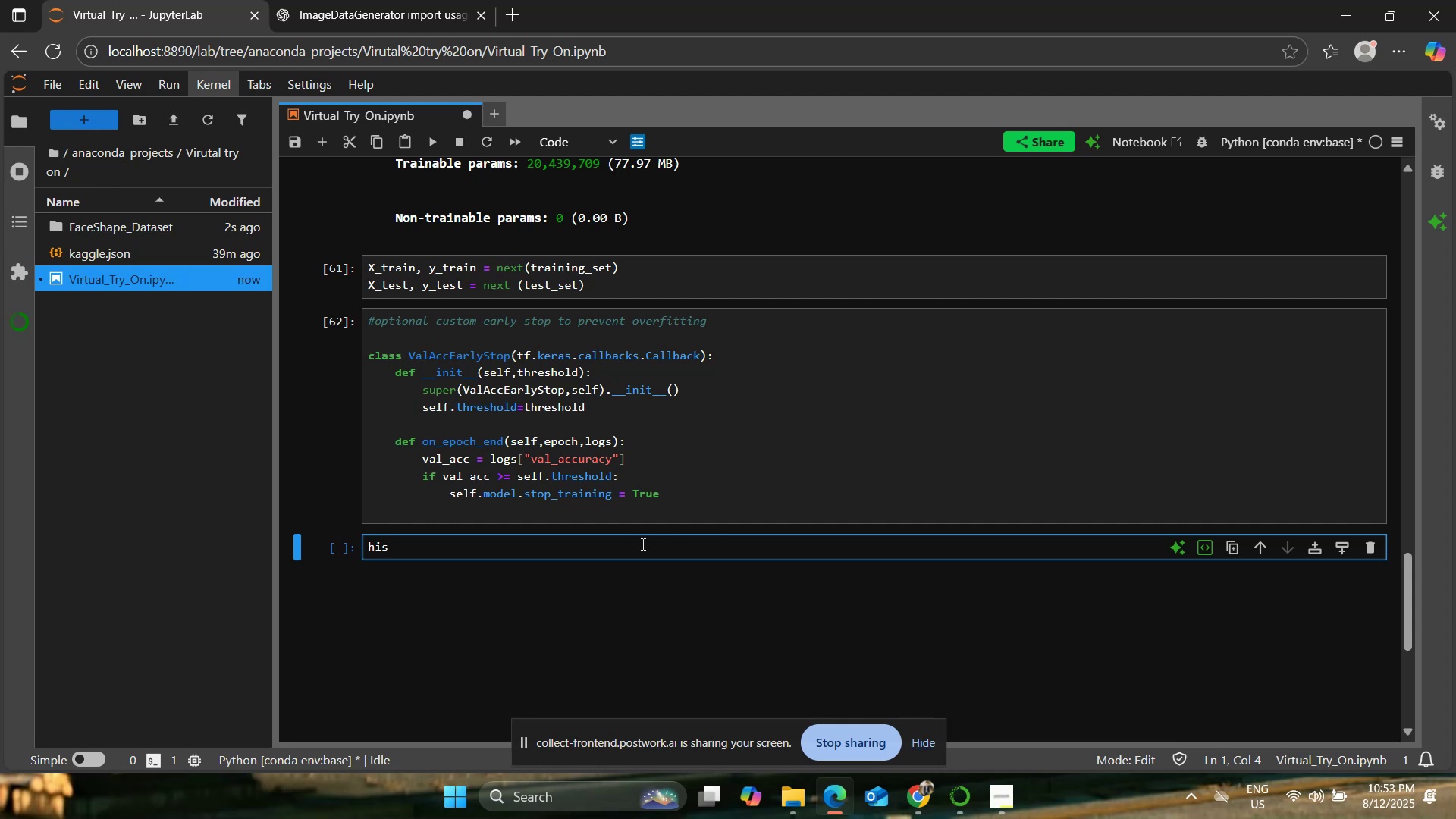 
wait(5.79)
 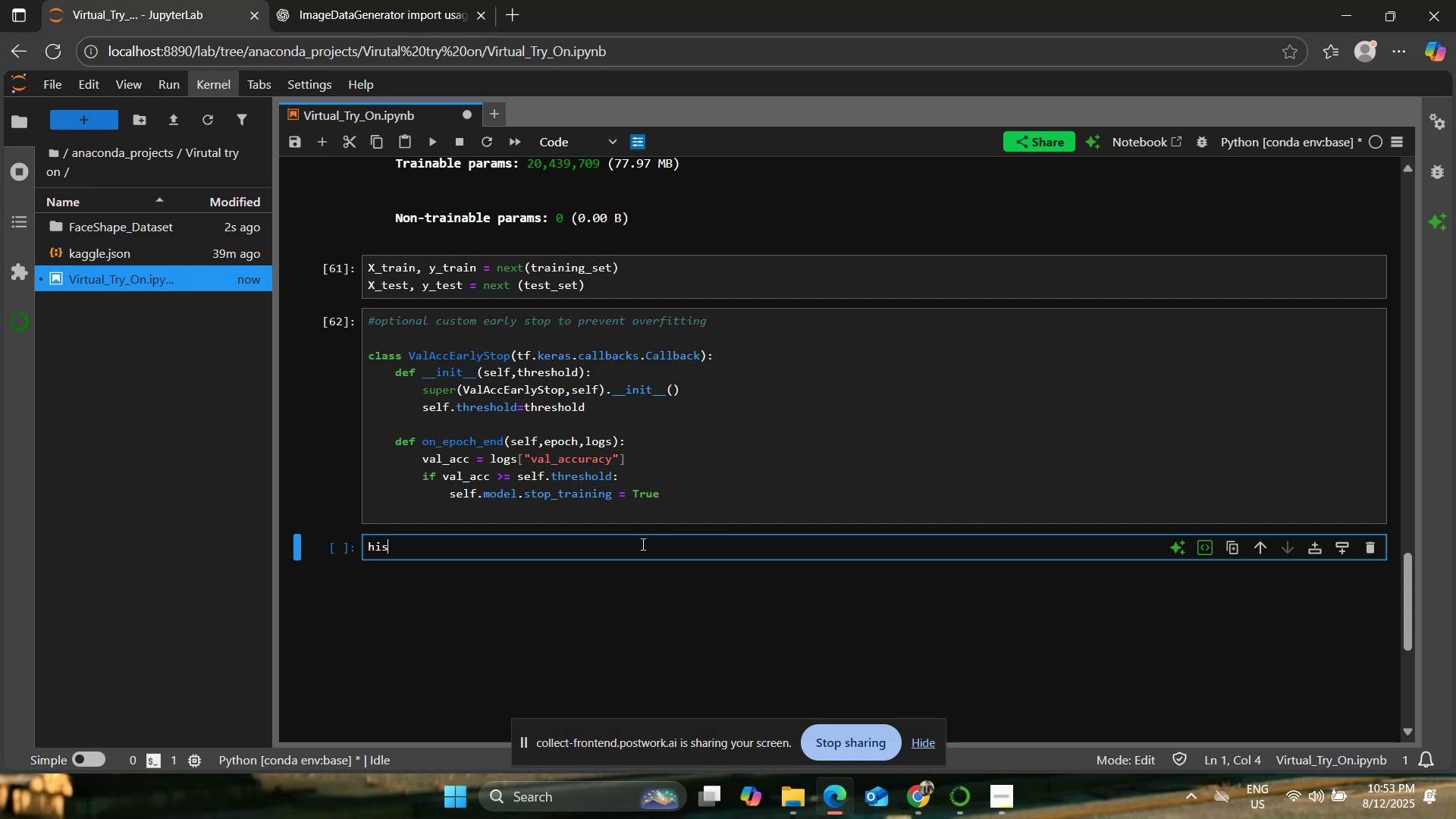 
type(s)
key(Backspace)
type(tory = ,p)
key(Backspace)
key(Backspace)
type(model.)
 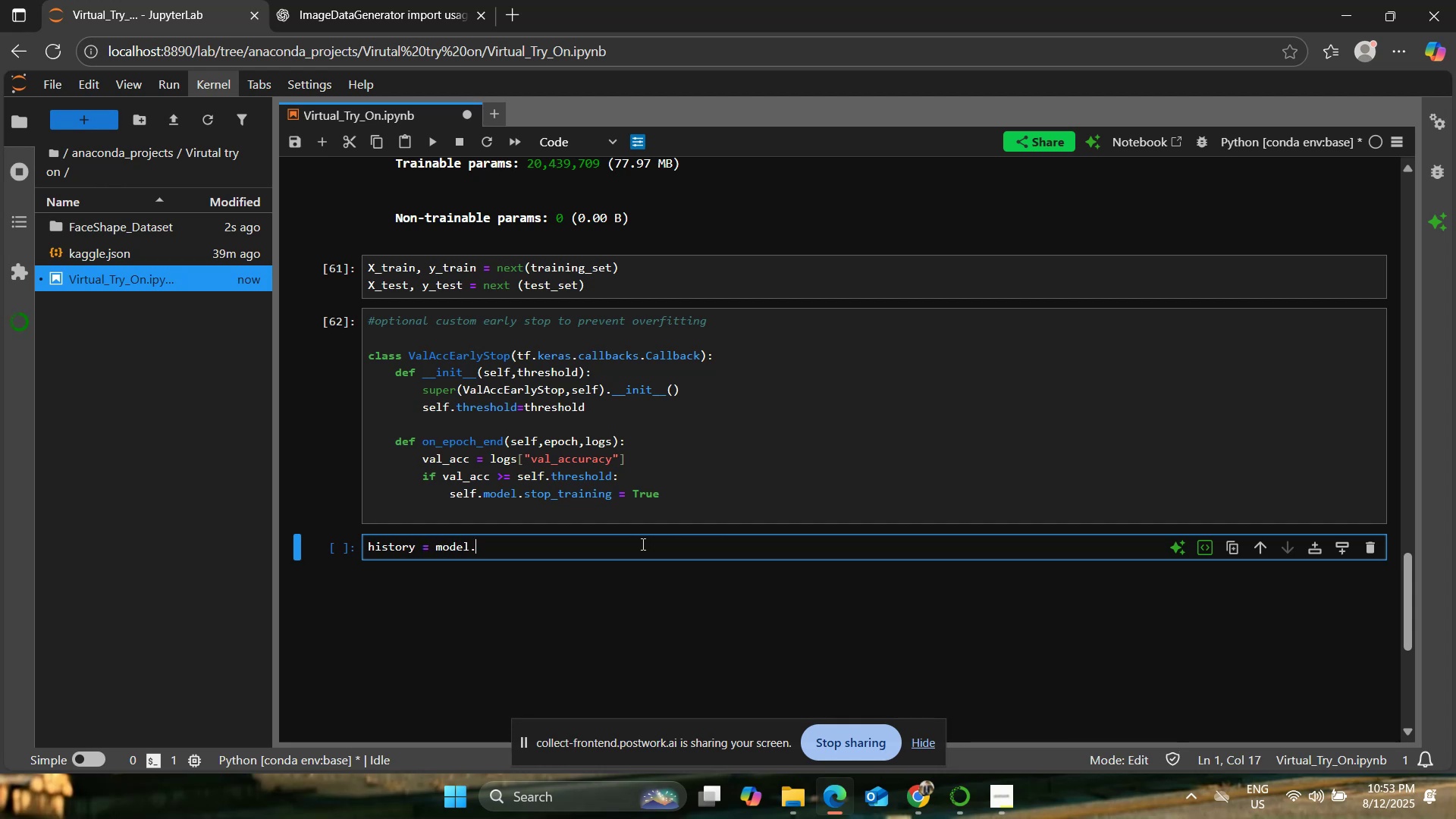 
type(fit( )
key(Backspace)
type())
 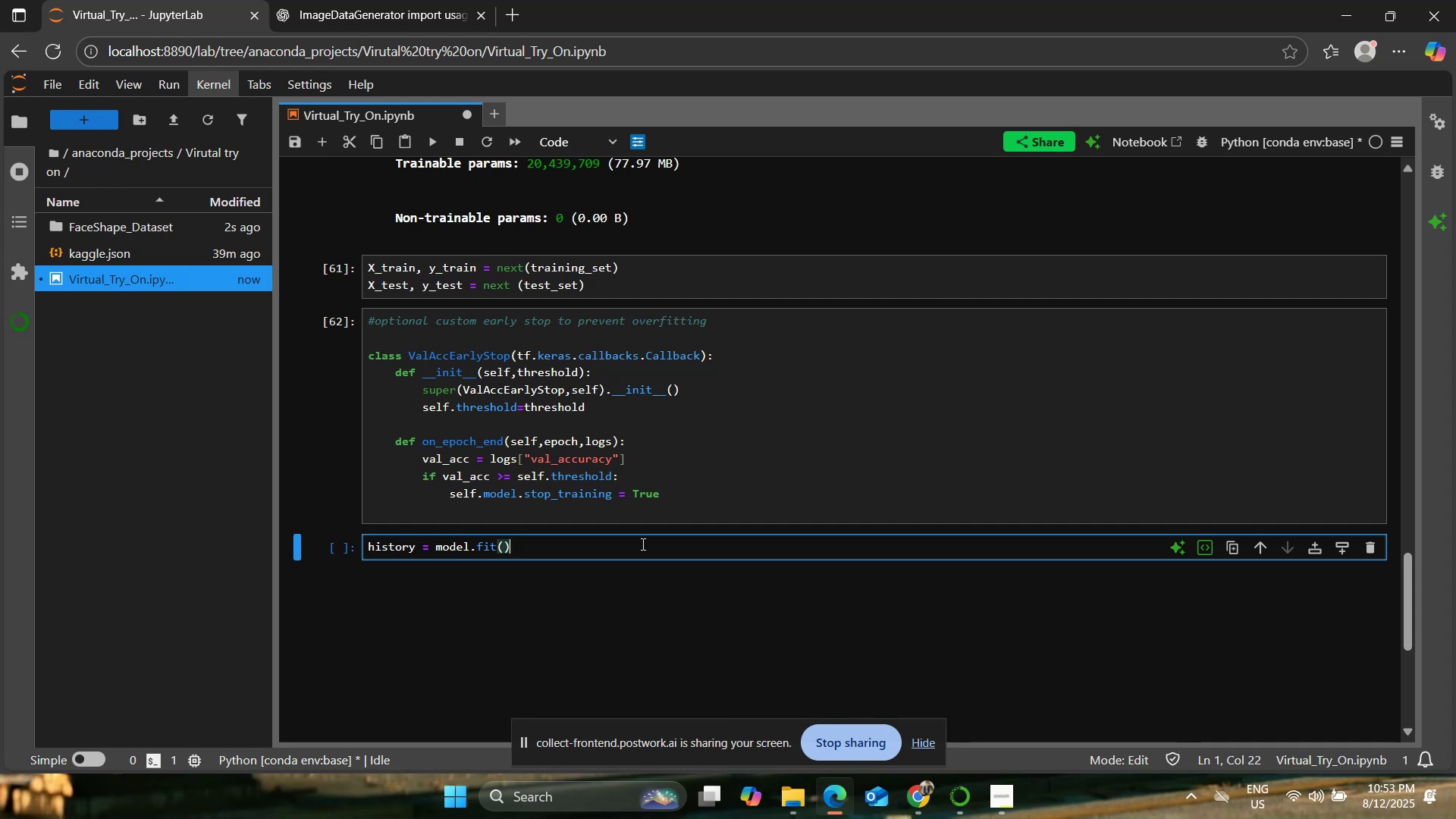 
key(ArrowLeft)
 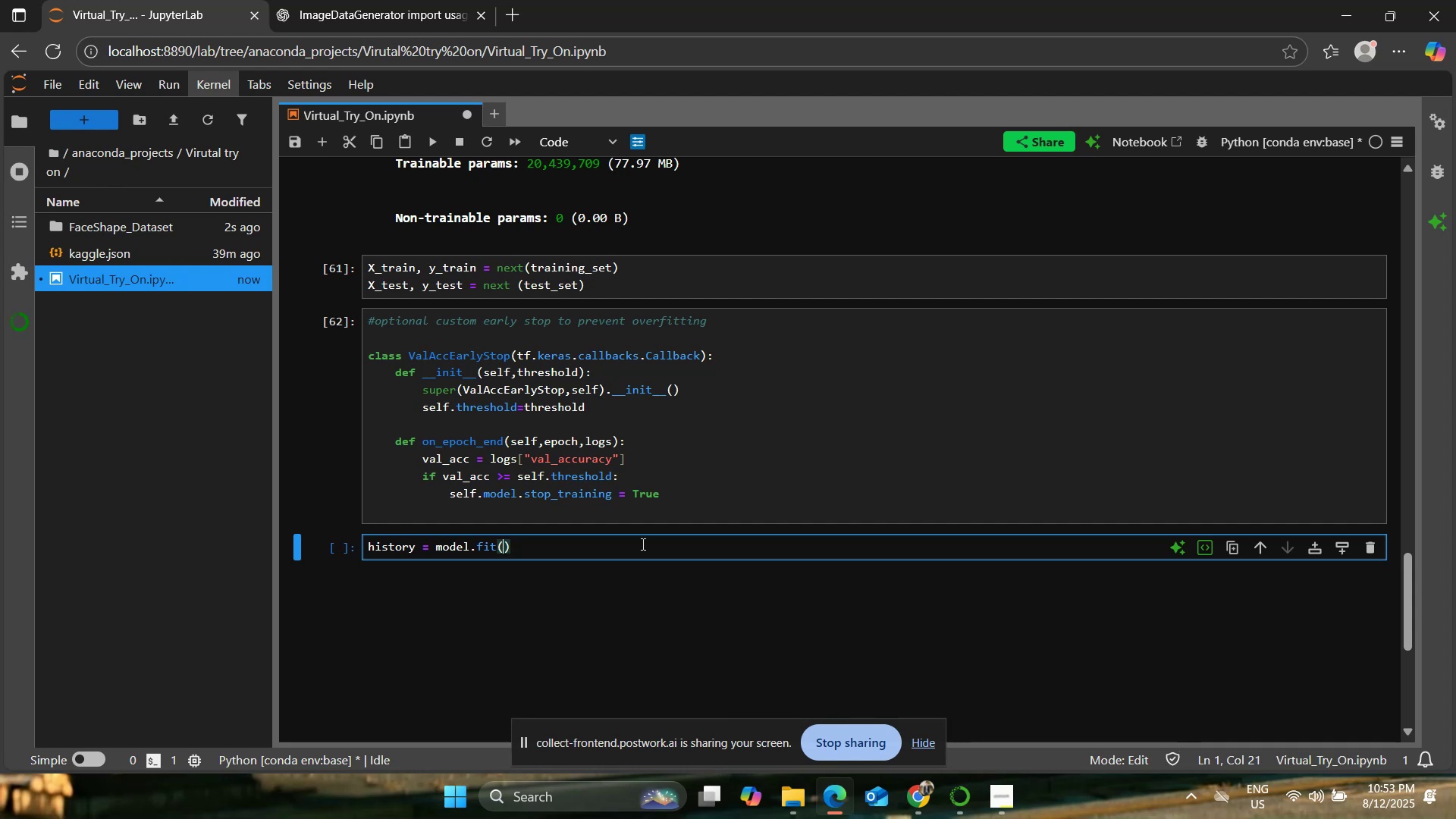 
key(Enter)
 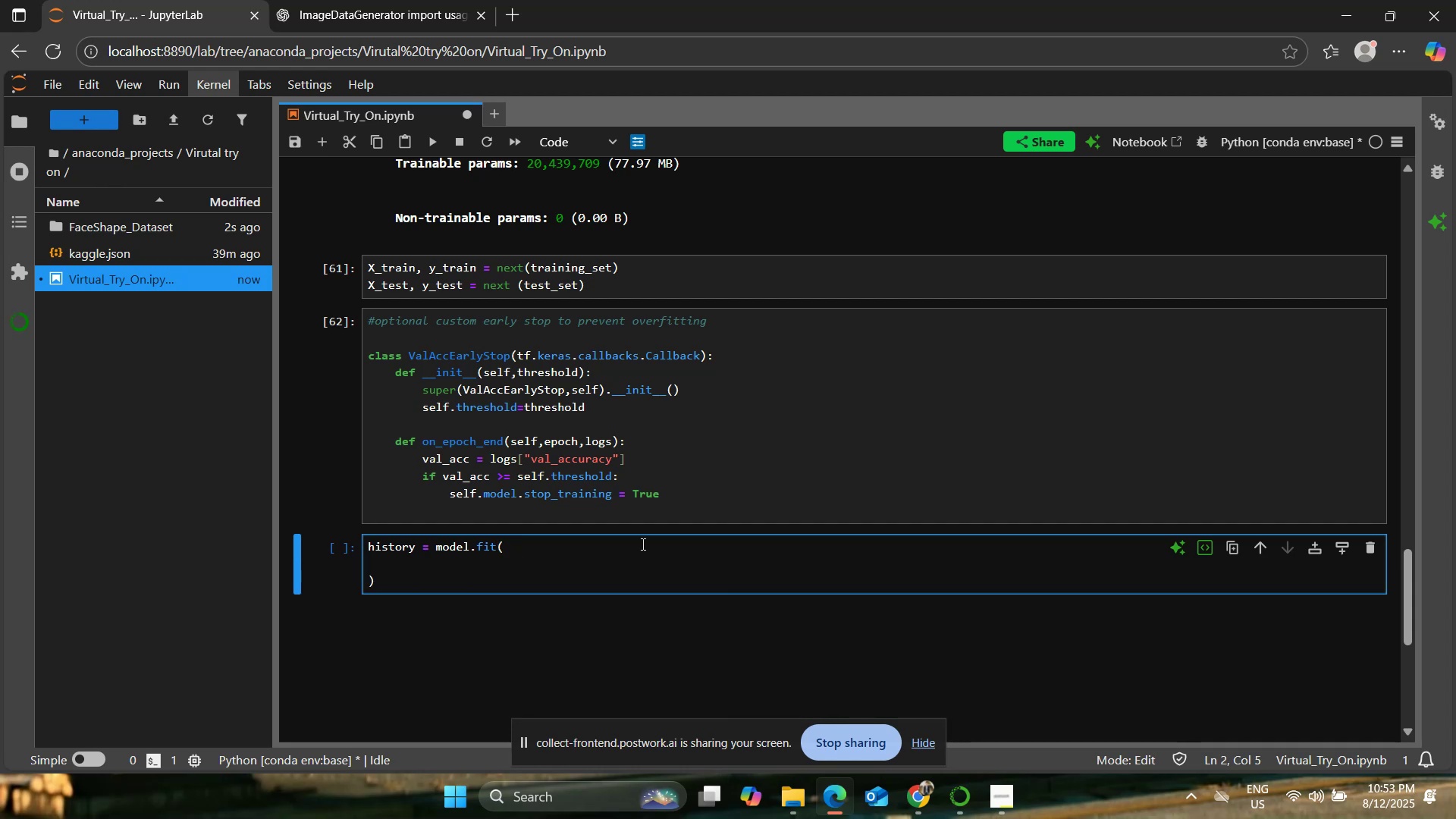 
type(training_set,)
 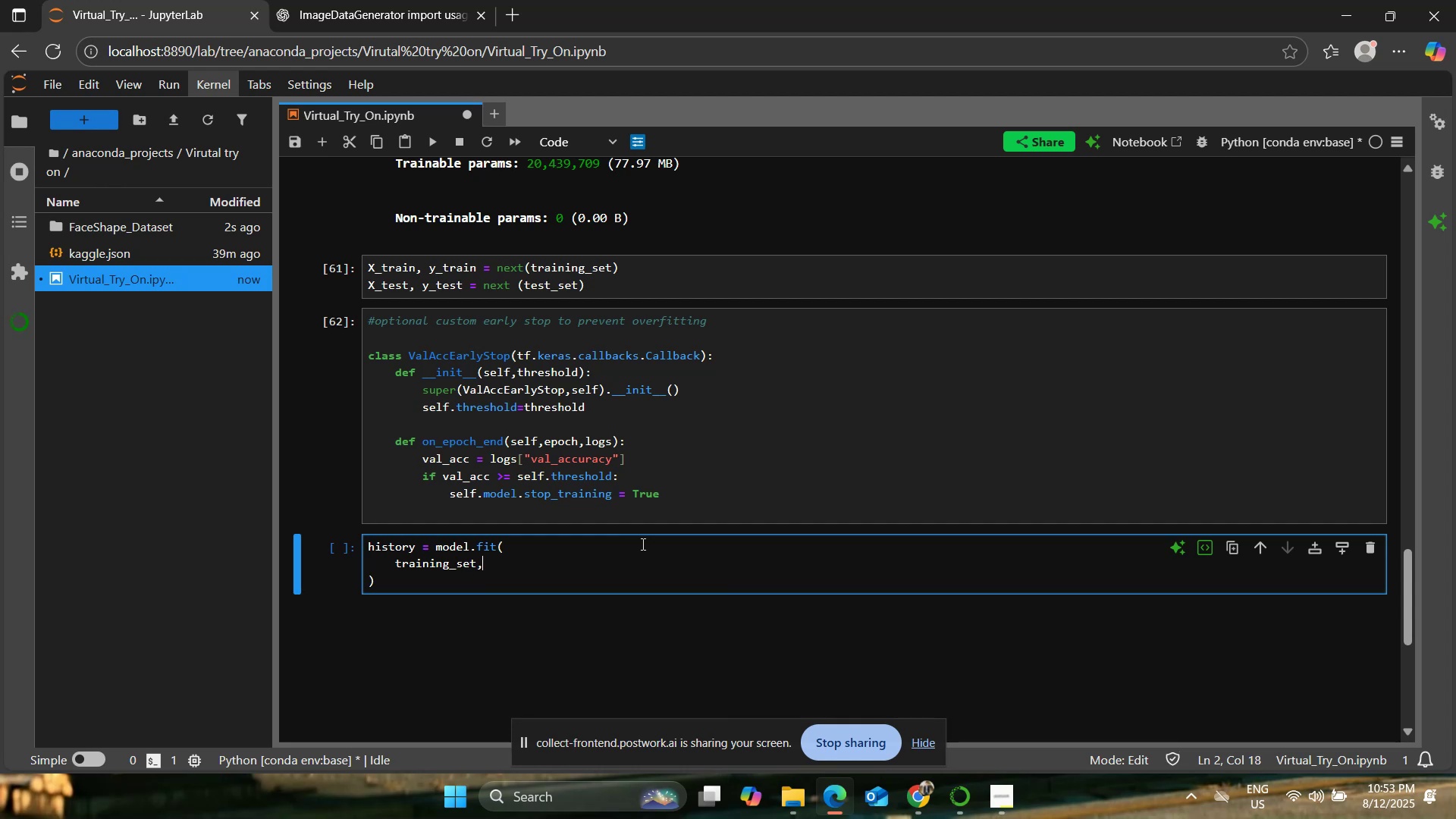 
key(Enter)
 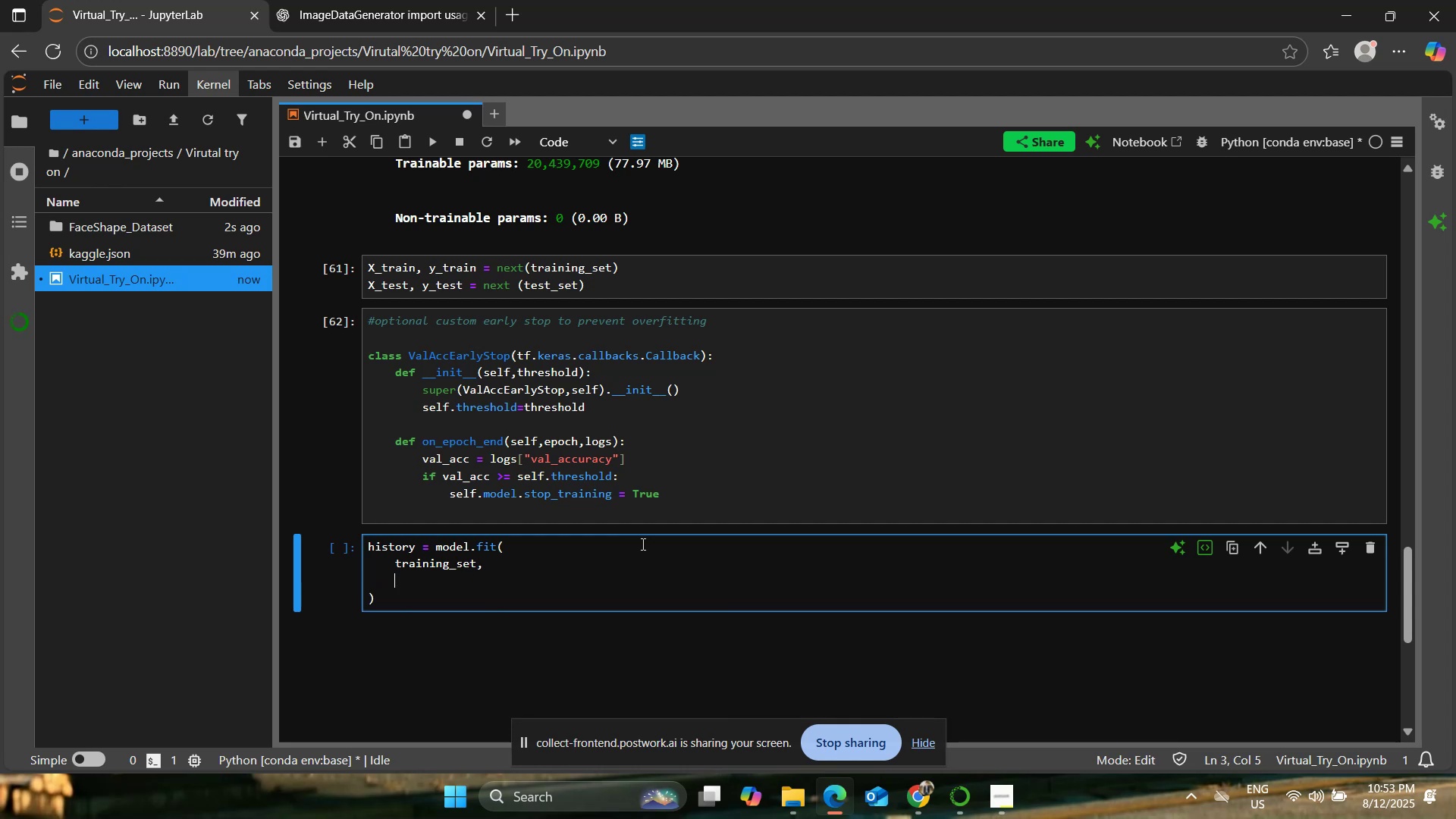 
key(Backspace)
key(Backspace)
key(Backspace)
key(Backspace)
key(Backspace)
key(Backspace)
key(Backspace)
key(Backspace)
key(Backspace)
key(Backspace)
type(_set,  # load training set)
 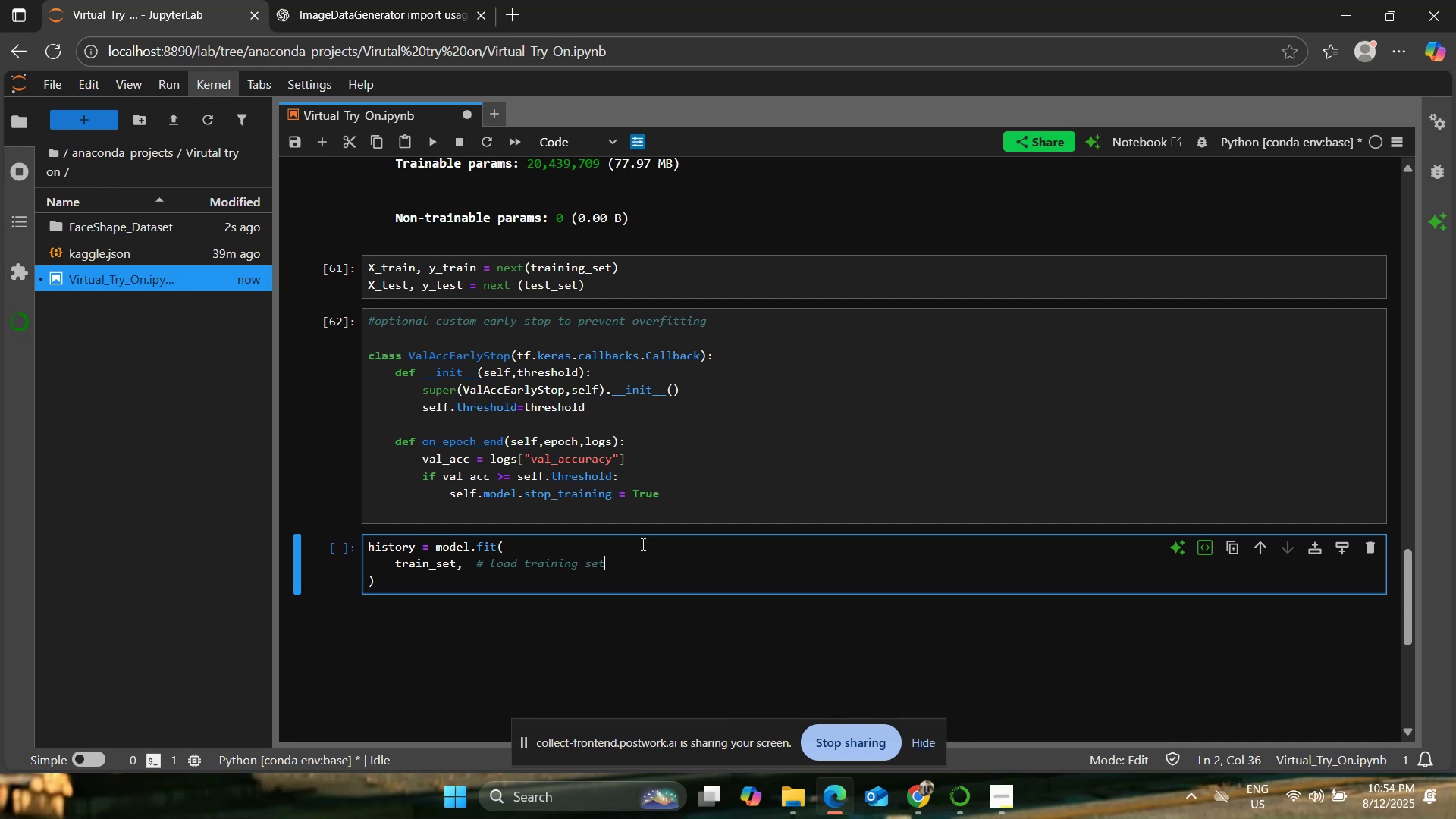 
 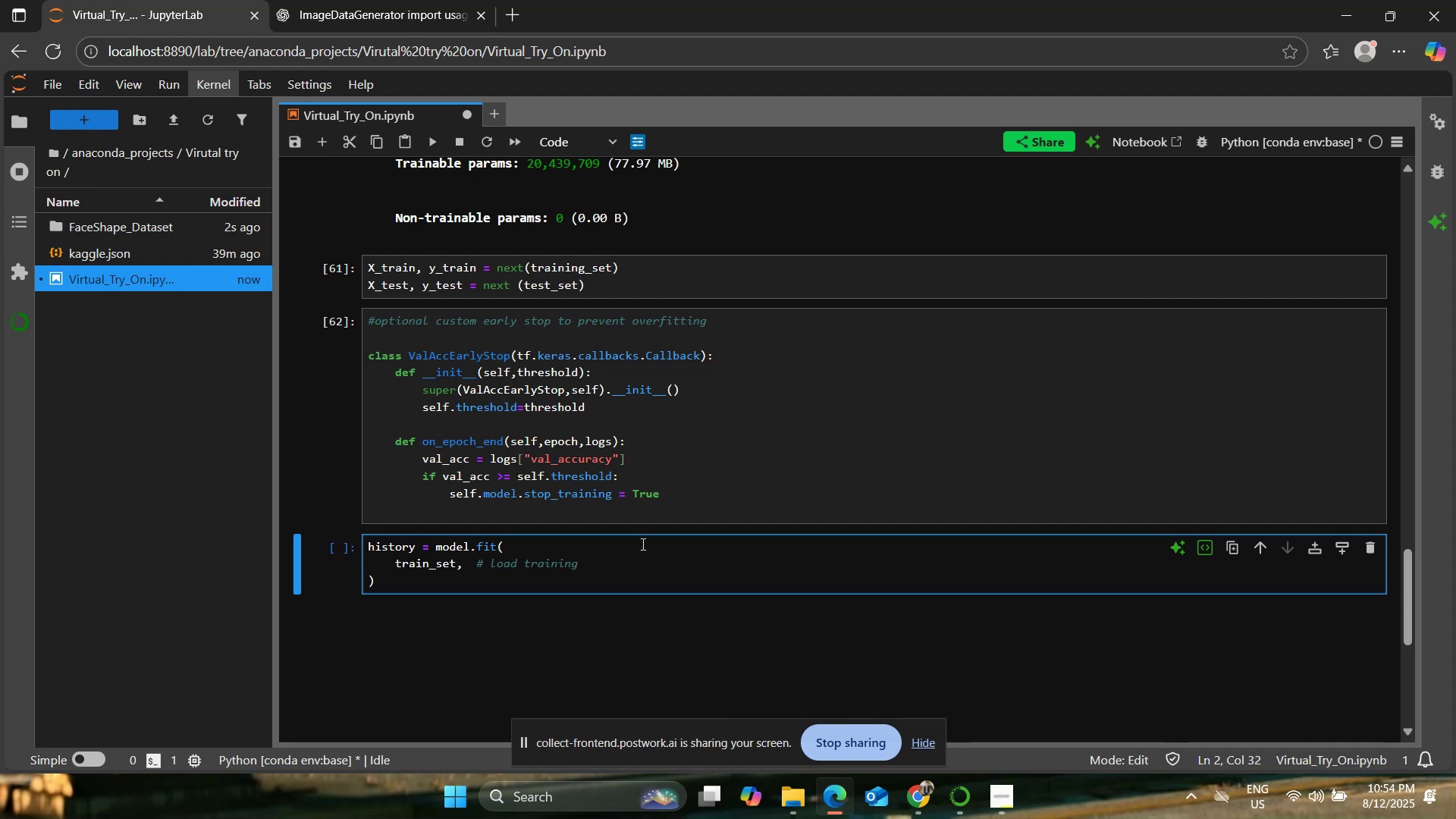 
key(Enter)
 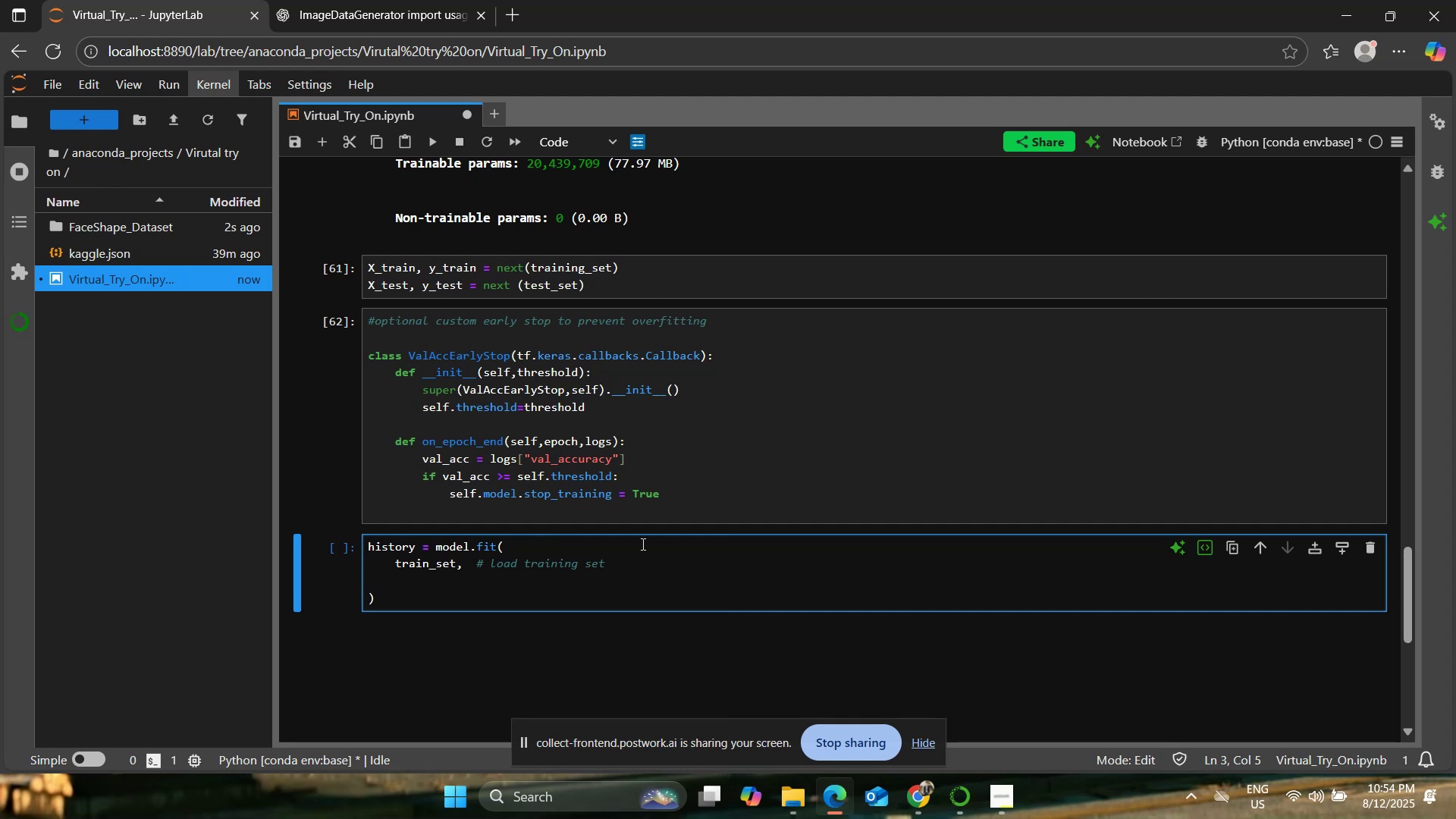 
type(epochs=30,)
 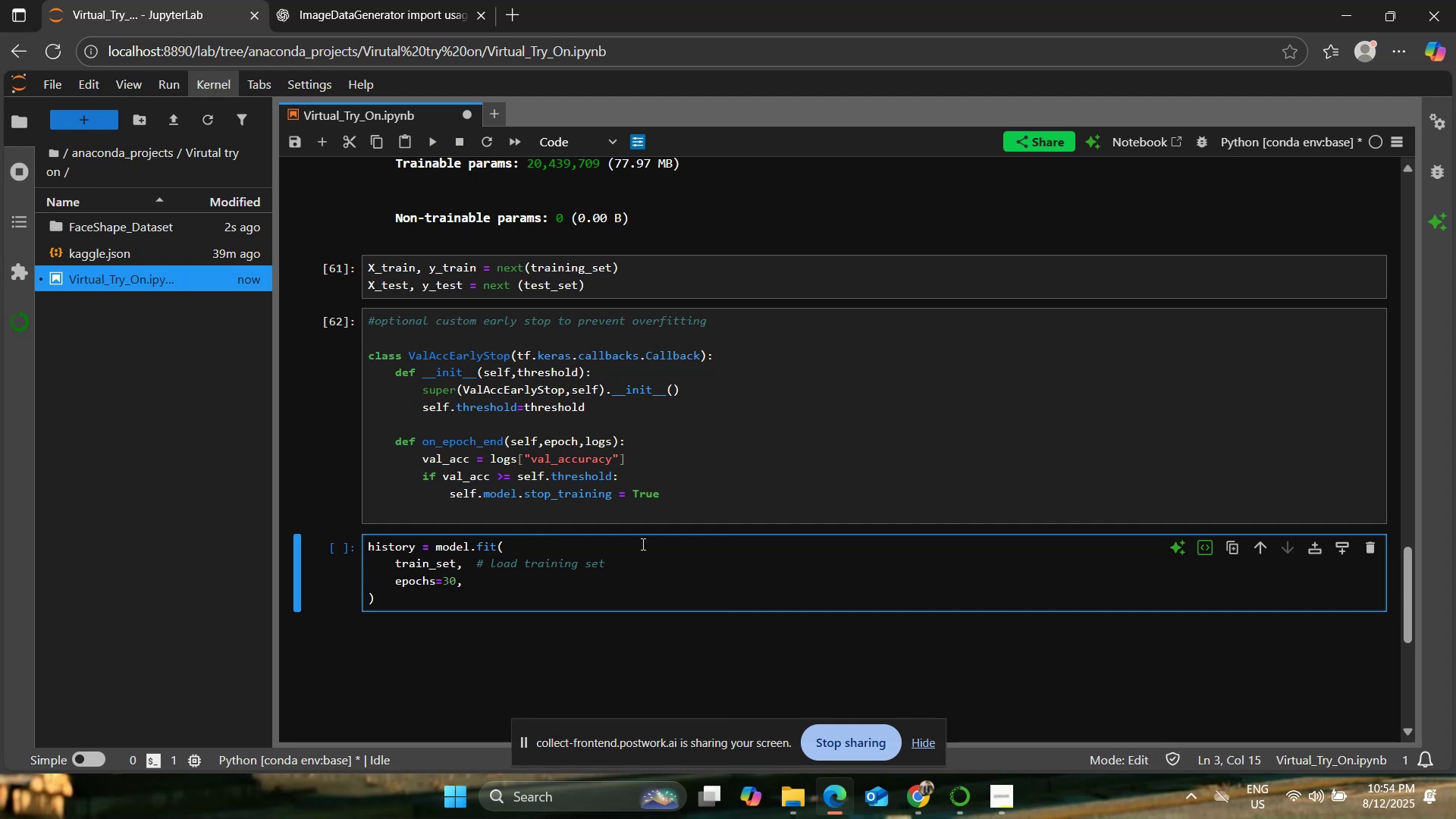 
key(Enter)
 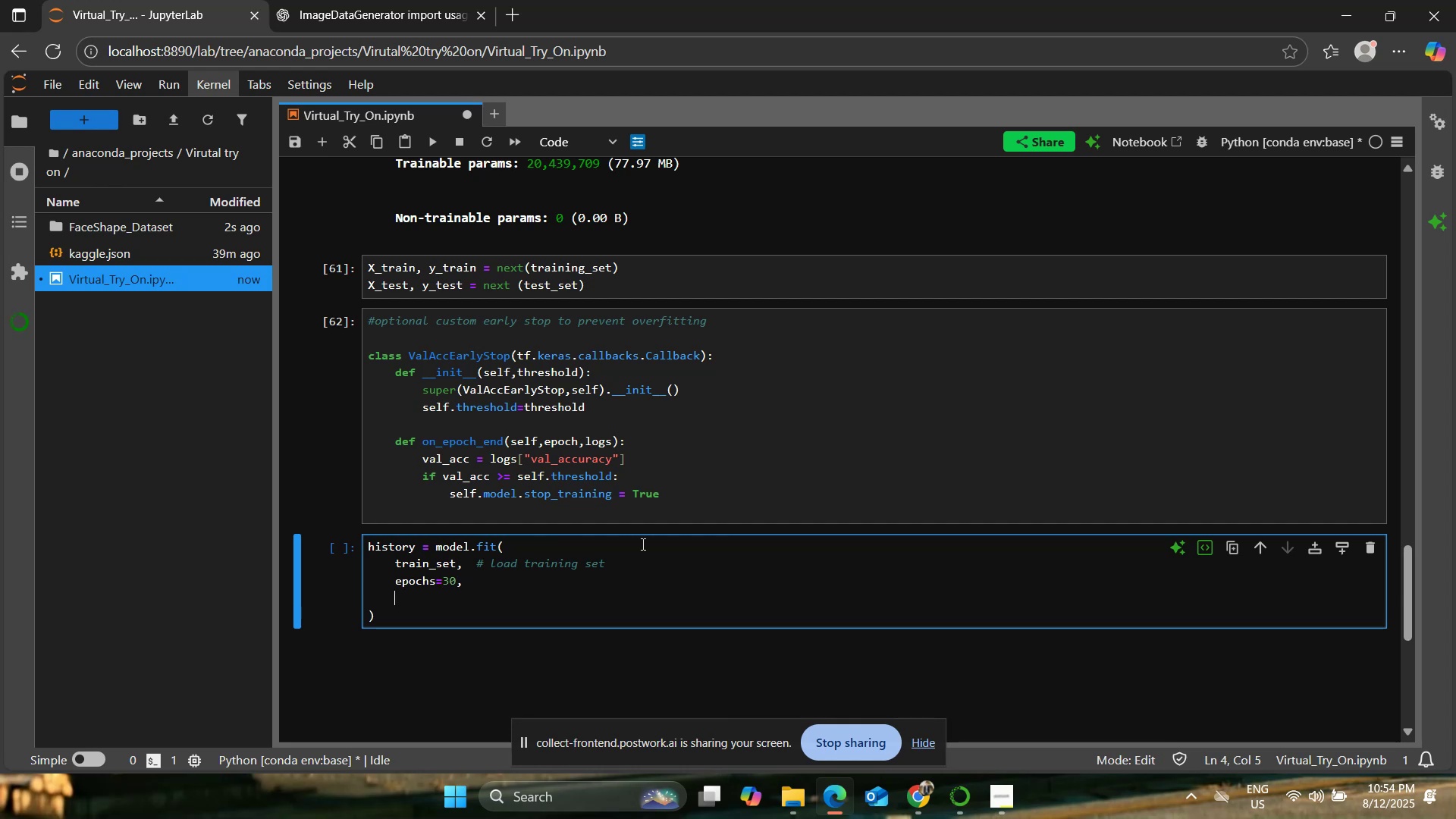 
type(validation_set= test_set)
key(Backspace)
key(Backspace)
key(Backspace)
key(Backspace)
type(ing))
key(Backspace)
type(_set,)
 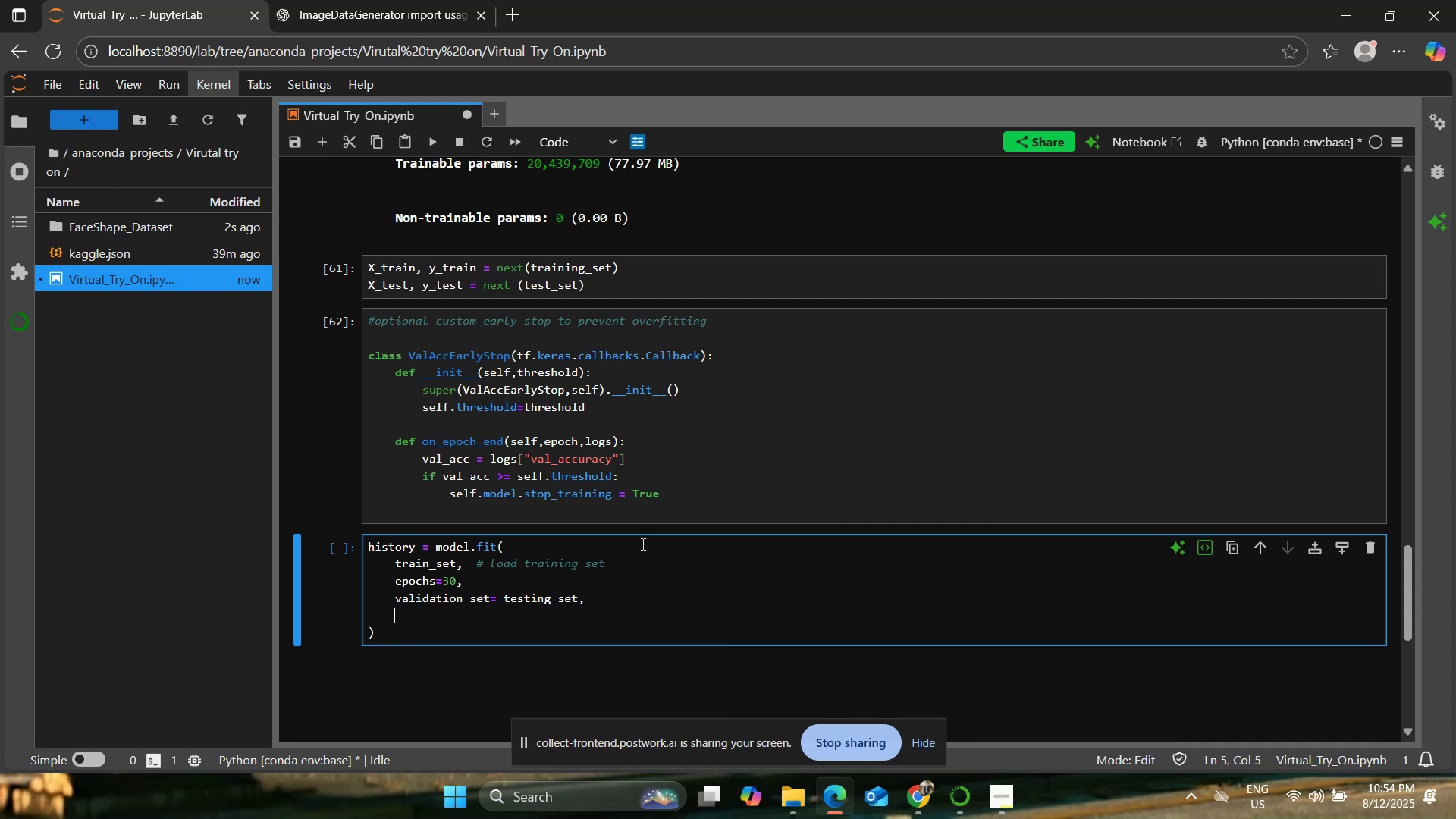 
 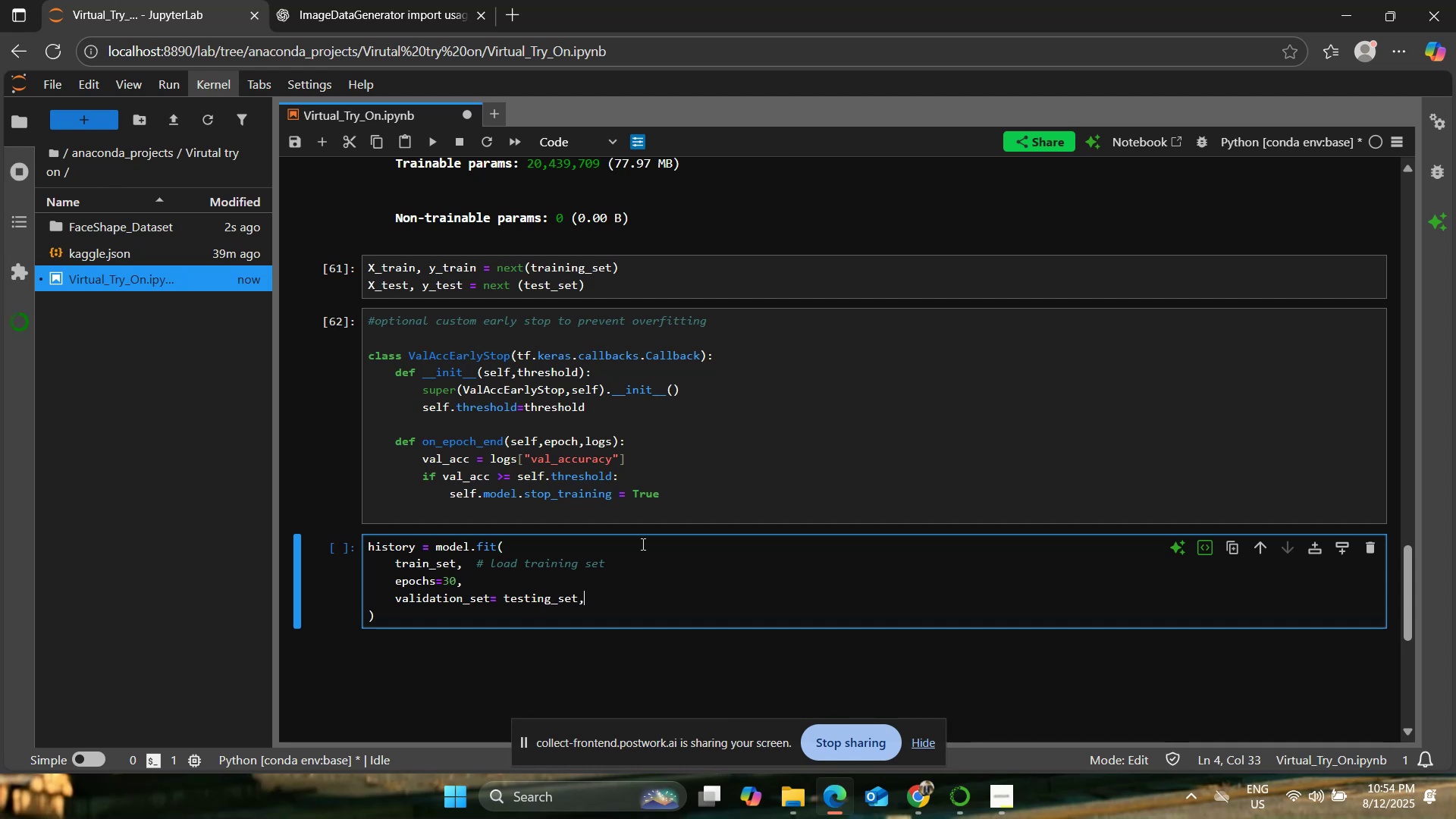 
key(Enter)
 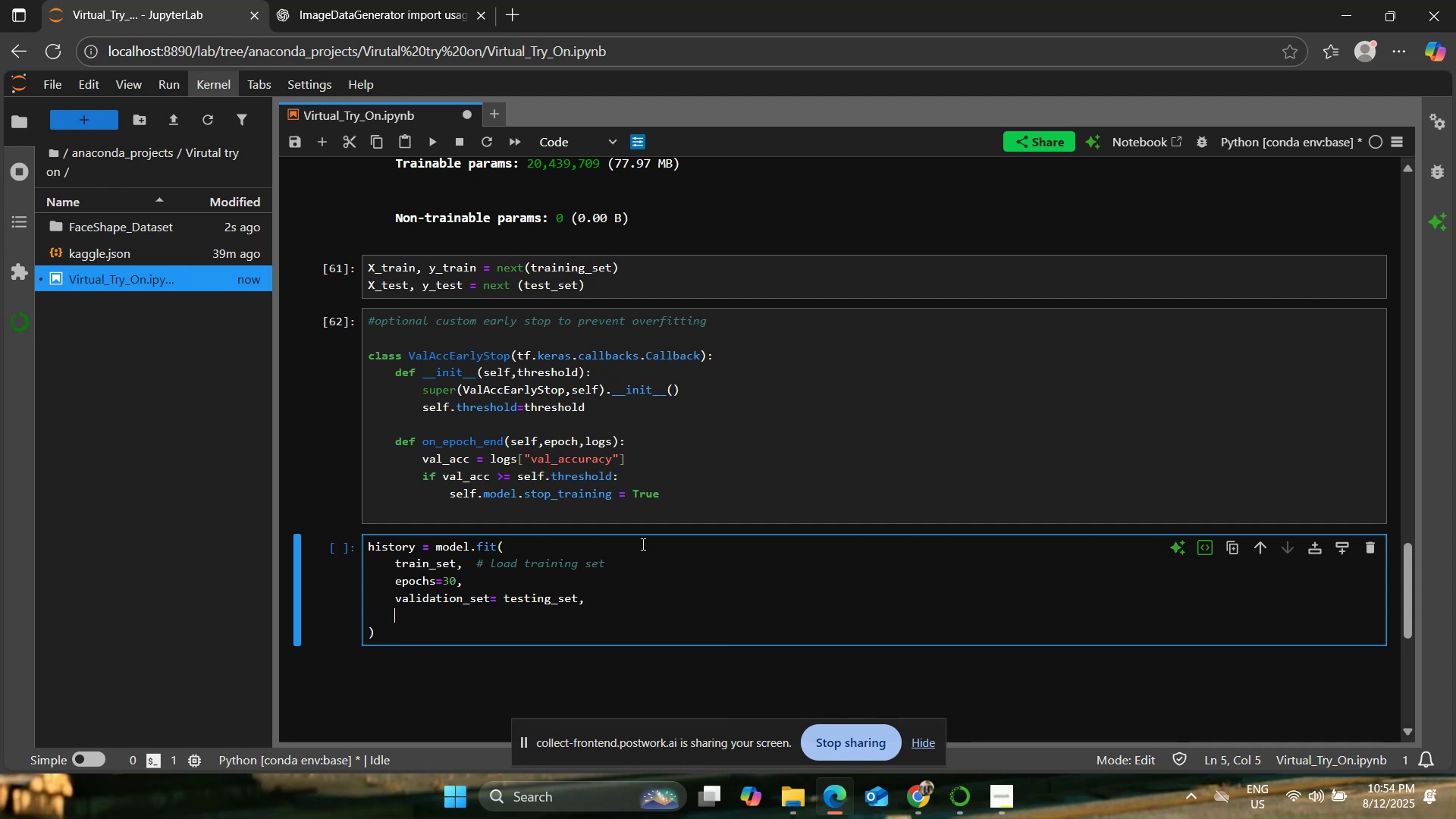 
type(Shu)
 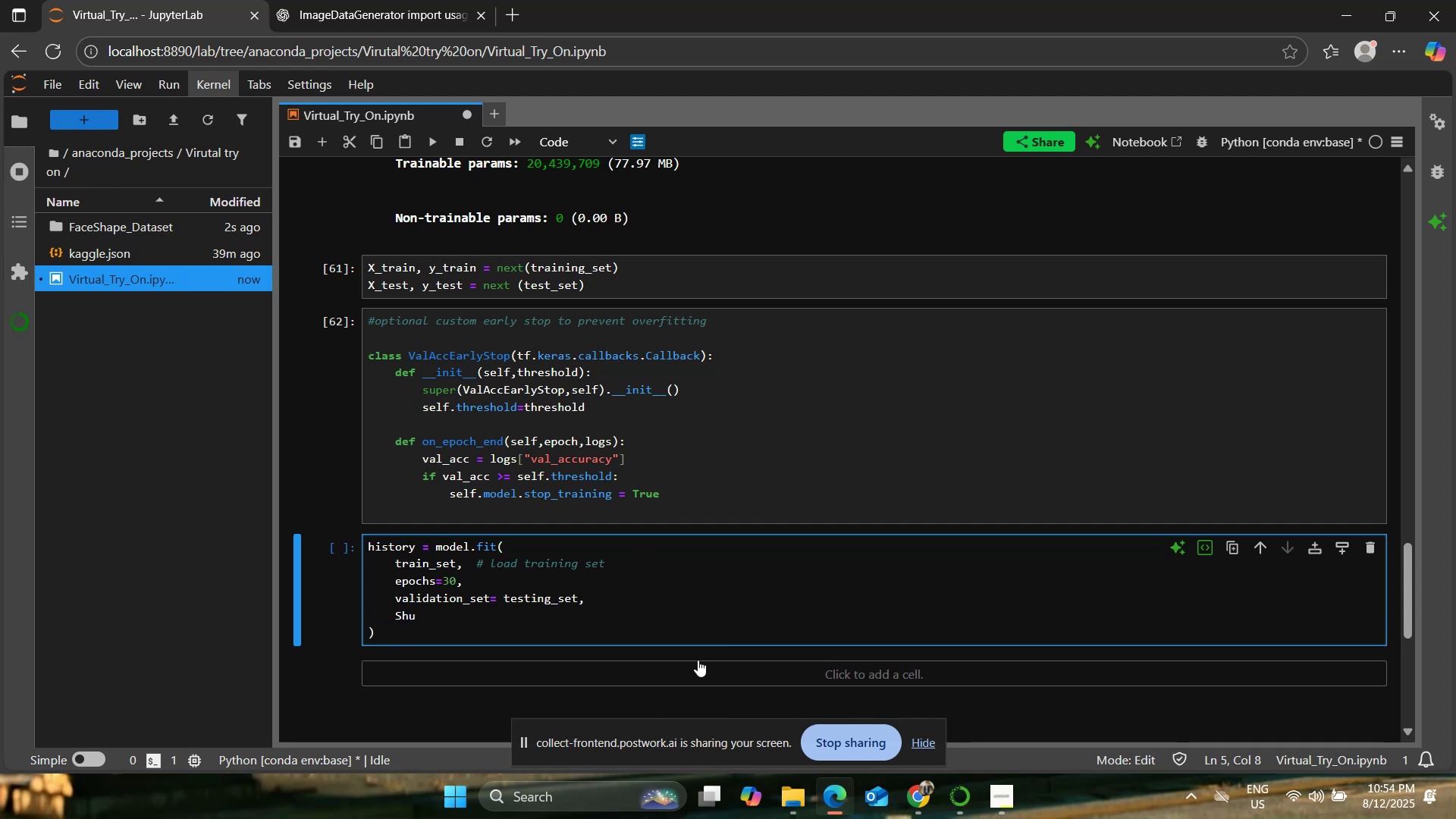 
left_click([715, 621])
 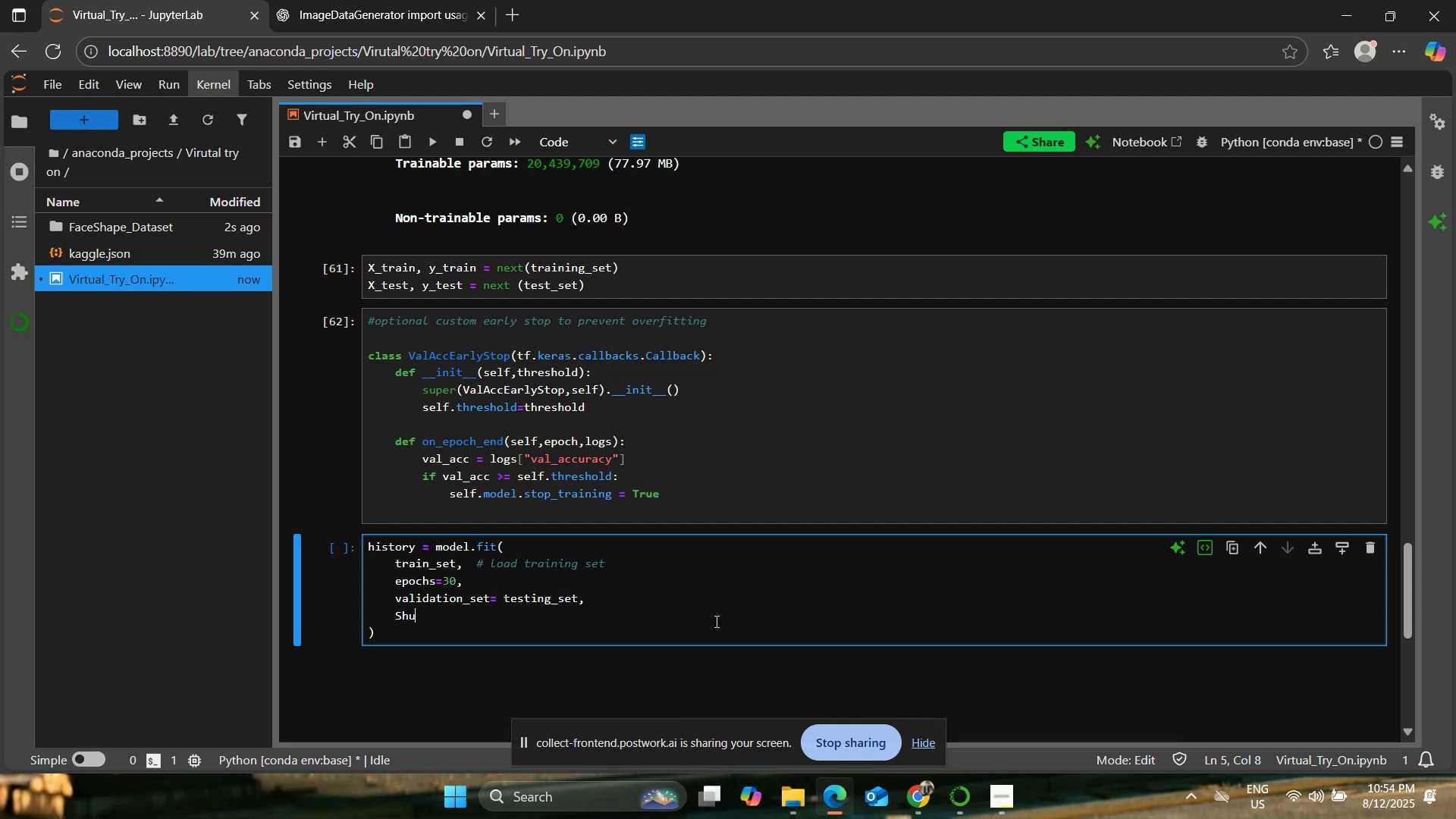 
type(ffle +)
key(Backspace)
key(Backspace)
type( = True,)
 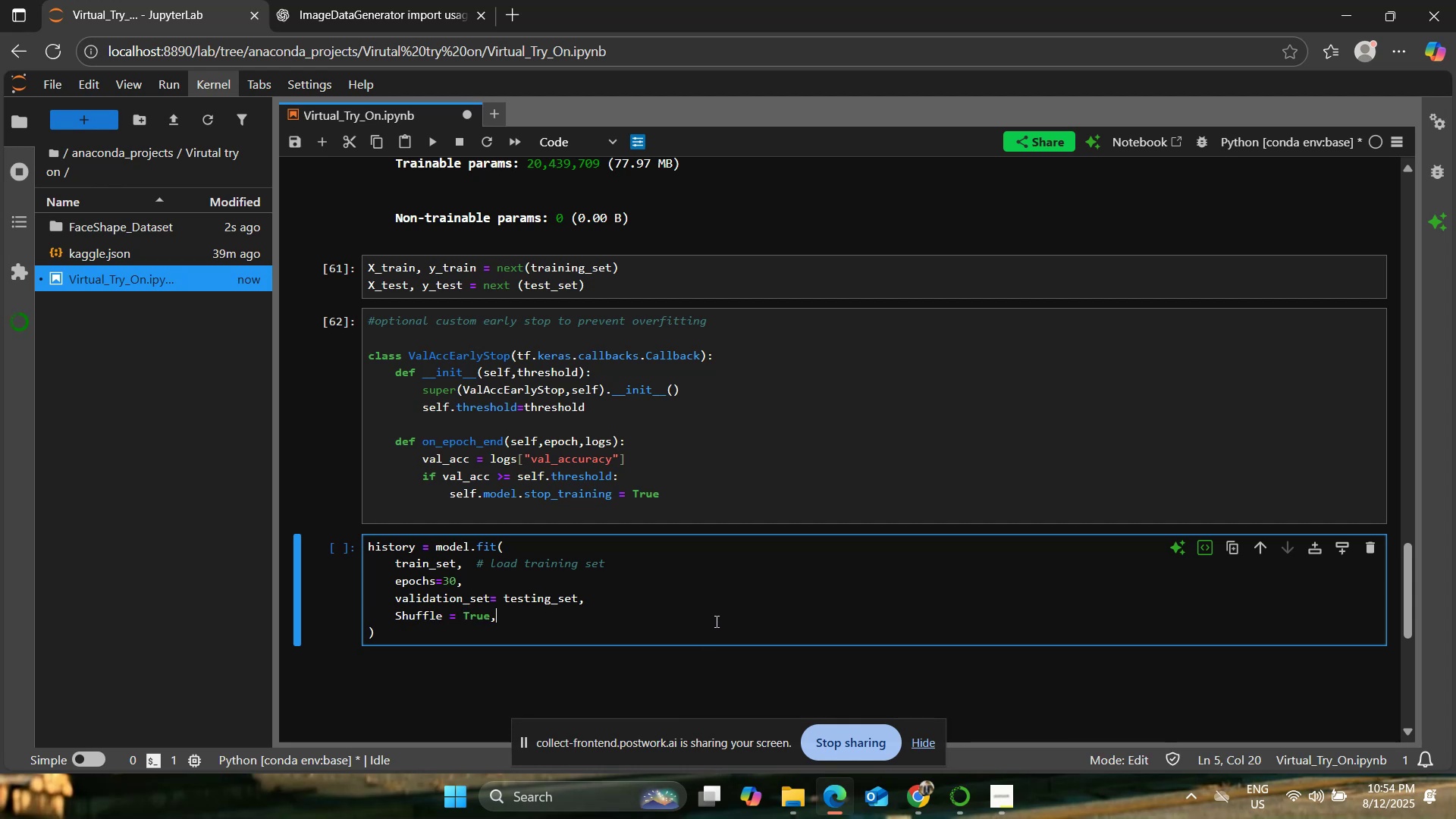 
key(Enter)
 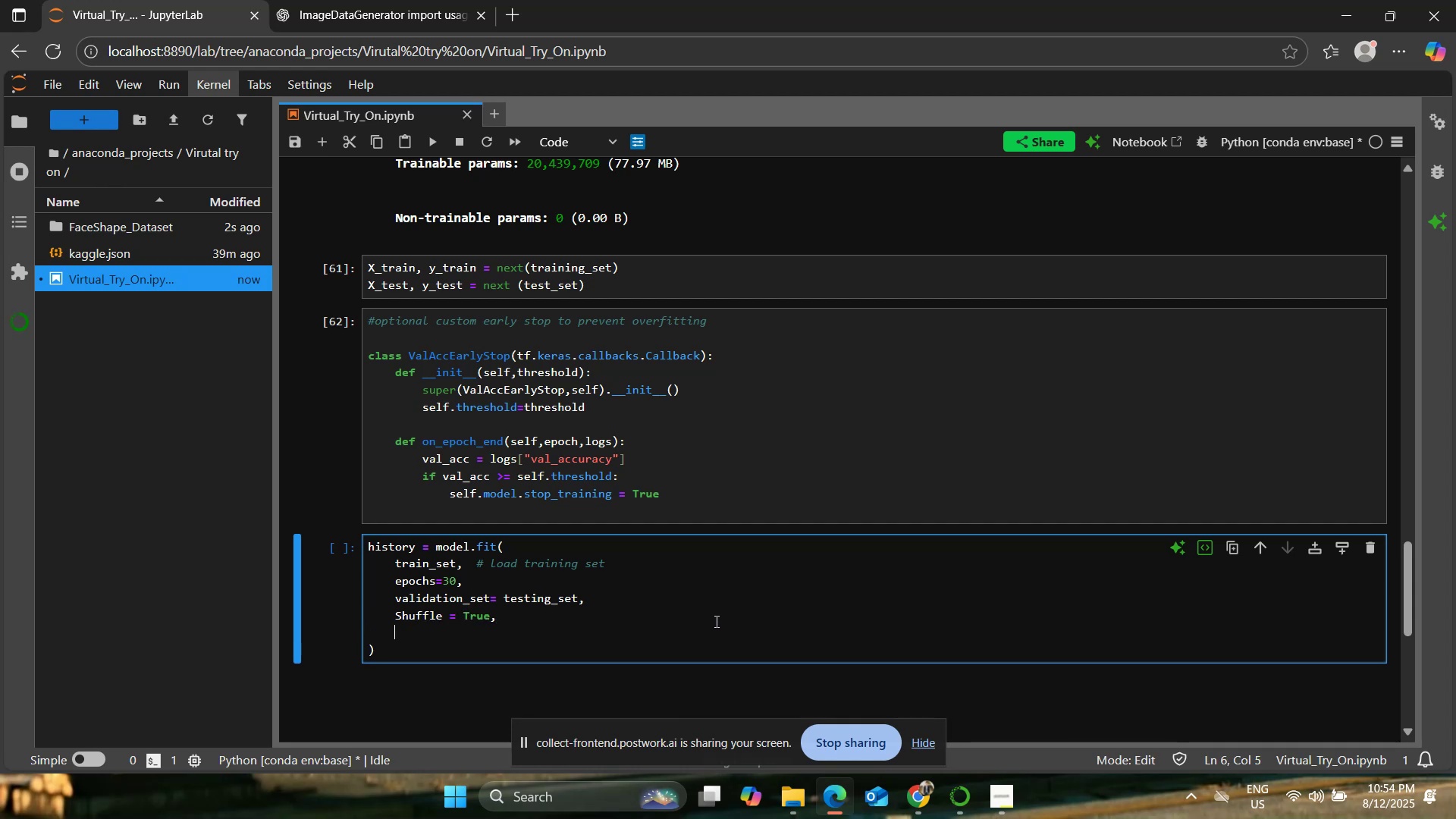 
type(callbacks )
key(Backspace)
type( )
key(Backspace)
type(=[])
 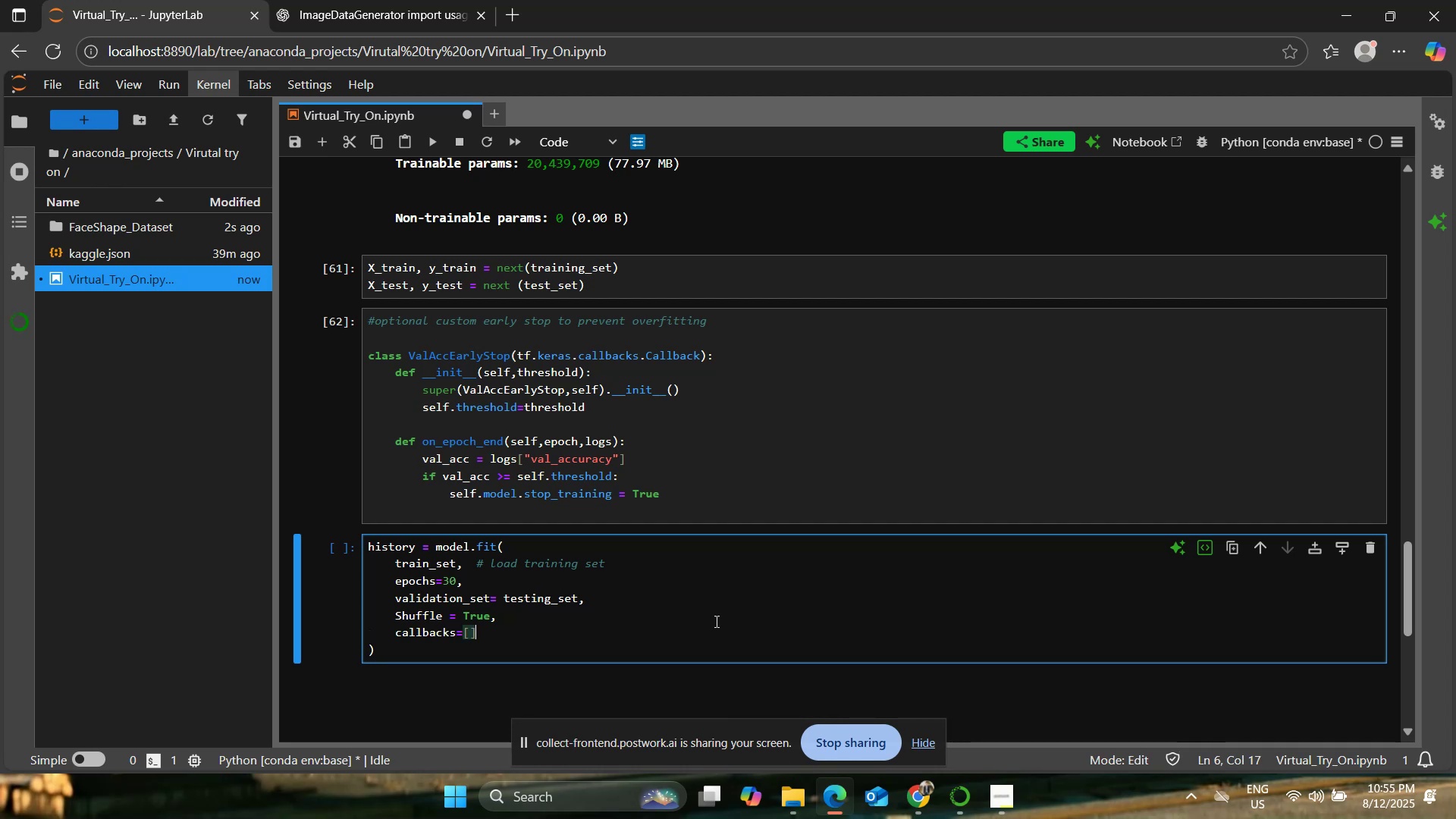 
key(ArrowLeft)
 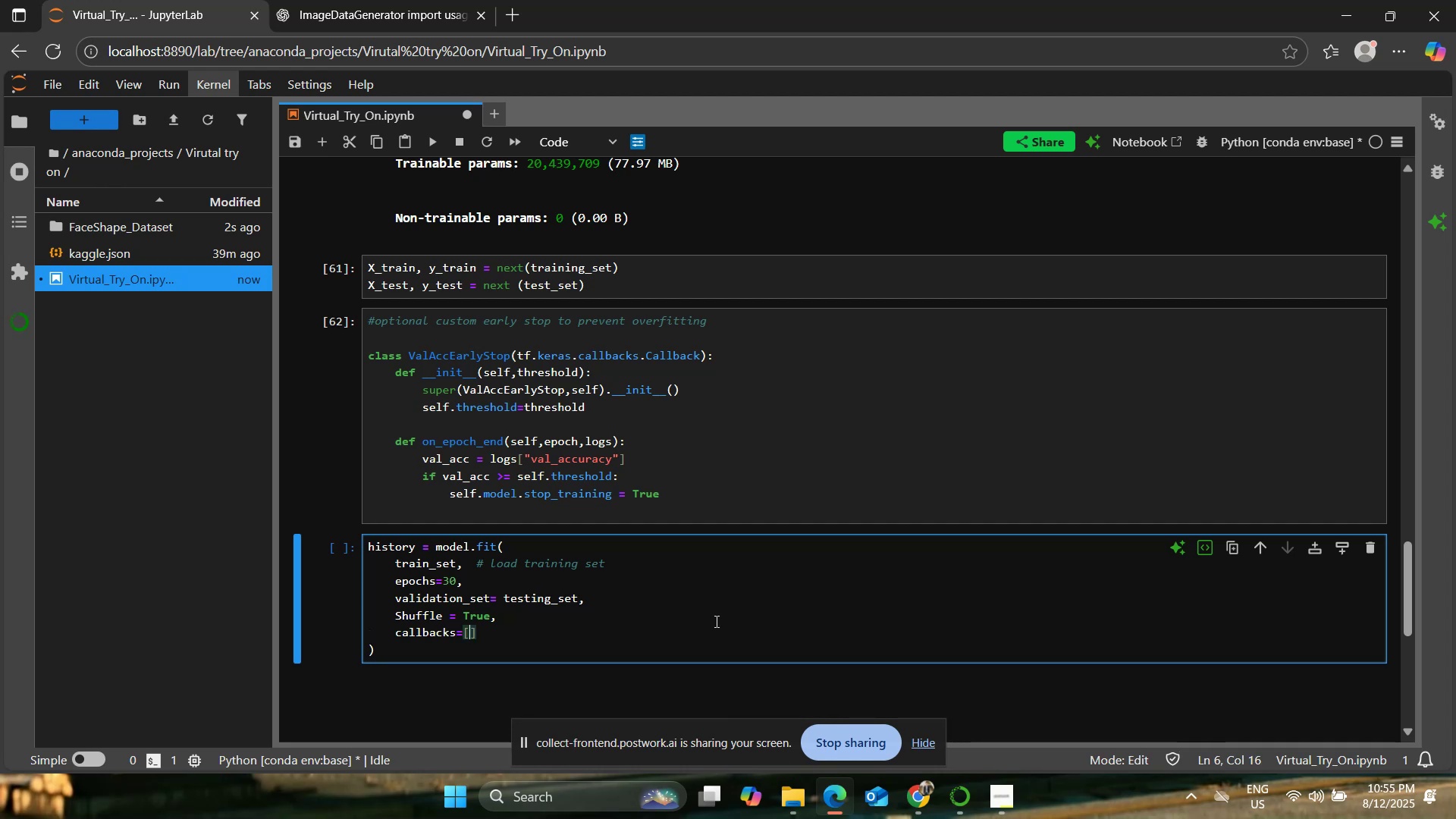 
key(Enter)
 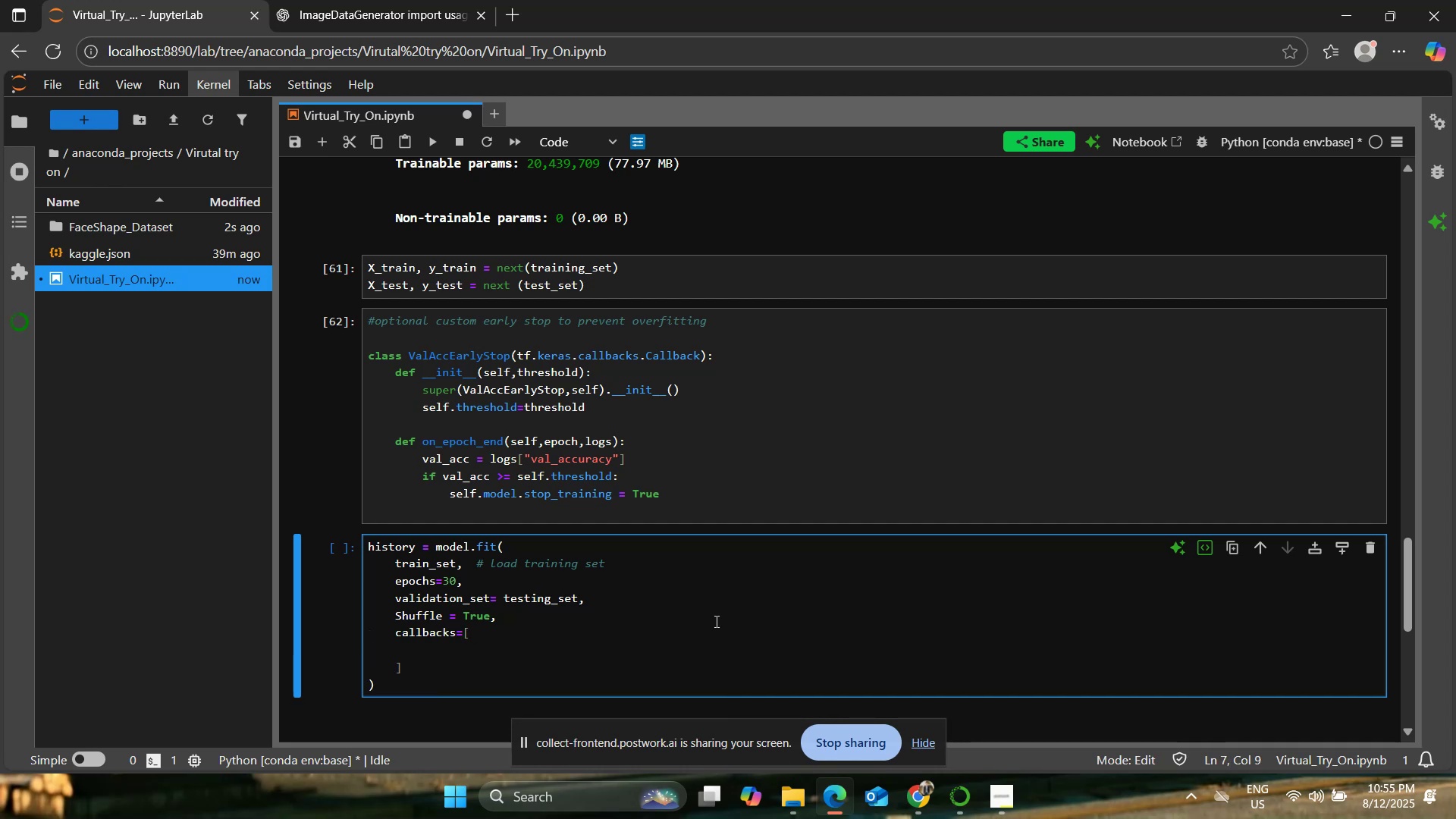 
type(ValAccEarlyStop(0.80))
 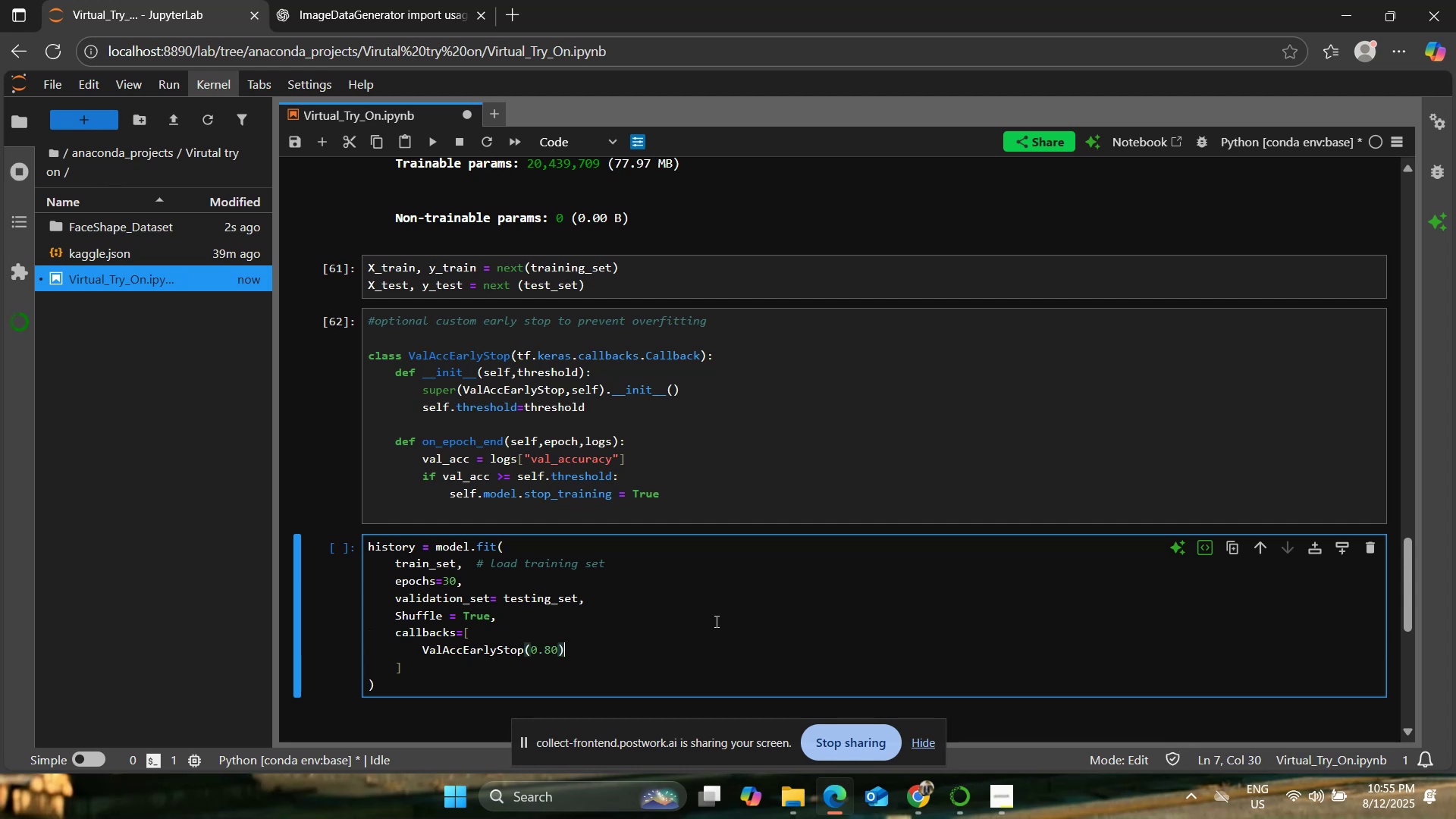 
key(ArrowDown)
 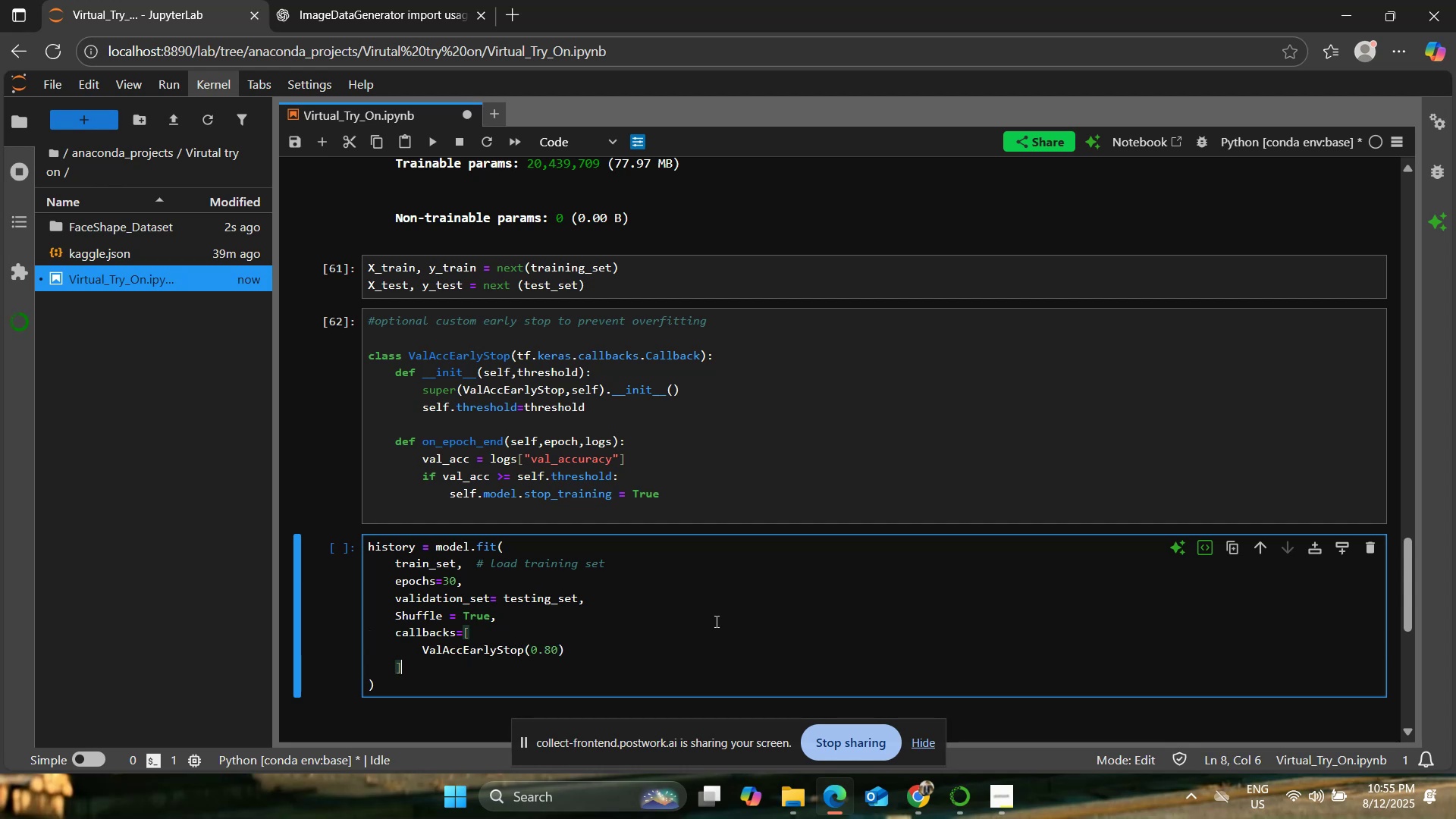 
key(ArrowDown)
 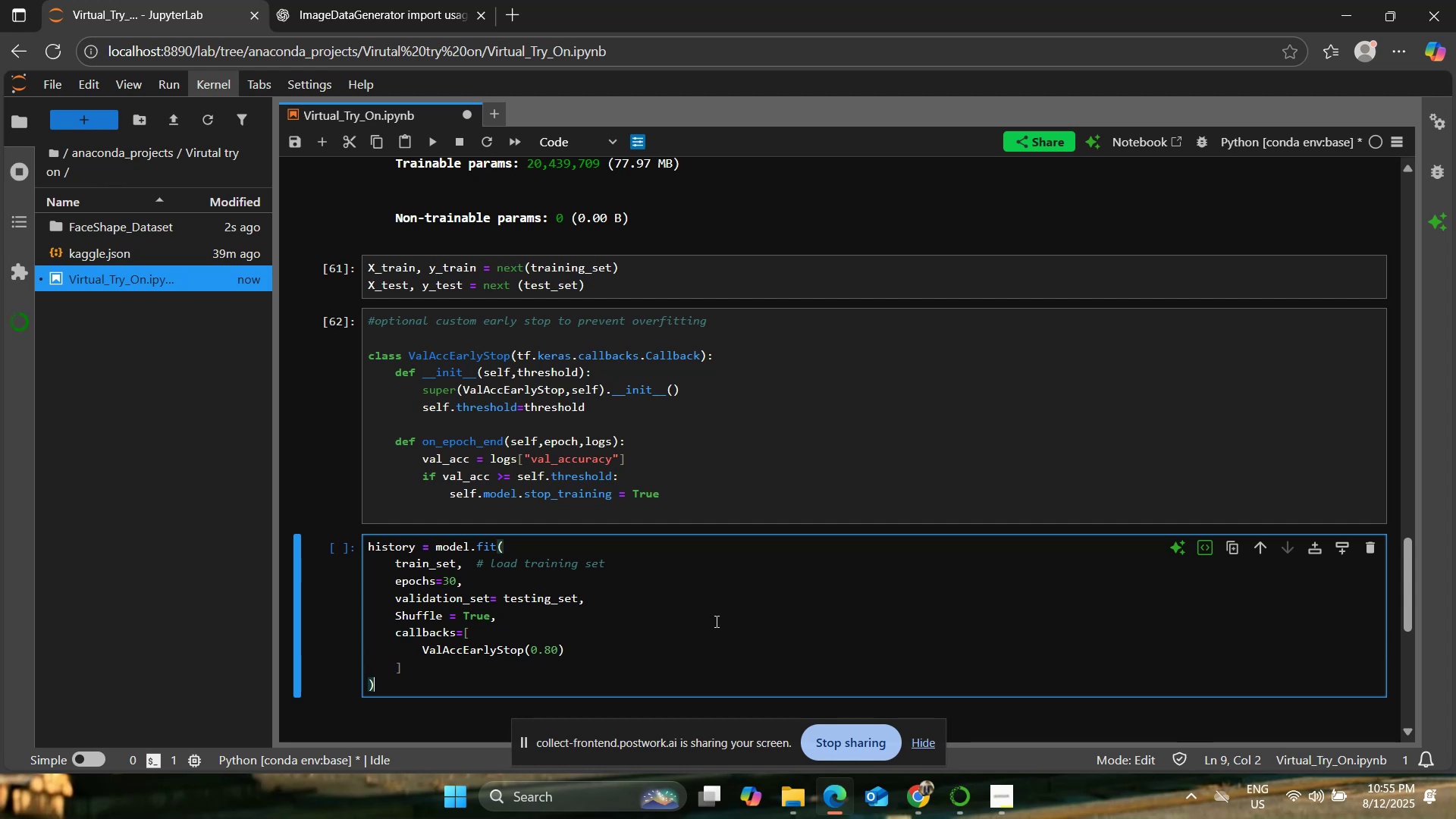 
left_click([660, 610])
 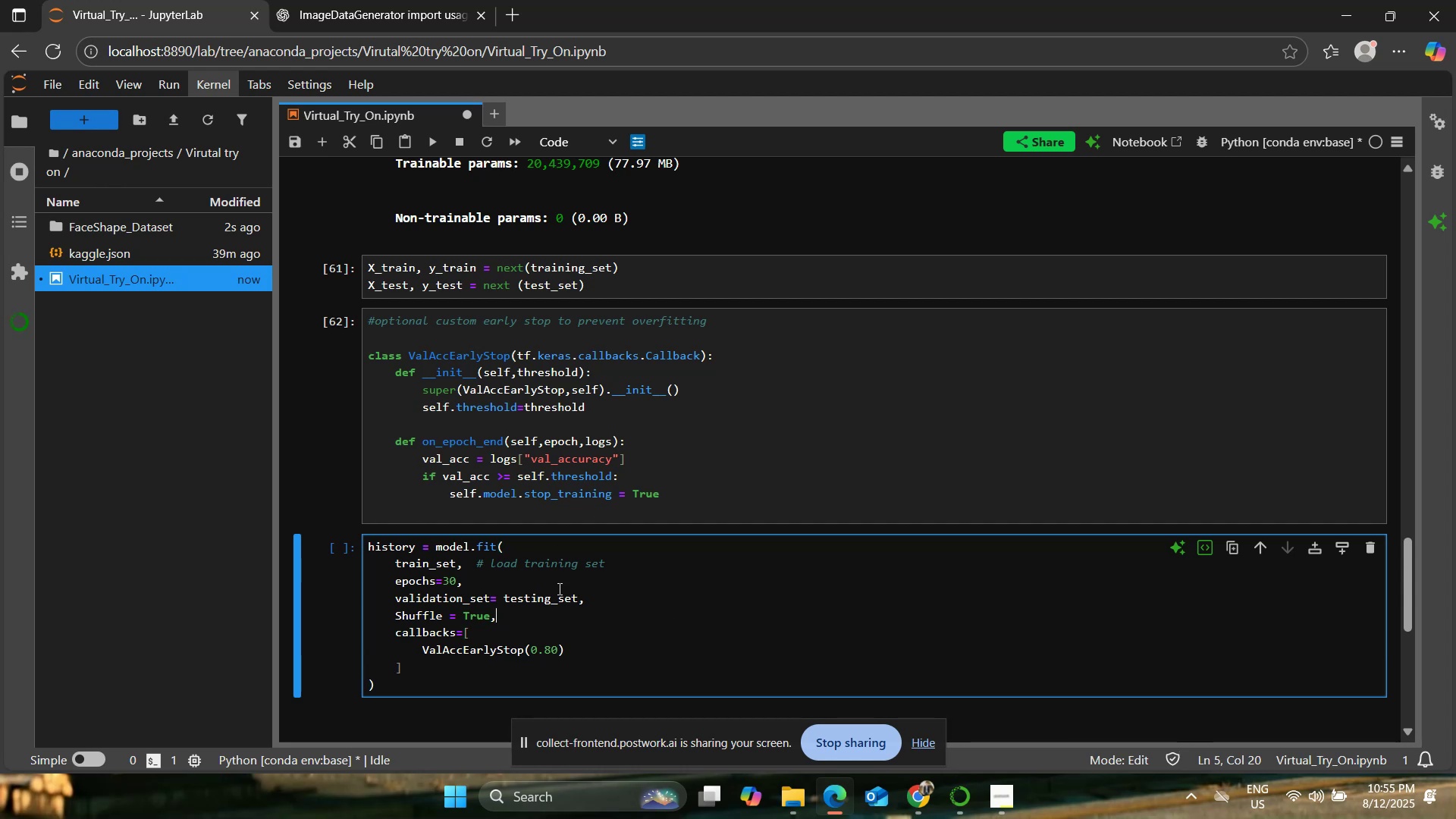 
left_click([432, 549])
 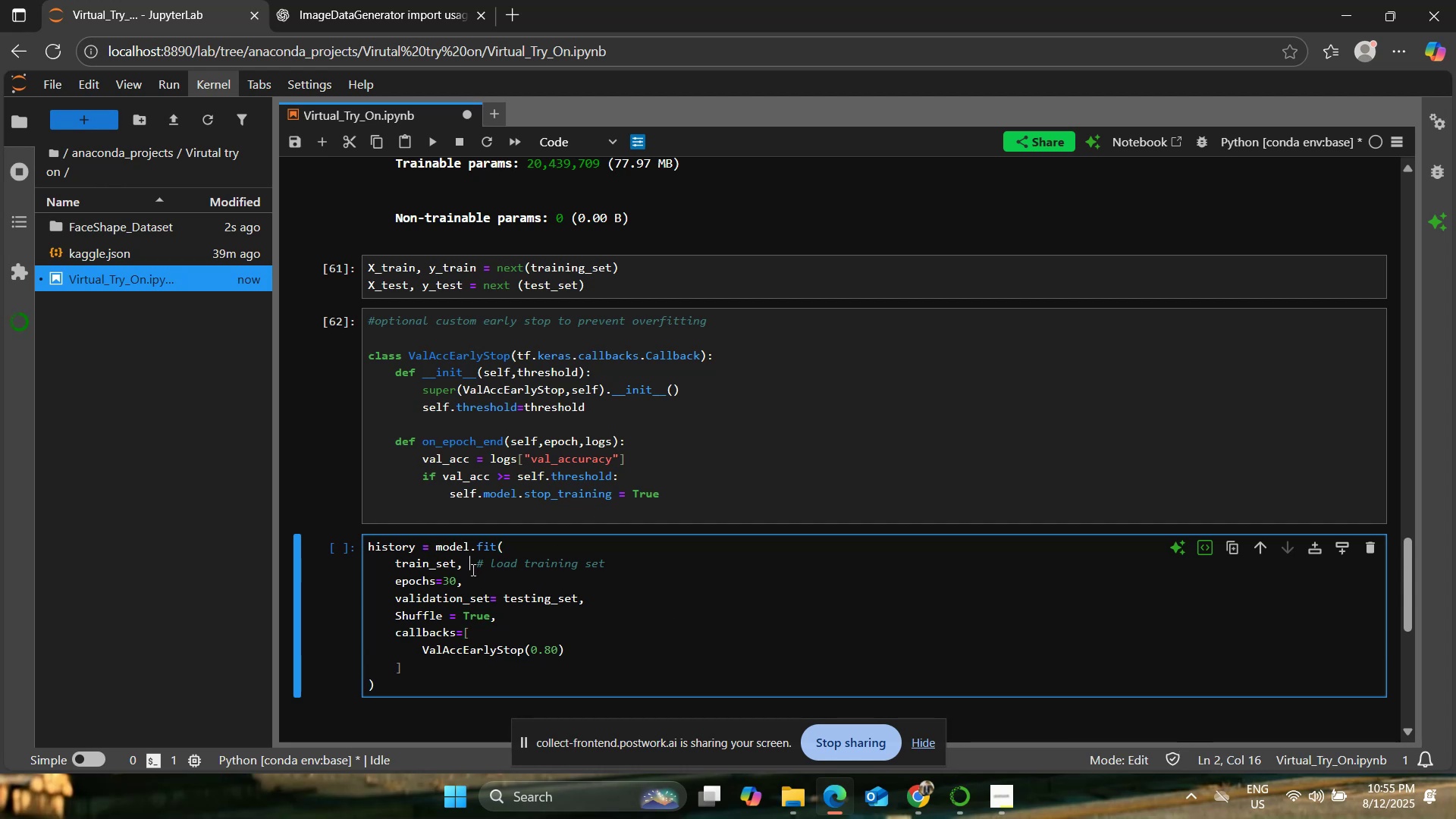 
double_click([458, 563])
 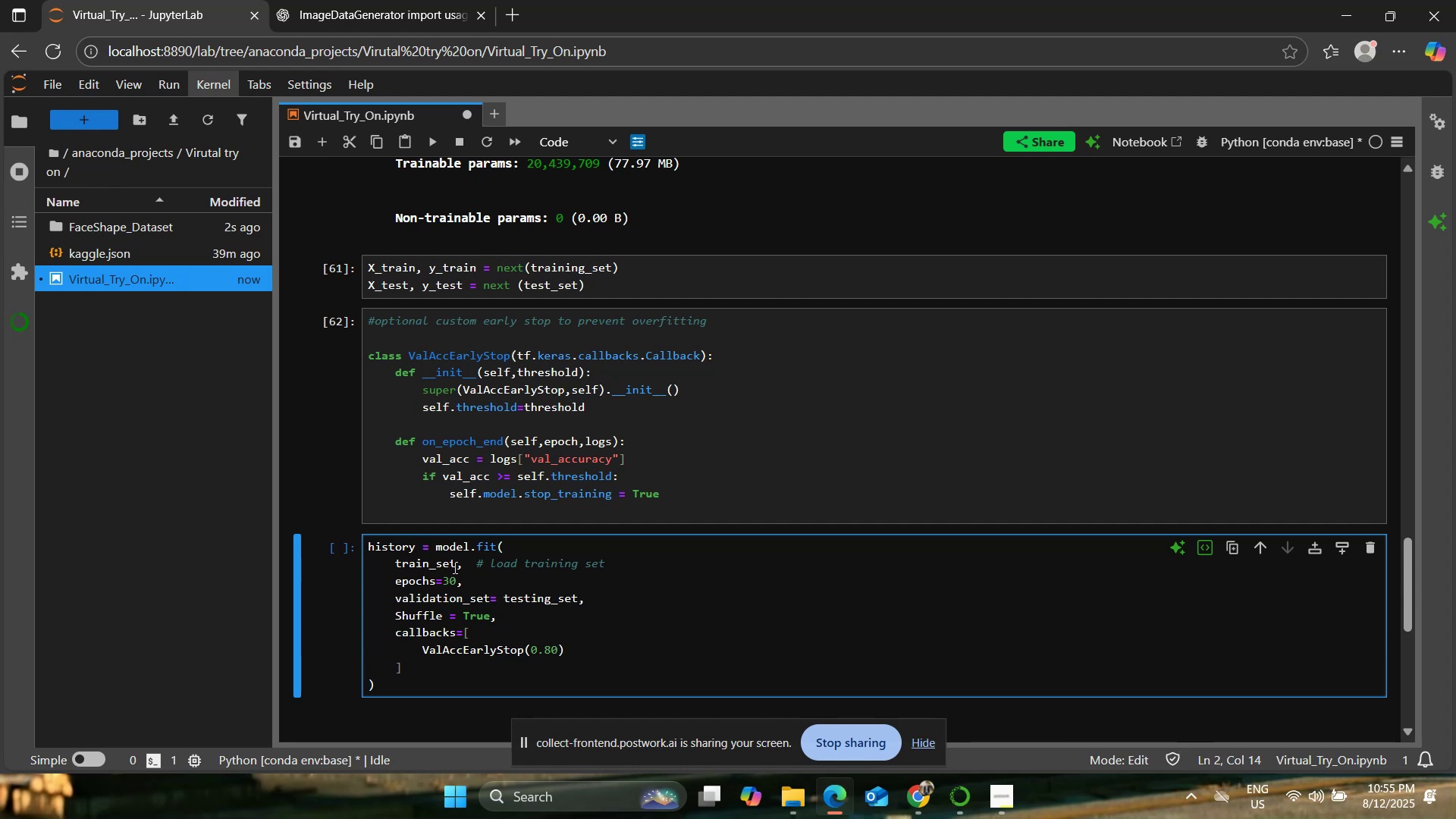 
left_click([462, 589])
 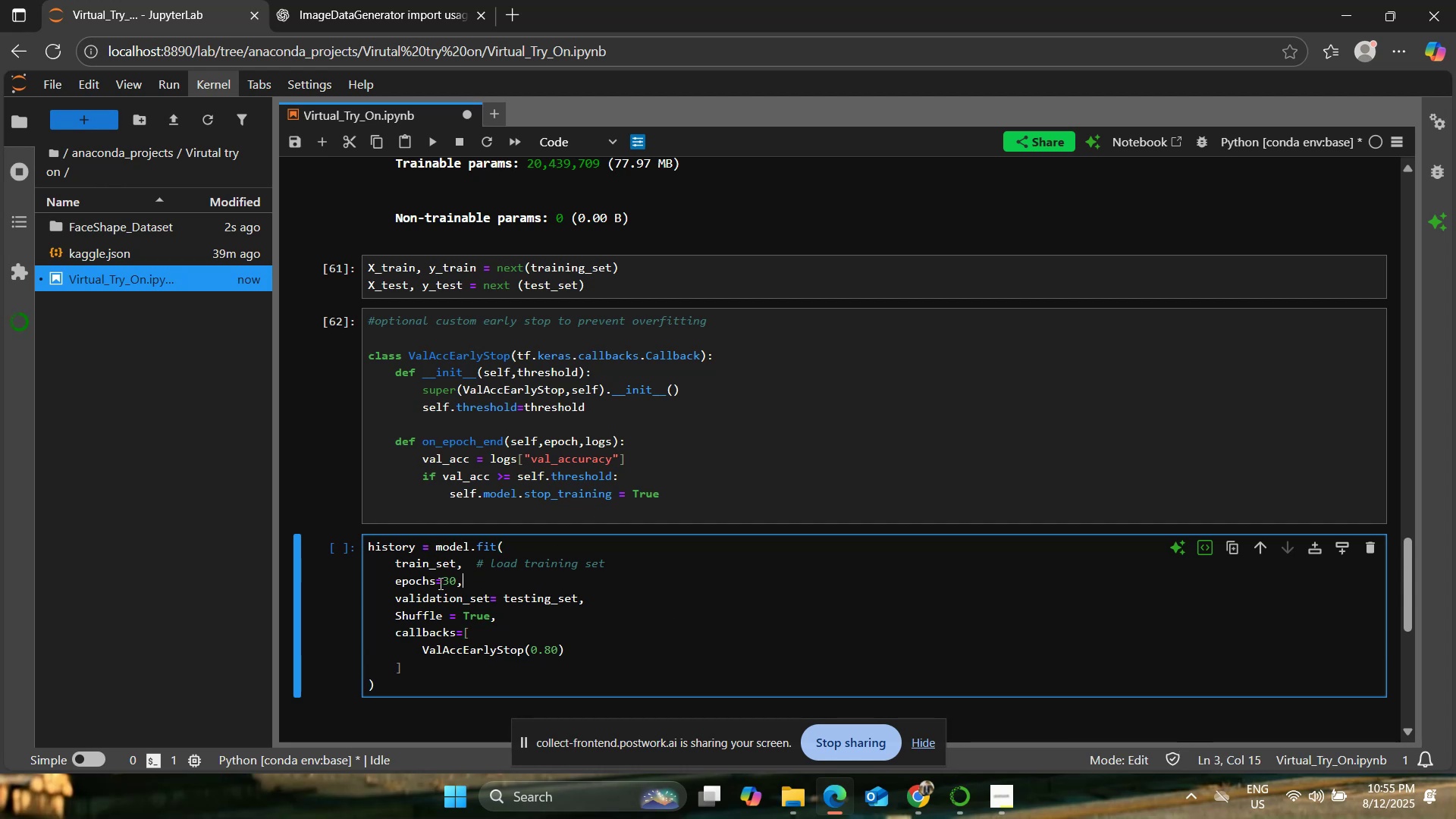 
left_click([431, 579])
 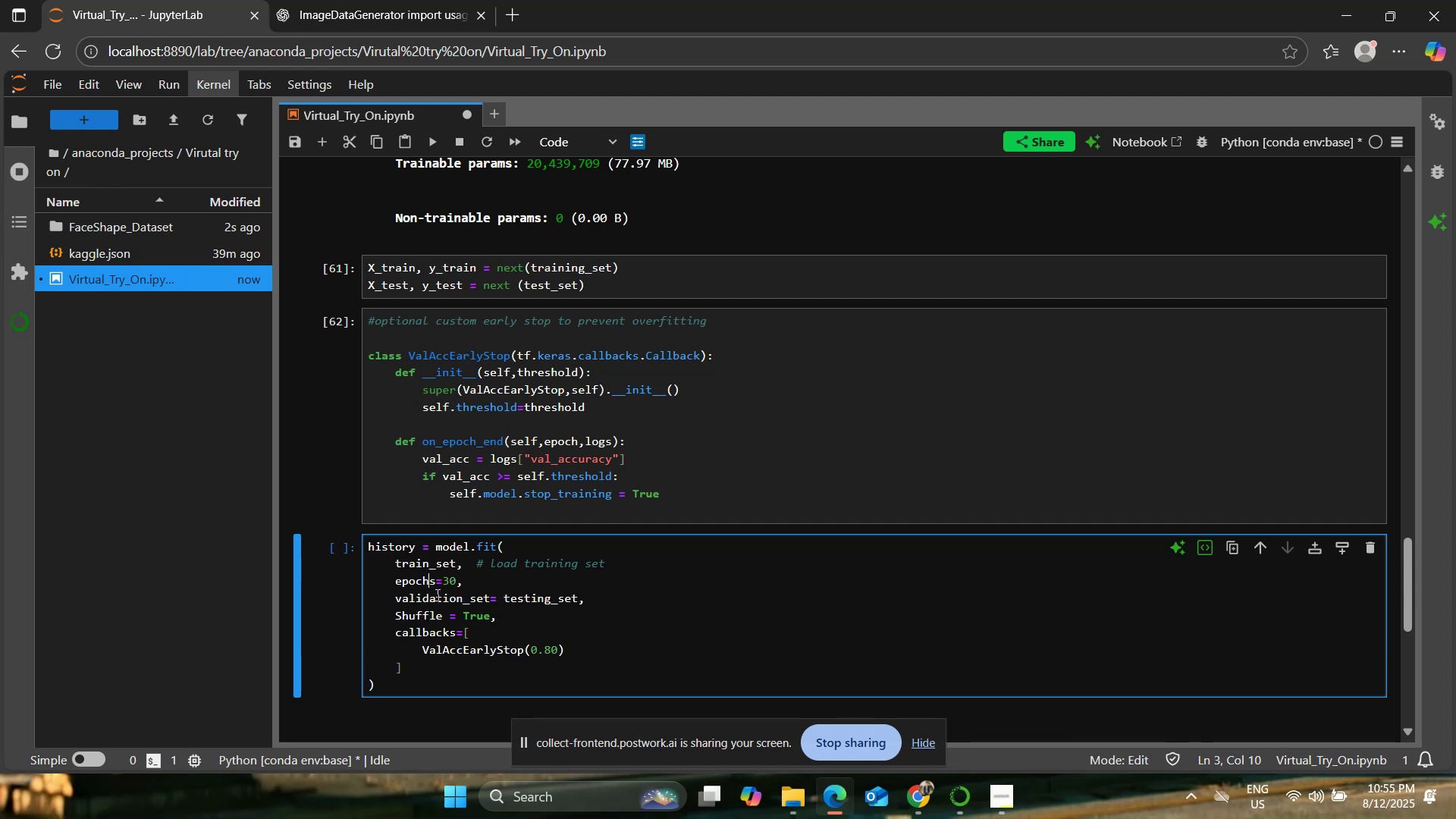 
left_click([436, 595])
 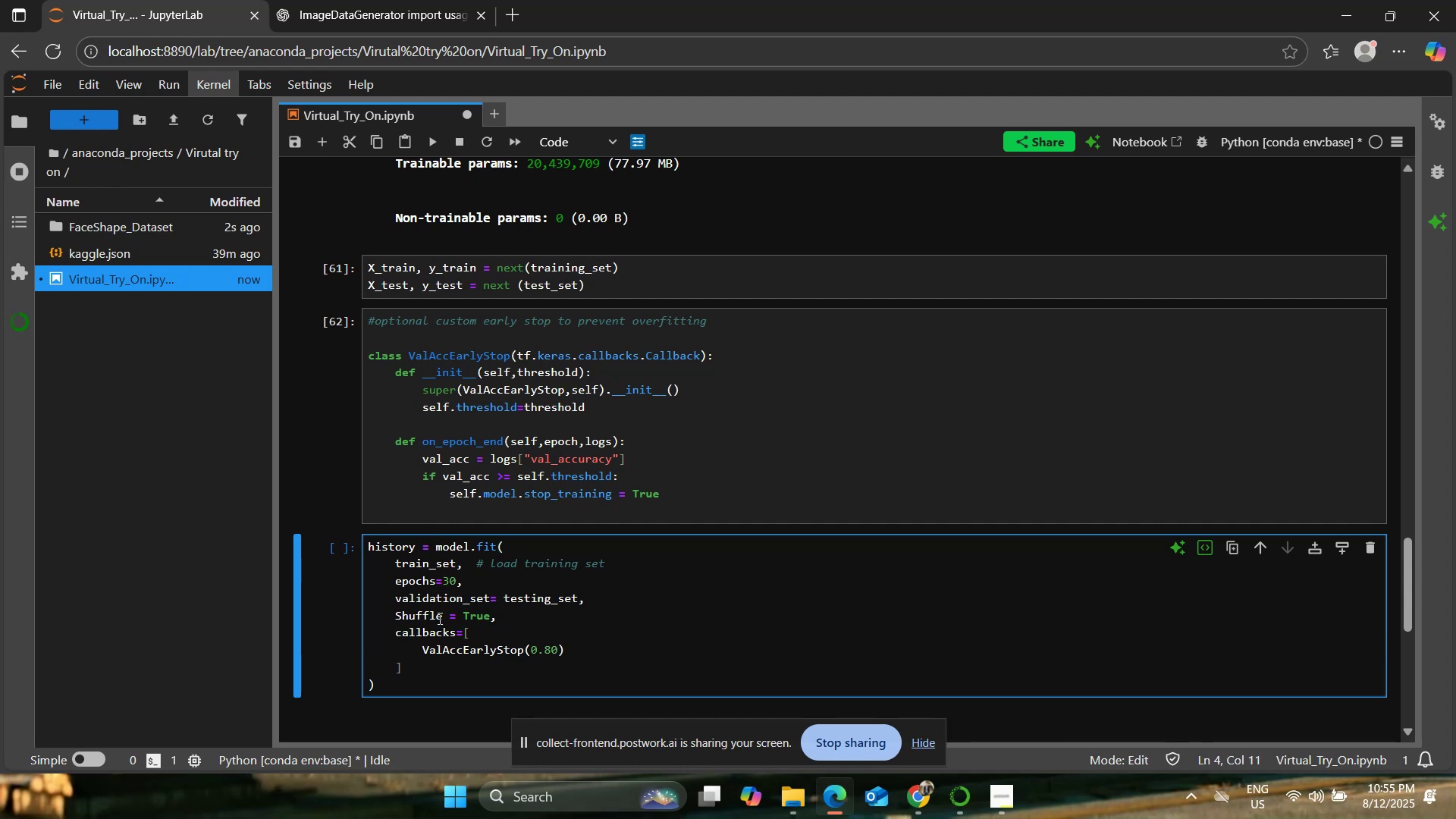 
double_click([444, 635])
 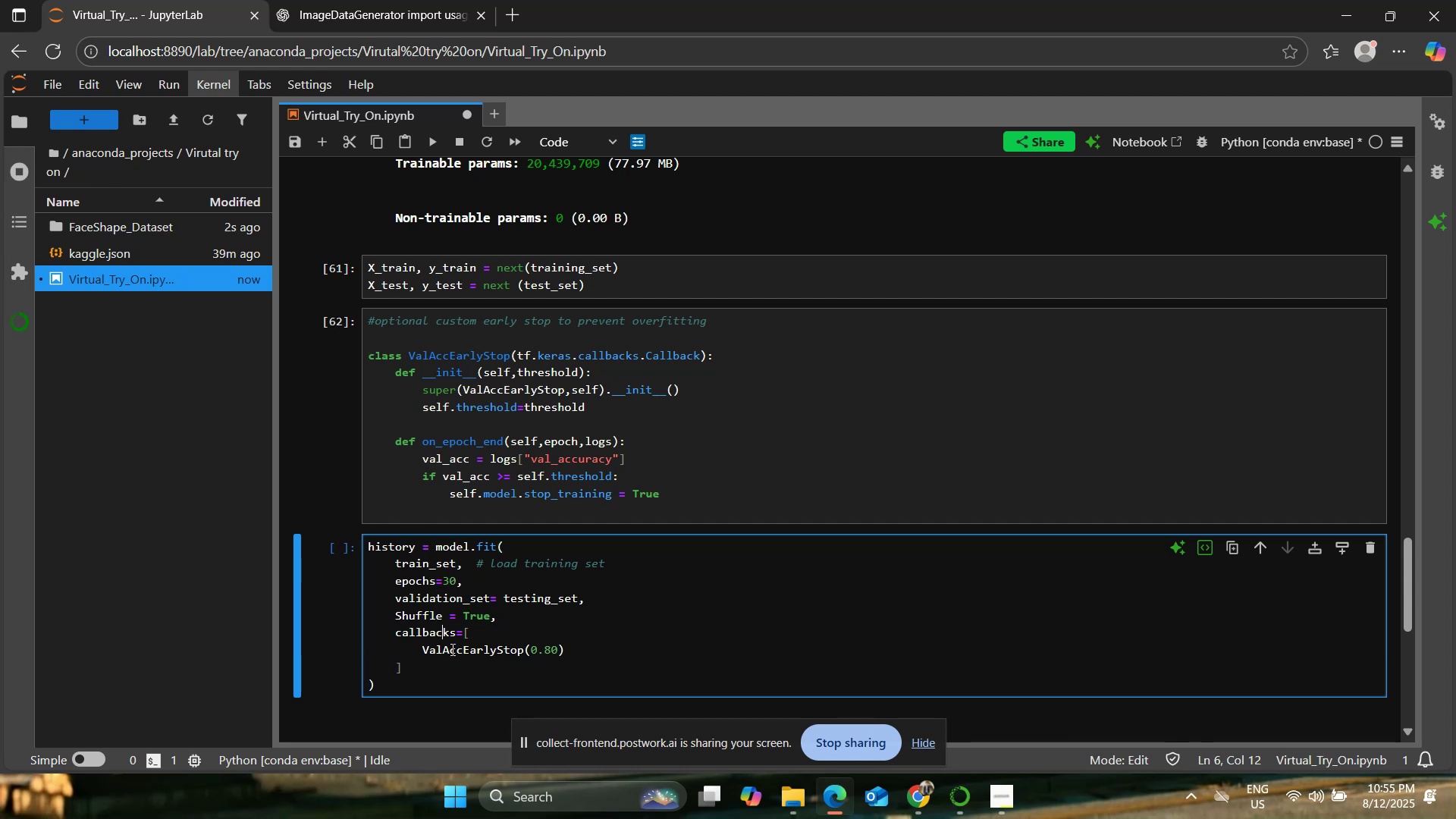 
triple_click([455, 654])
 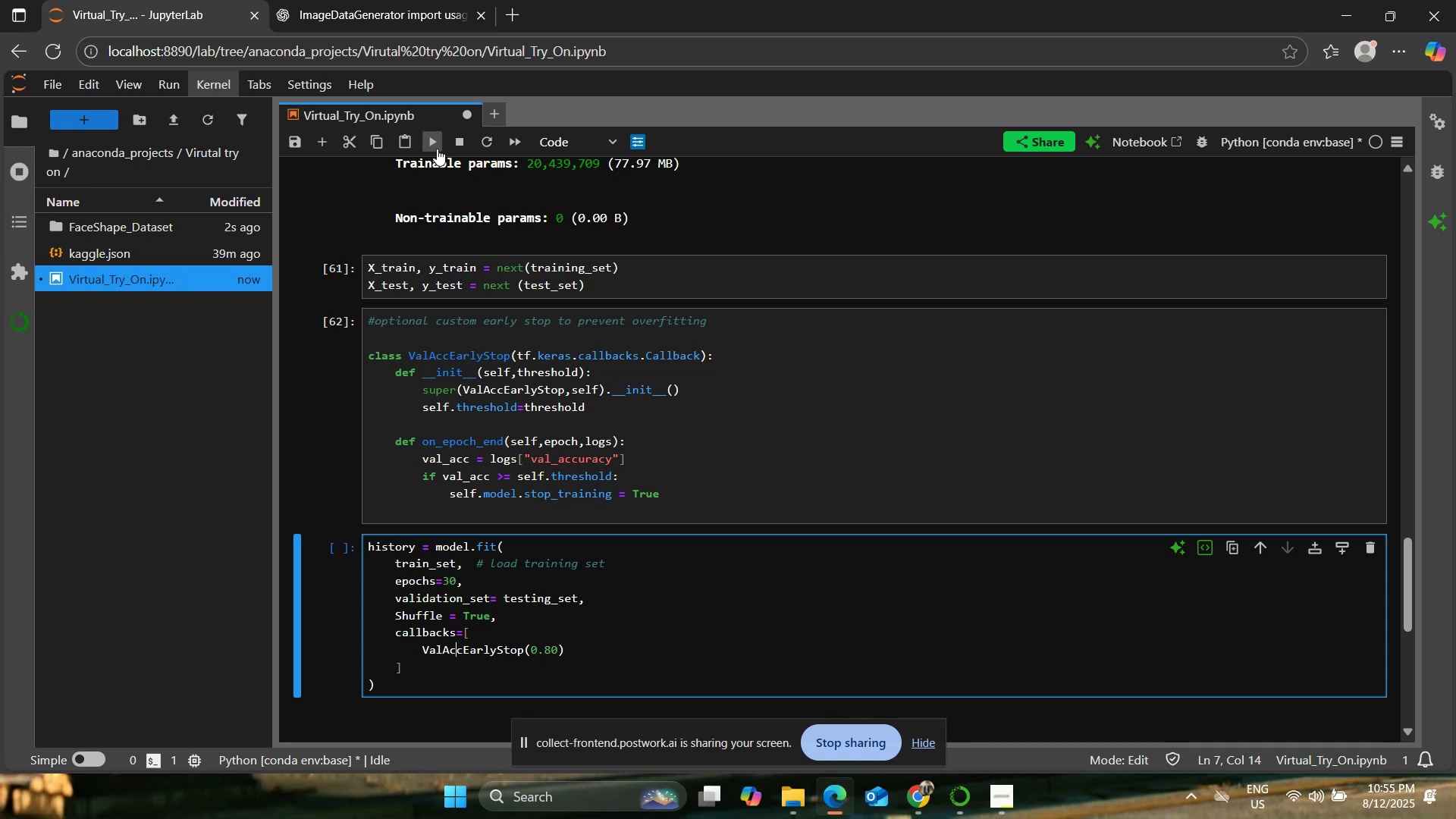 
left_click([435, 146])
 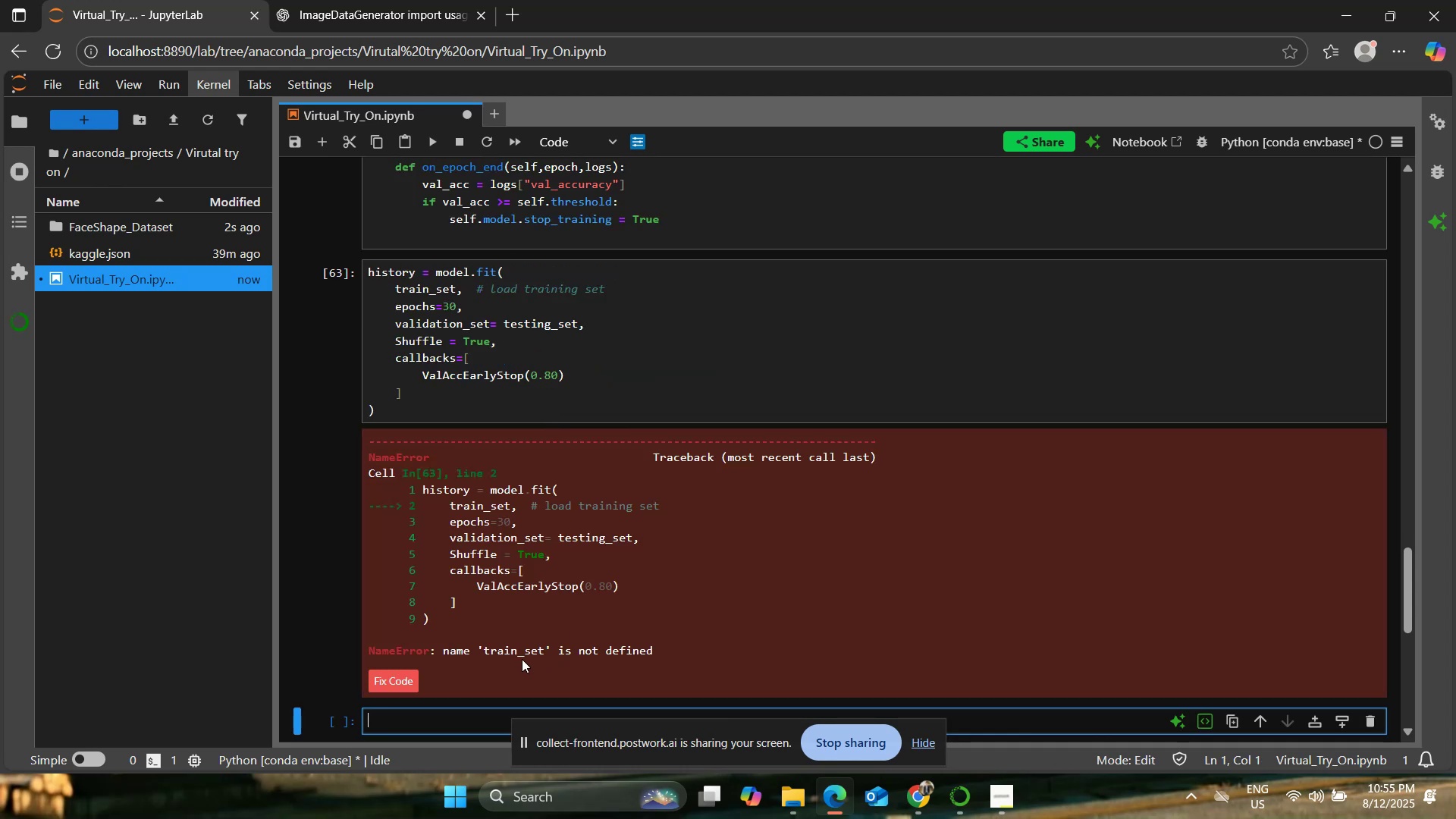 
scroll: coordinate [492, 494], scroll_direction: up, amount: 2.0
 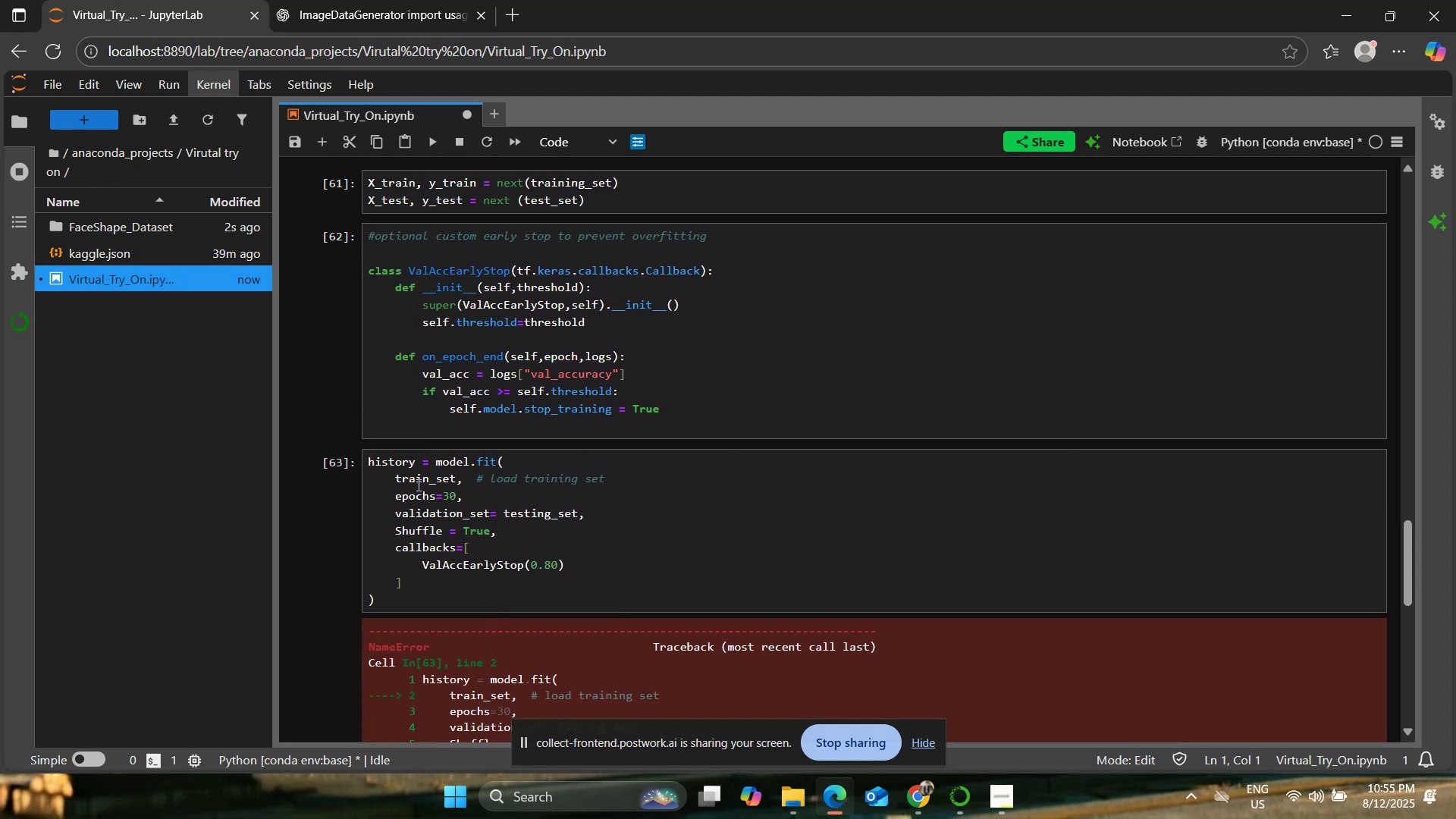 
left_click([414, 481])
 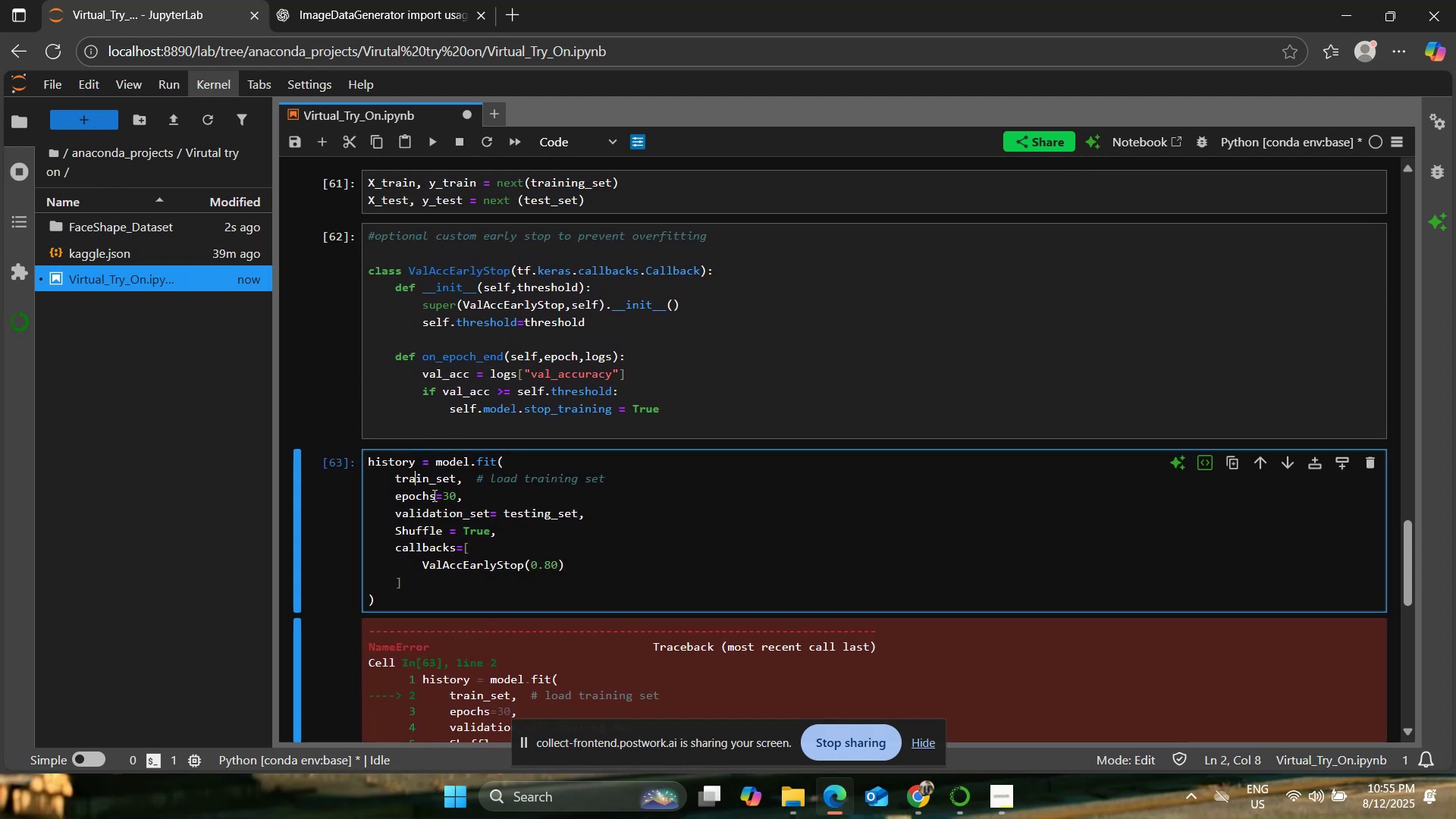 
scroll: coordinate [491, 516], scroll_direction: up, amount: 13.0
 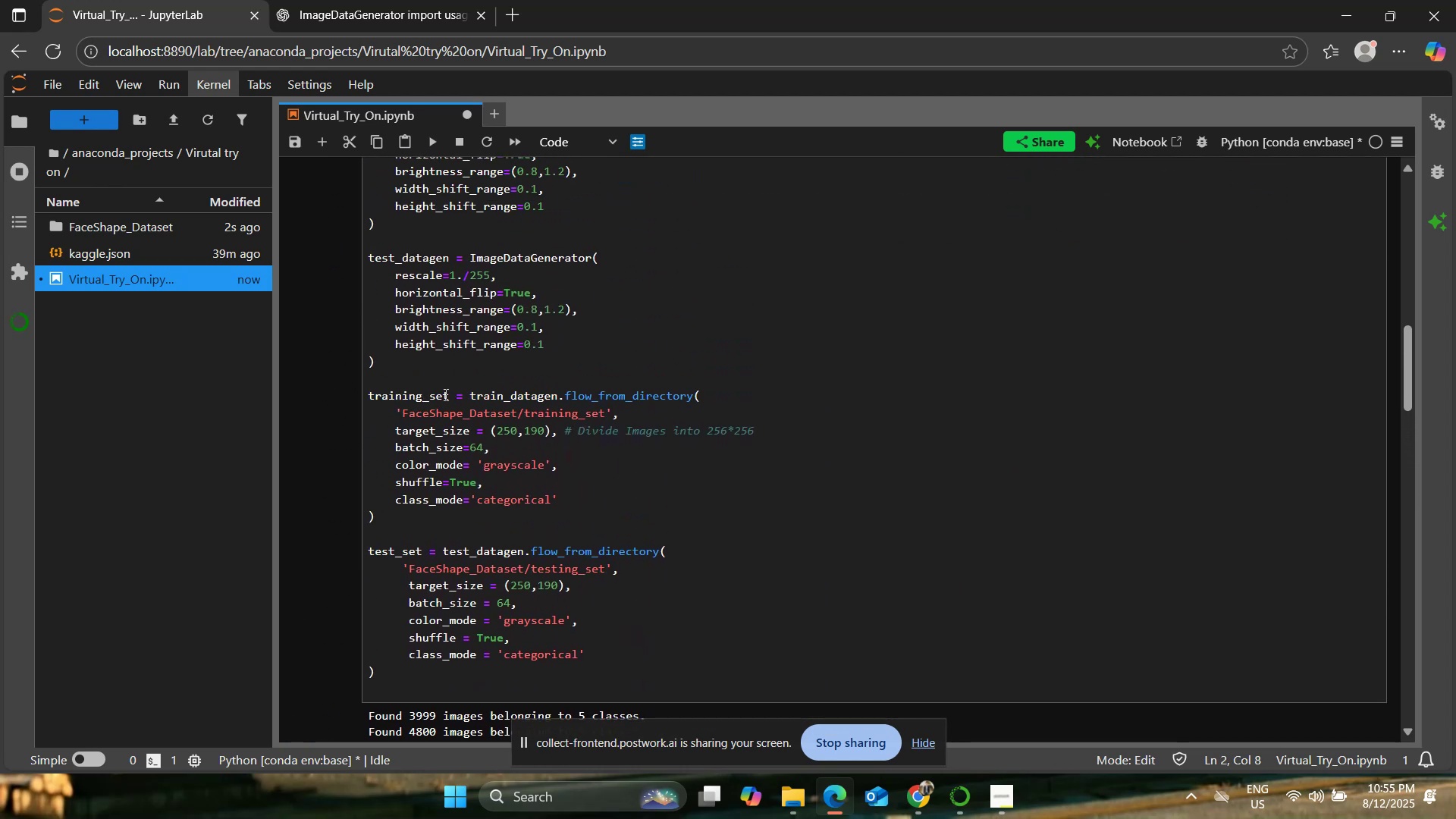 
left_click_drag(start_coordinate=[447, 394], to_coordinate=[368, 400])
 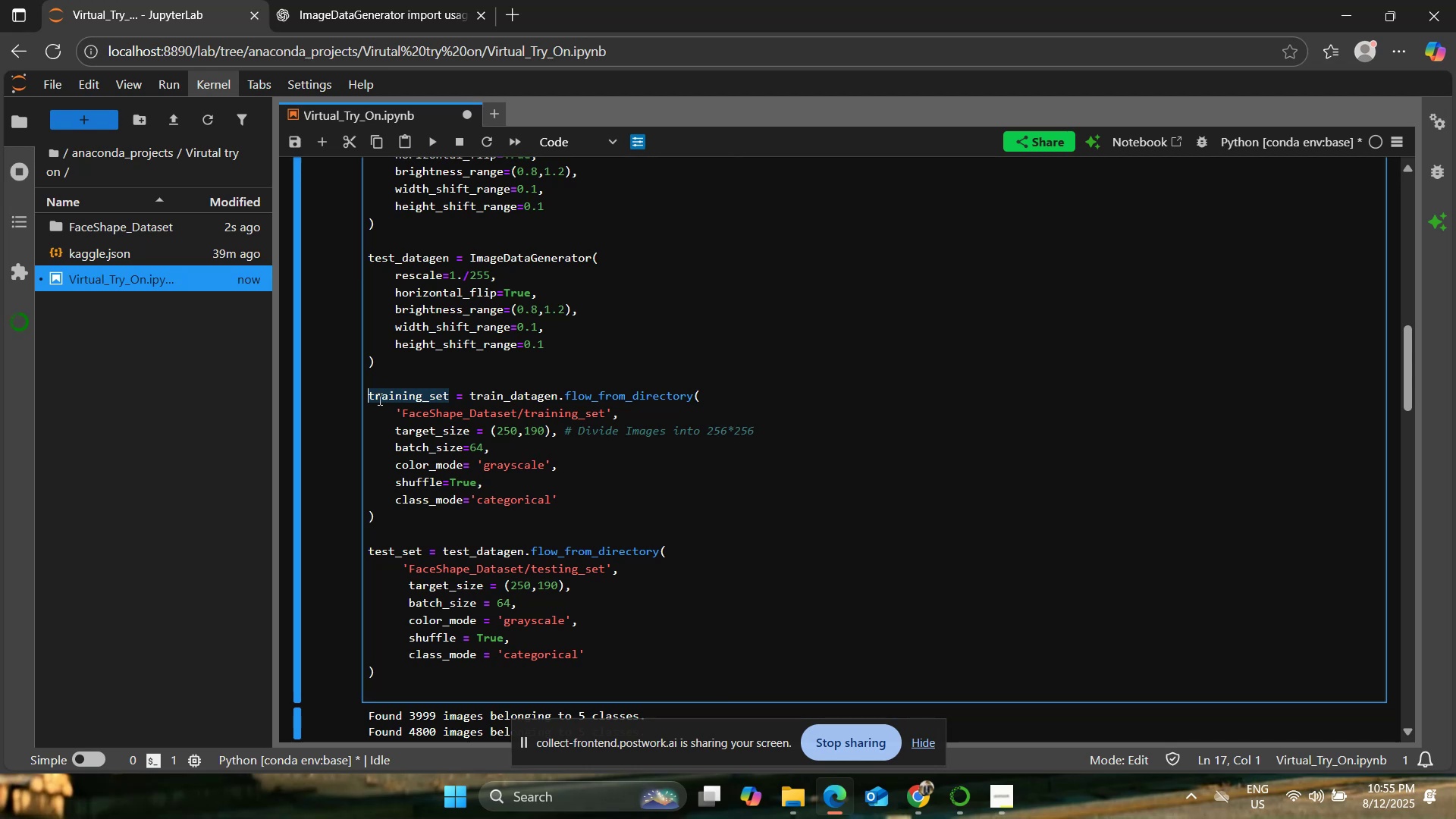 
right_click([379, 399])
 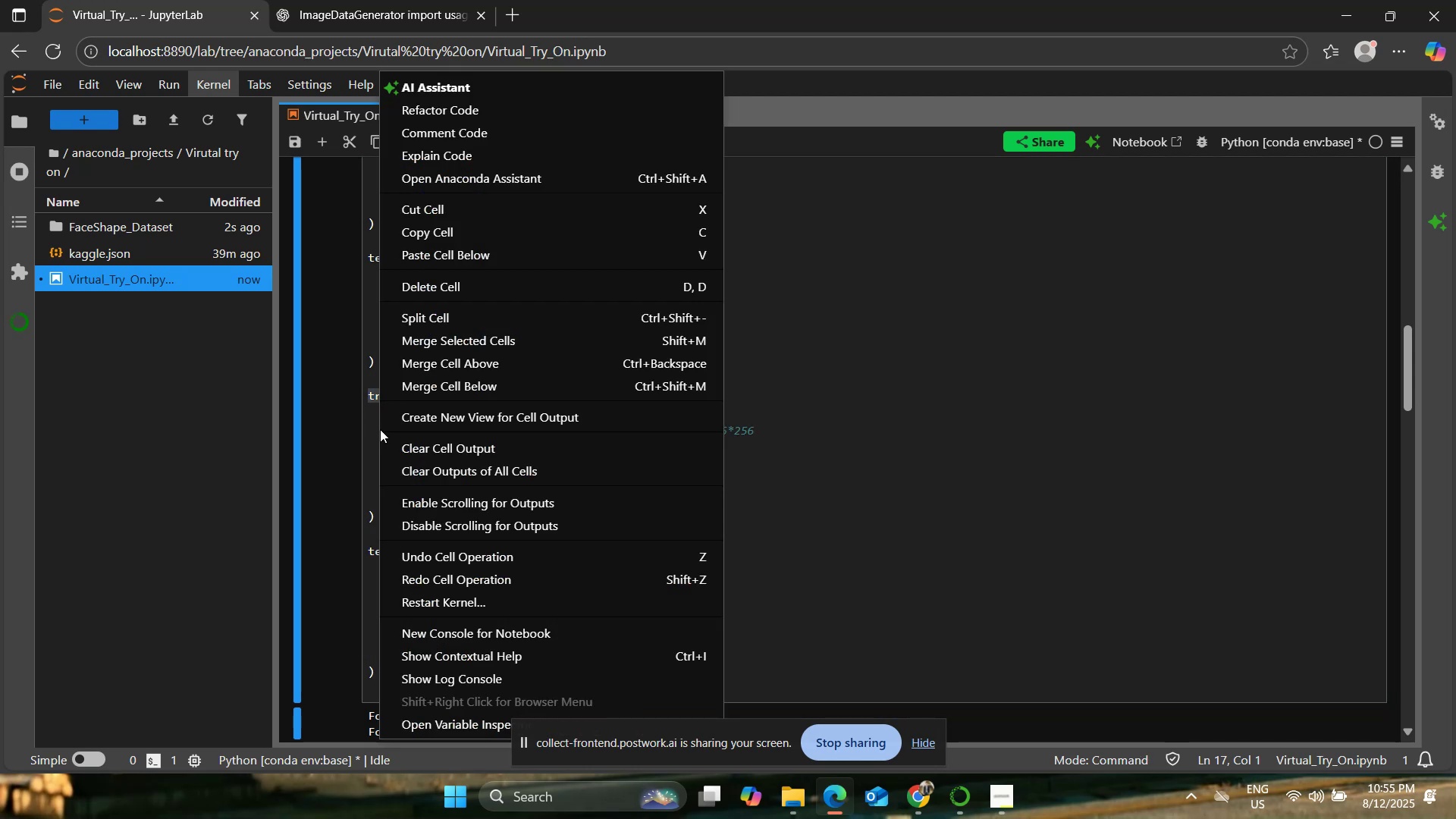 
left_click([373, 426])
 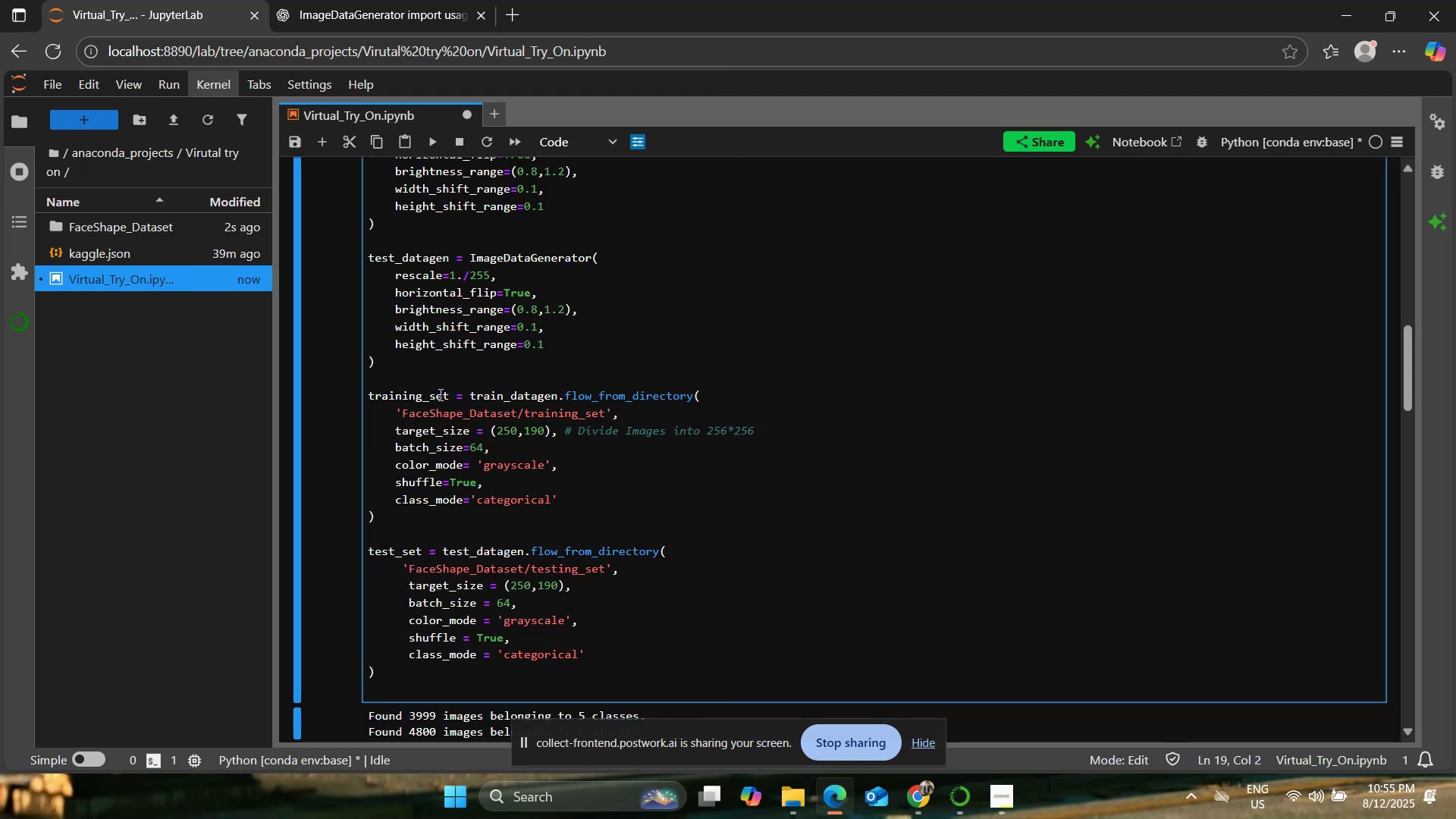 
left_click_drag(start_coordinate=[449, 394], to_coordinate=[369, 397])
 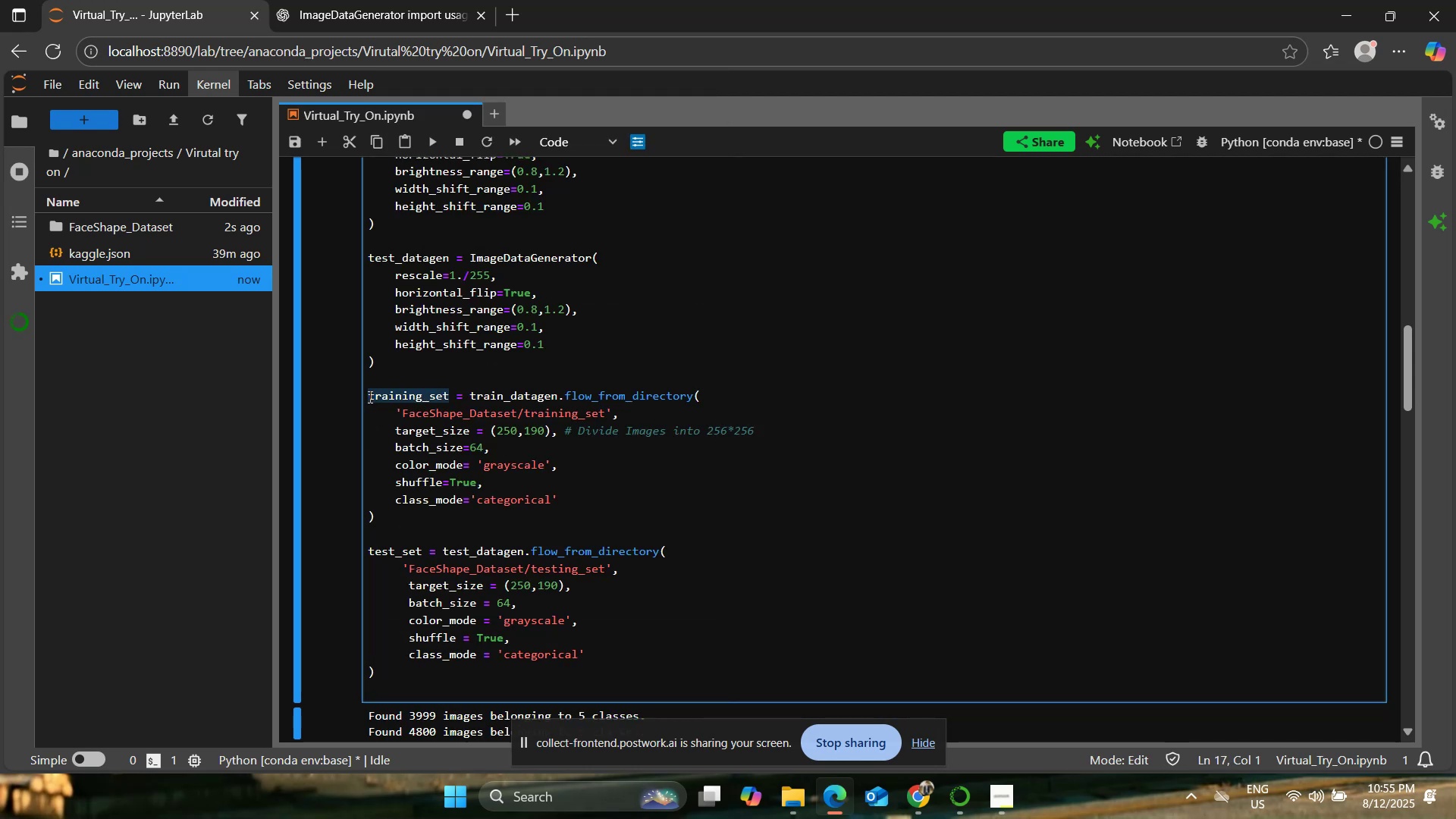 
key(Control+C)
 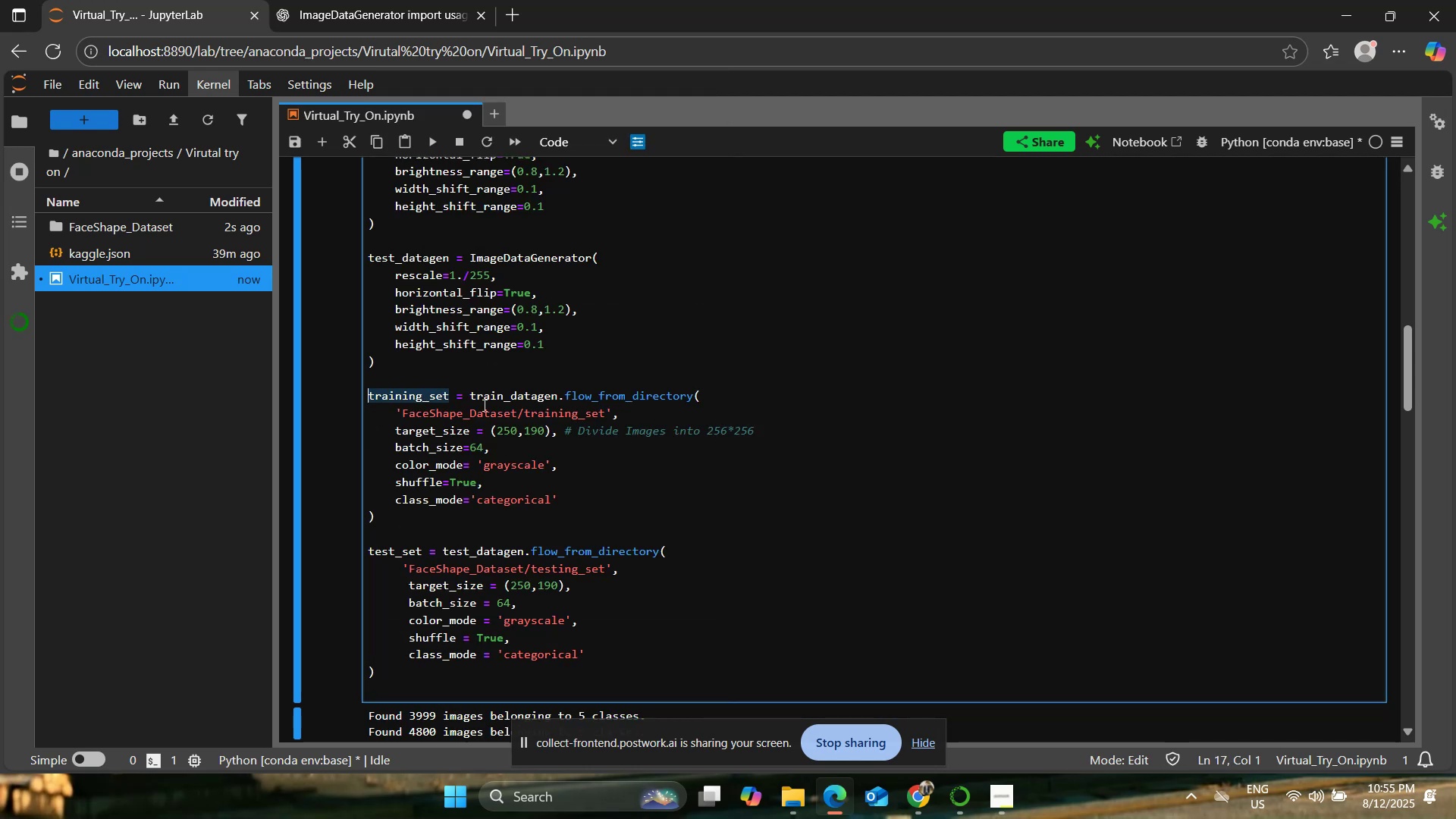 
scroll: coordinate [493, 429], scroll_direction: down, amount: 14.0
 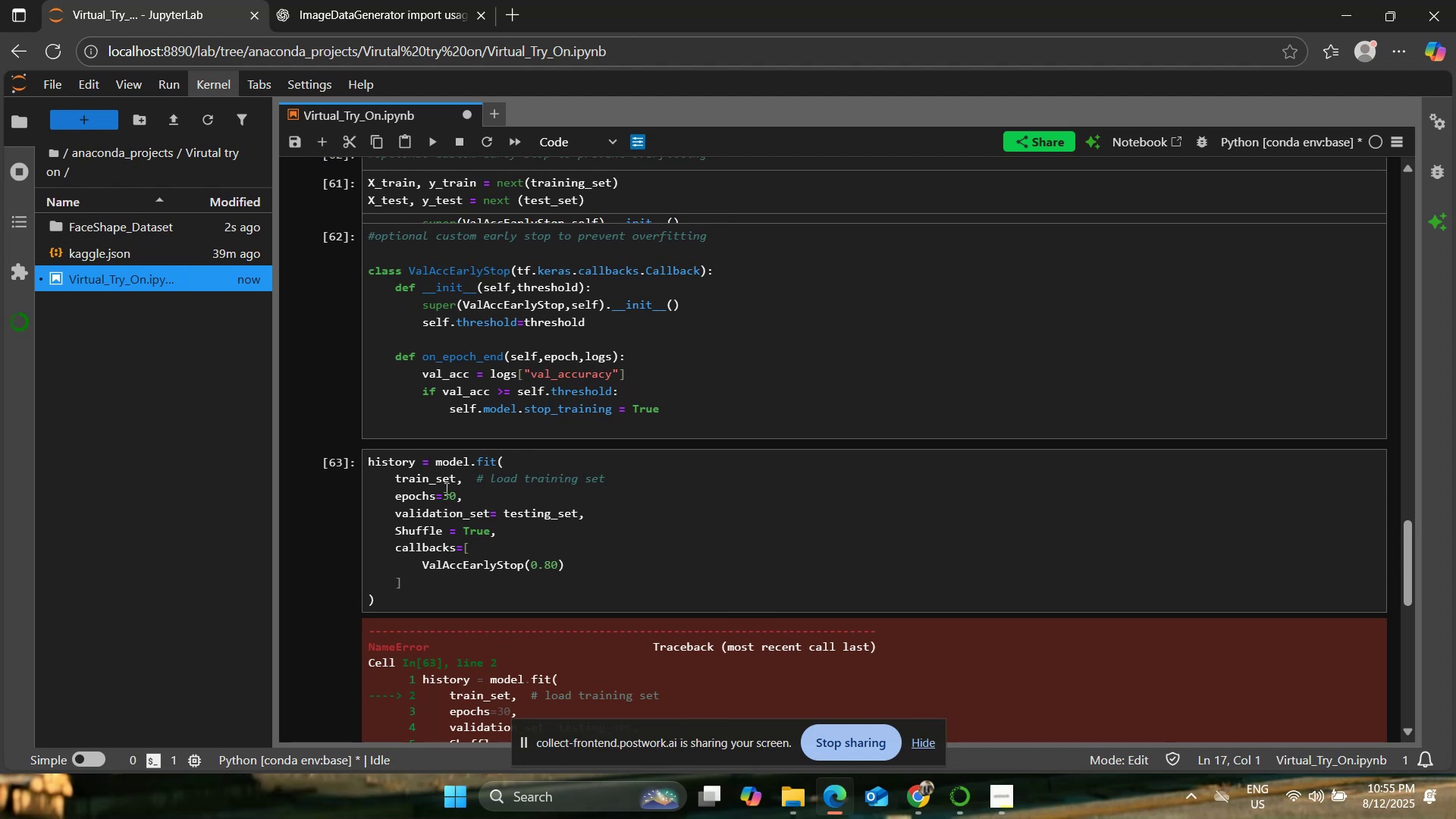 
left_click_drag(start_coordinate=[455, 477], to_coordinate=[393, 479])
 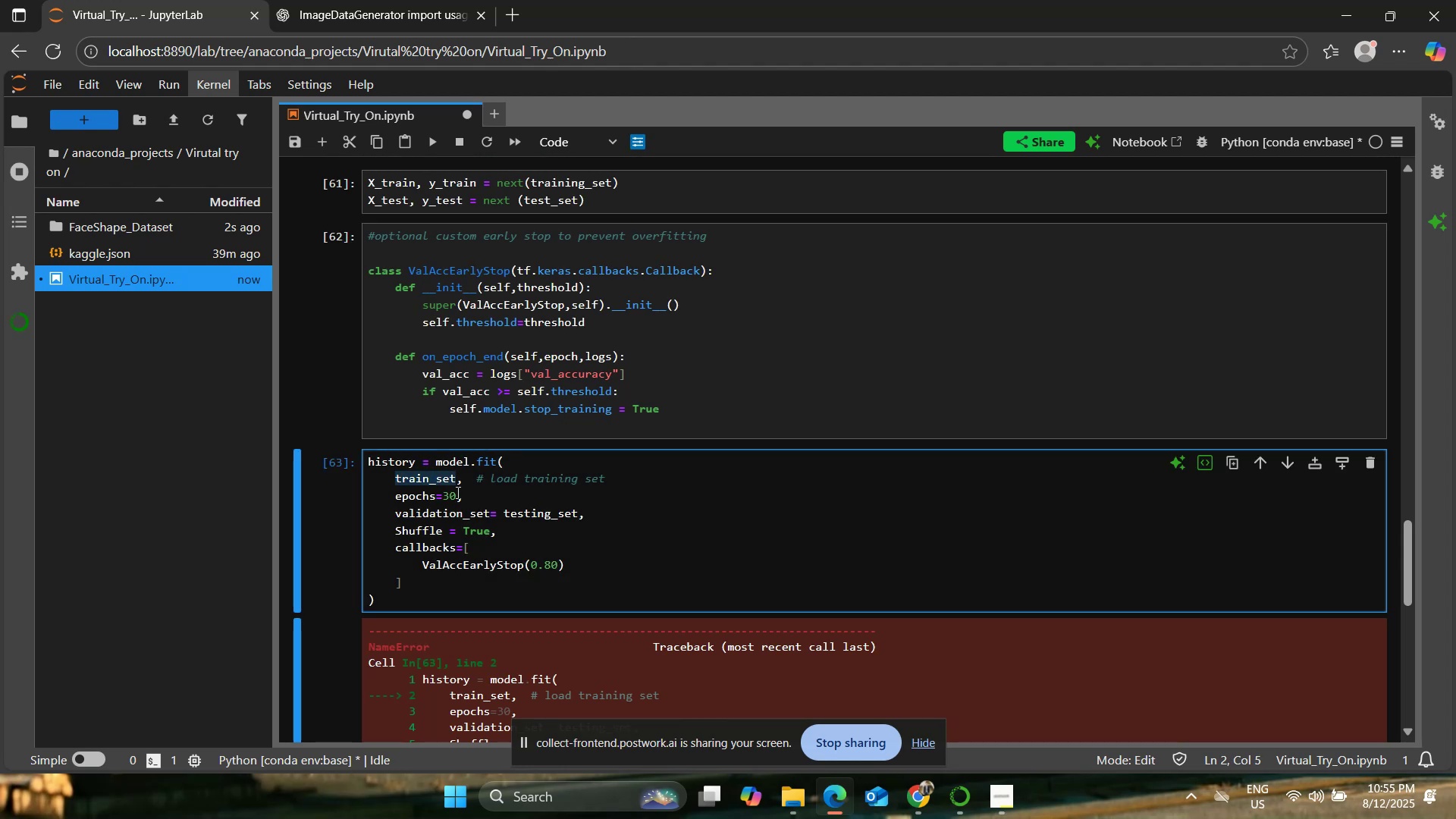 
key(Control+V)
 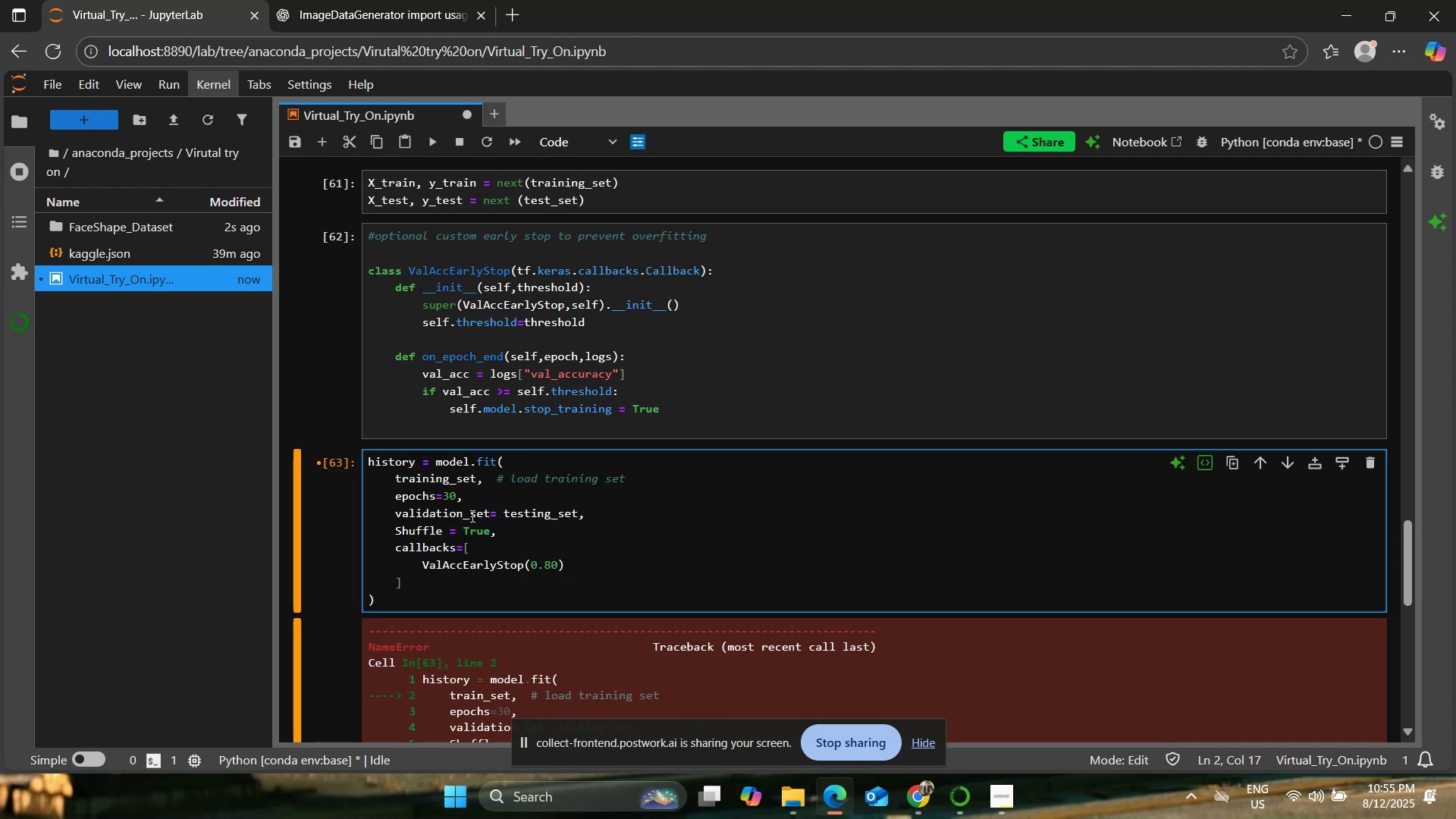 
left_click([464, 504])
 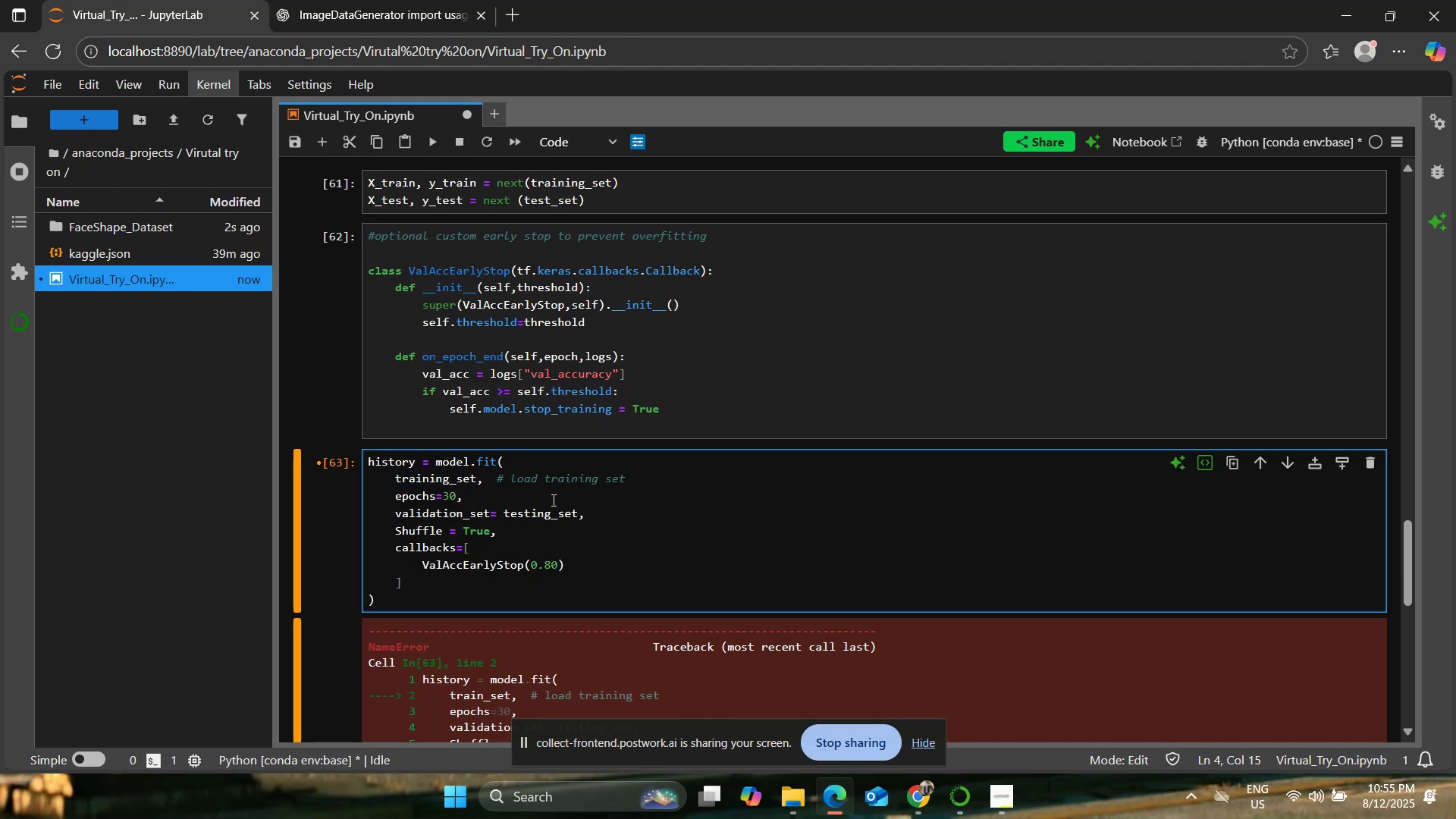 
scroll: coordinate [512, 504], scroll_direction: down, amount: 1.0
 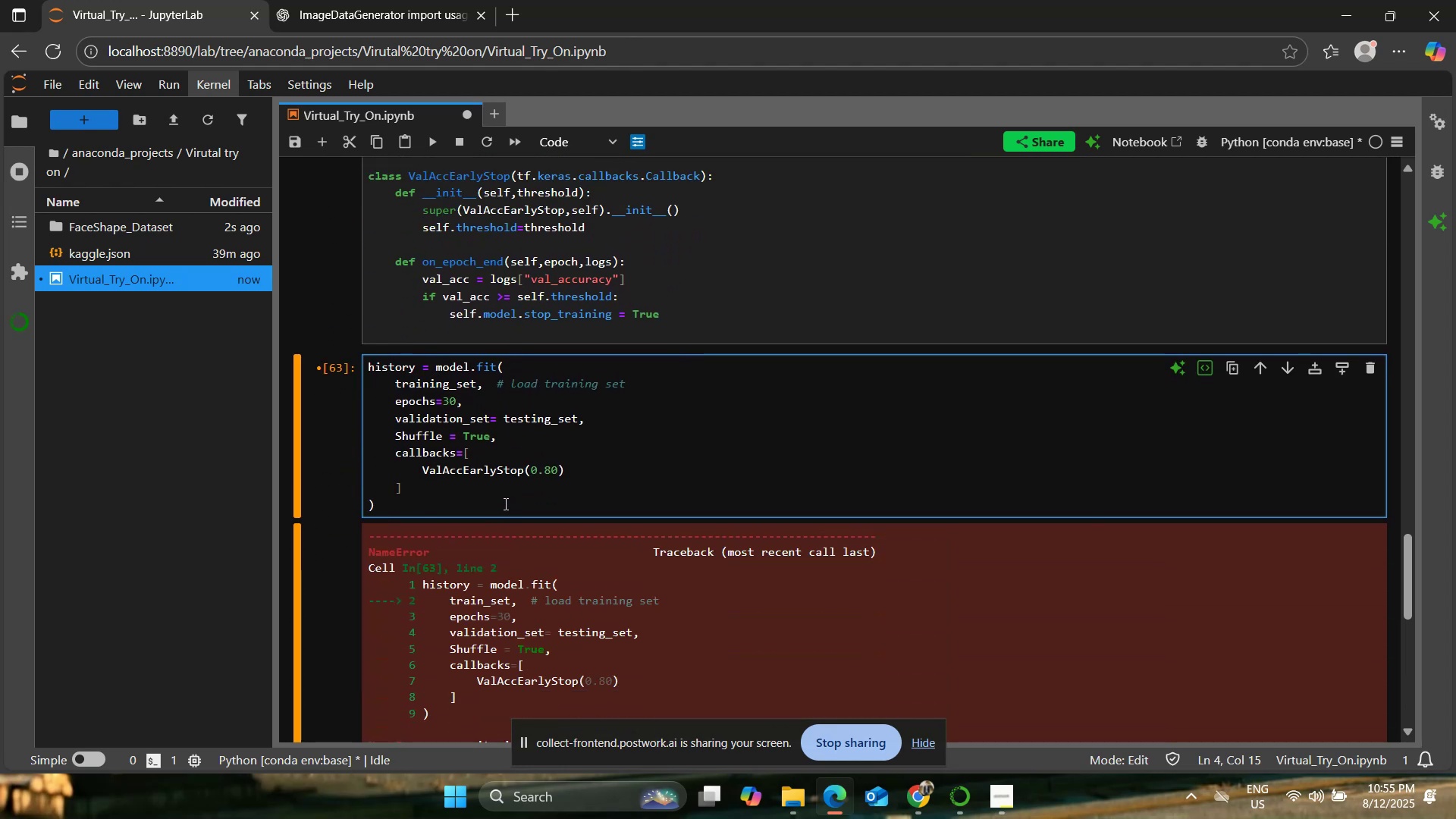 
left_click([497, 500])
 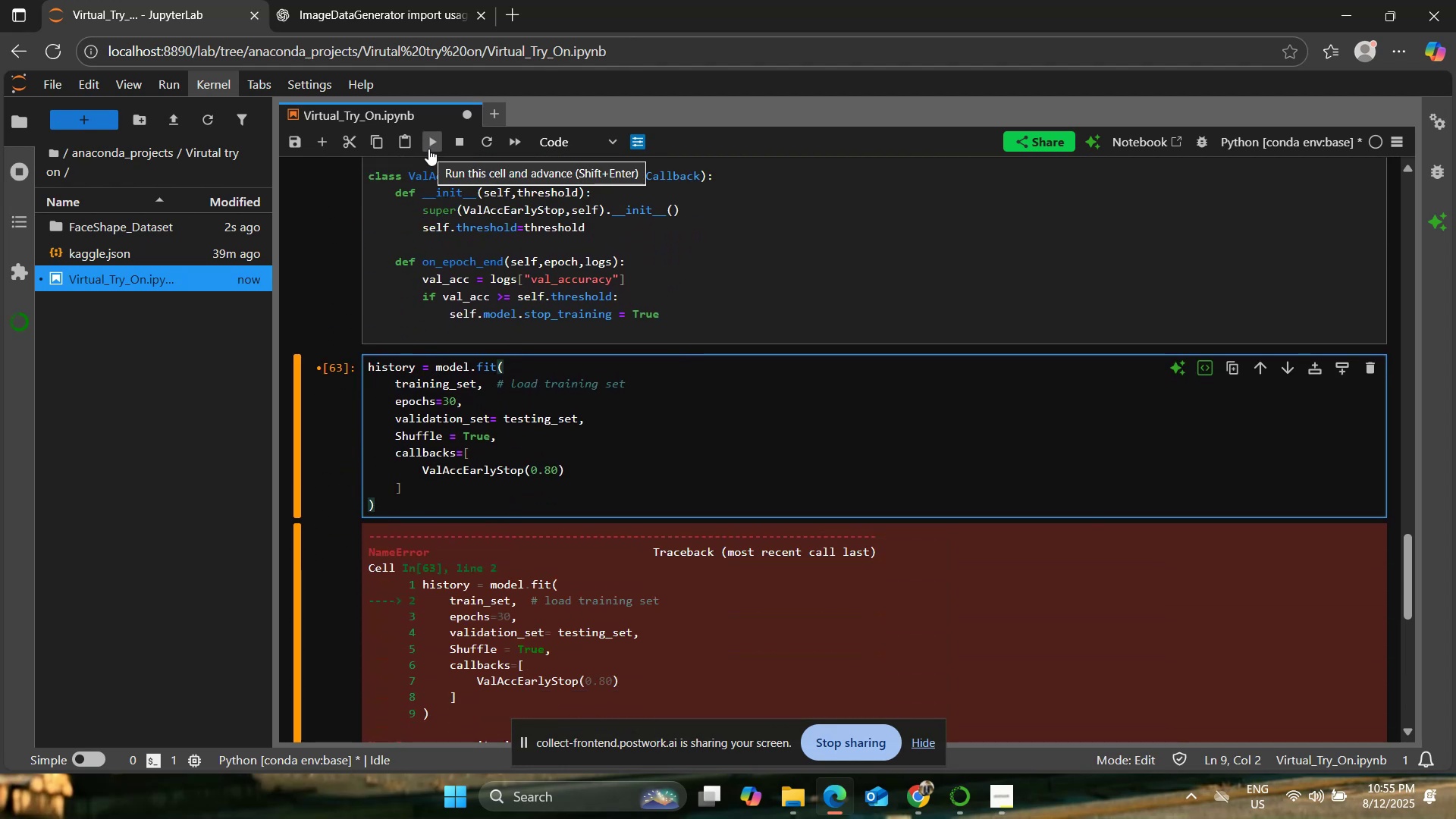 
left_click([428, 149])
 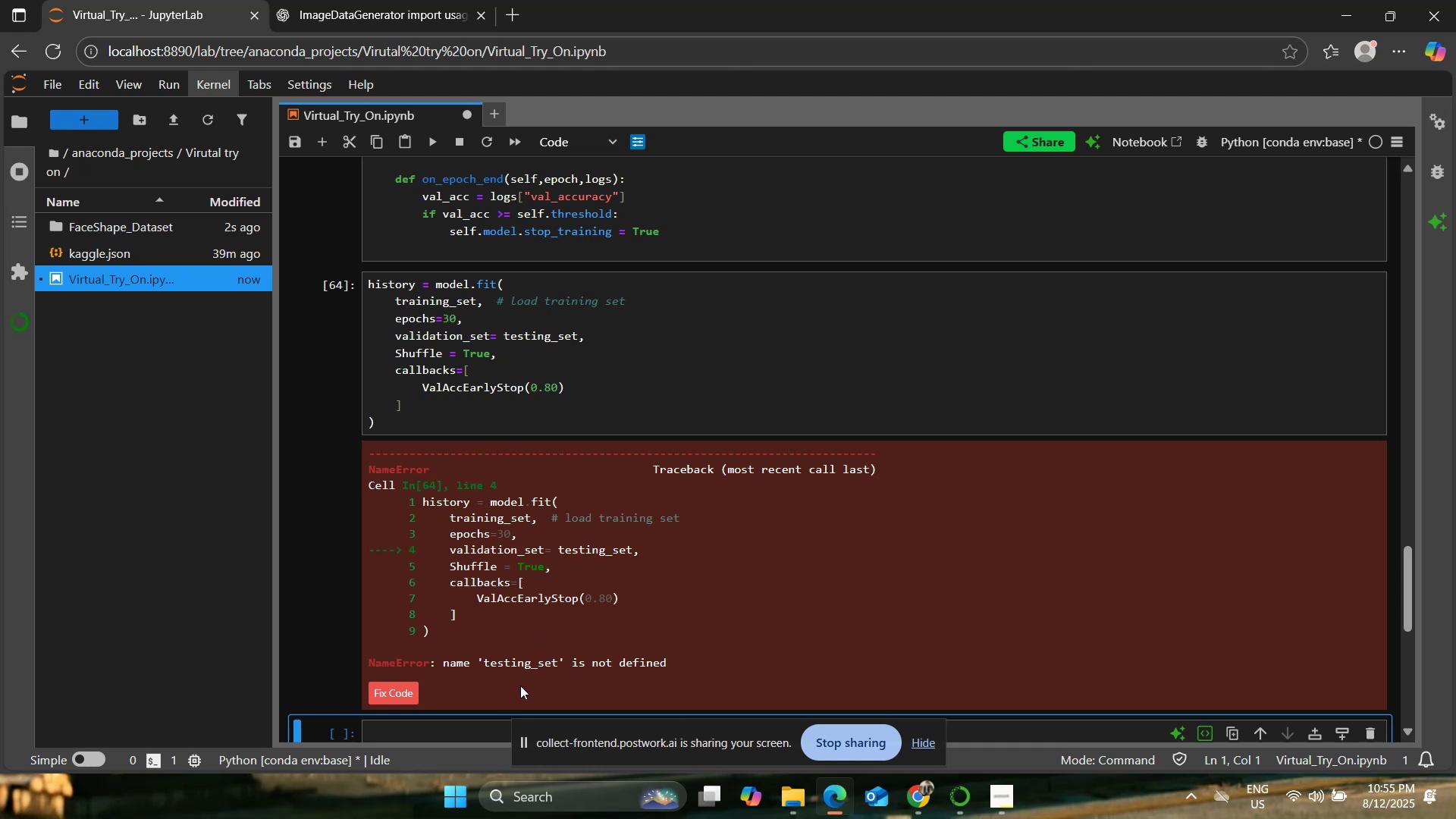 
scroll: coordinate [588, 684], scroll_direction: up, amount: 2.0
 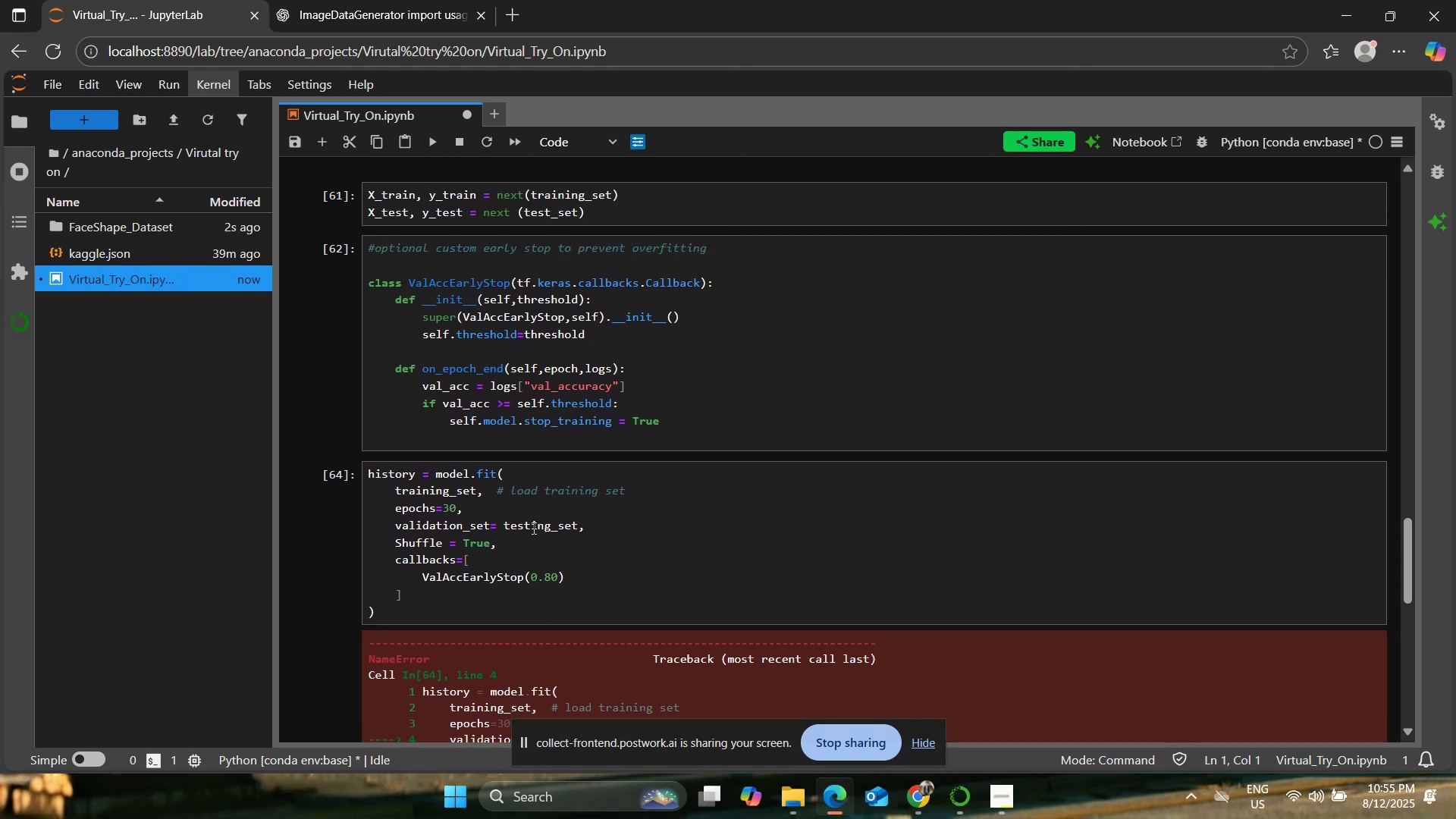 
left_click([533, 523])
 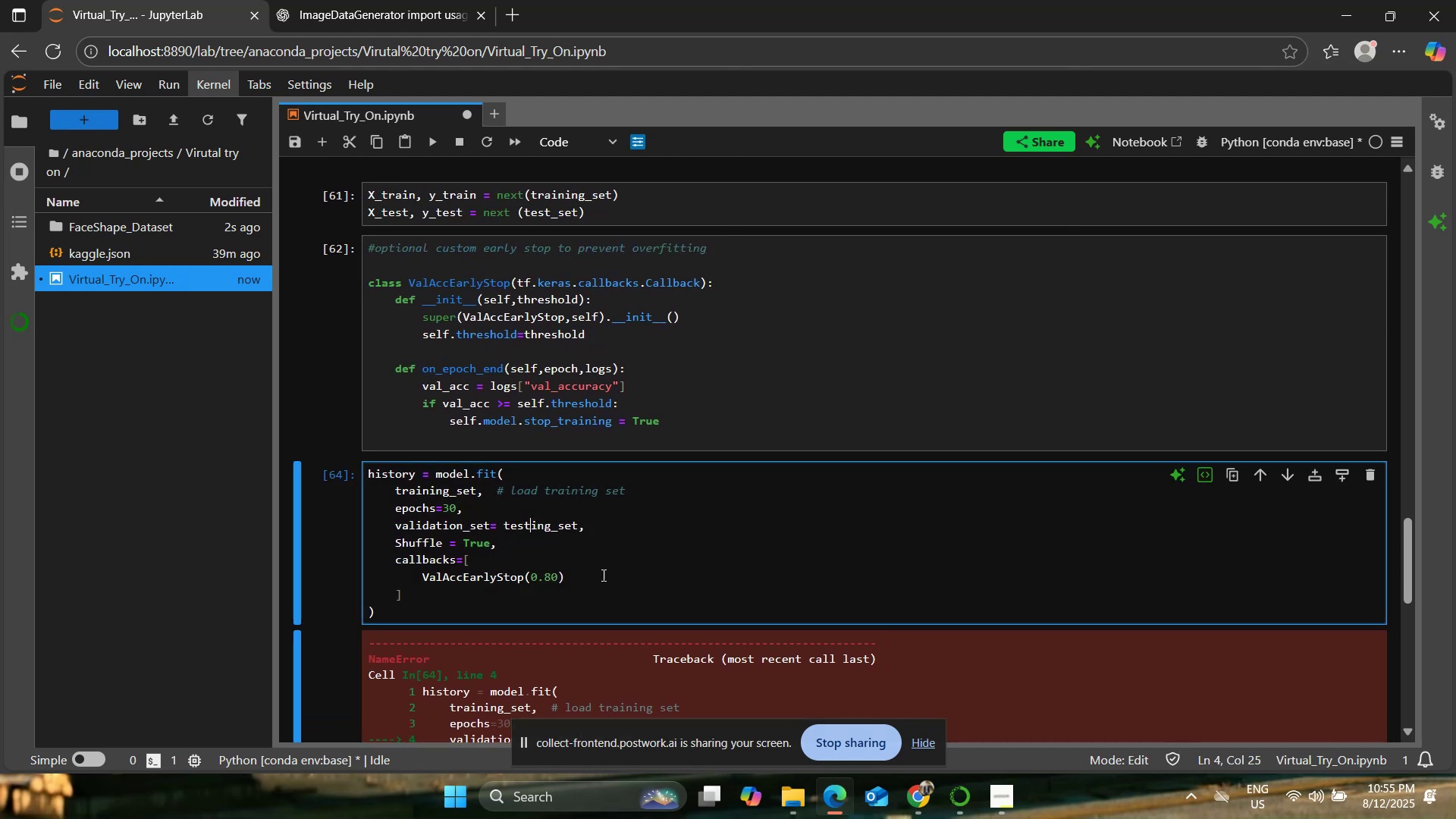 
scroll: coordinate [615, 588], scroll_direction: up, amount: 14.0
 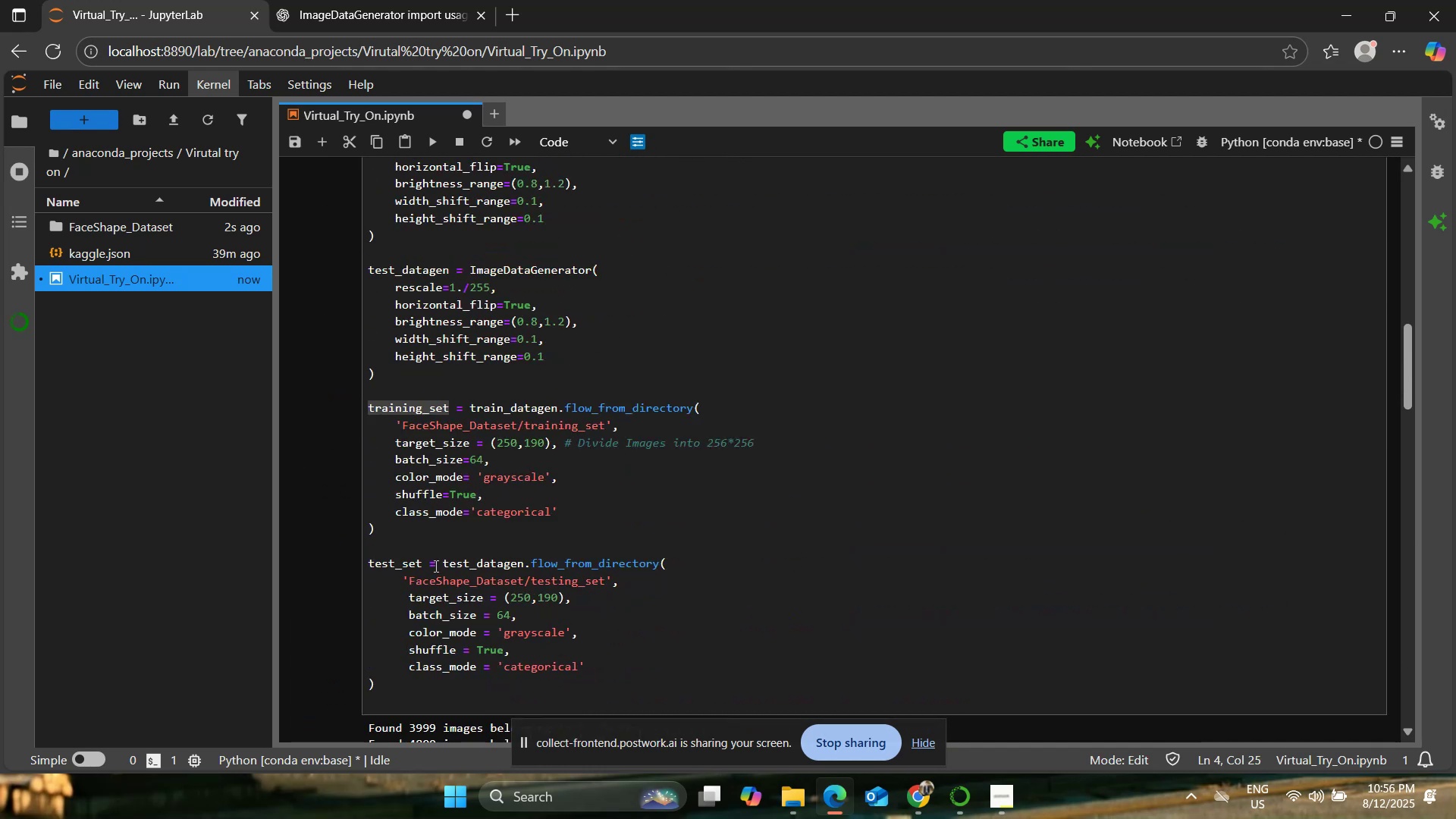 
left_click([422, 566])
 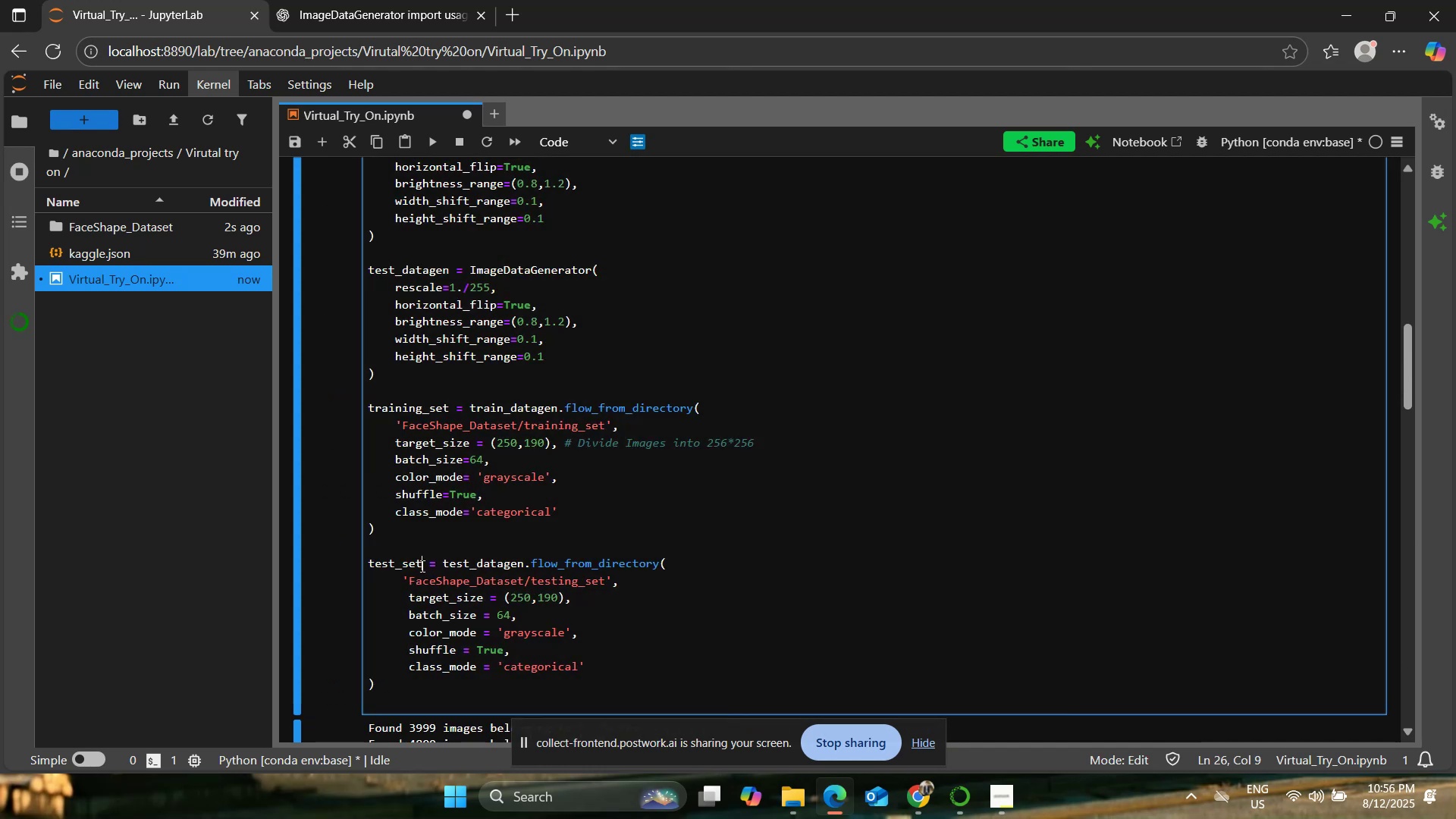 
left_click_drag(start_coordinate=[421, 566], to_coordinate=[375, 564])
 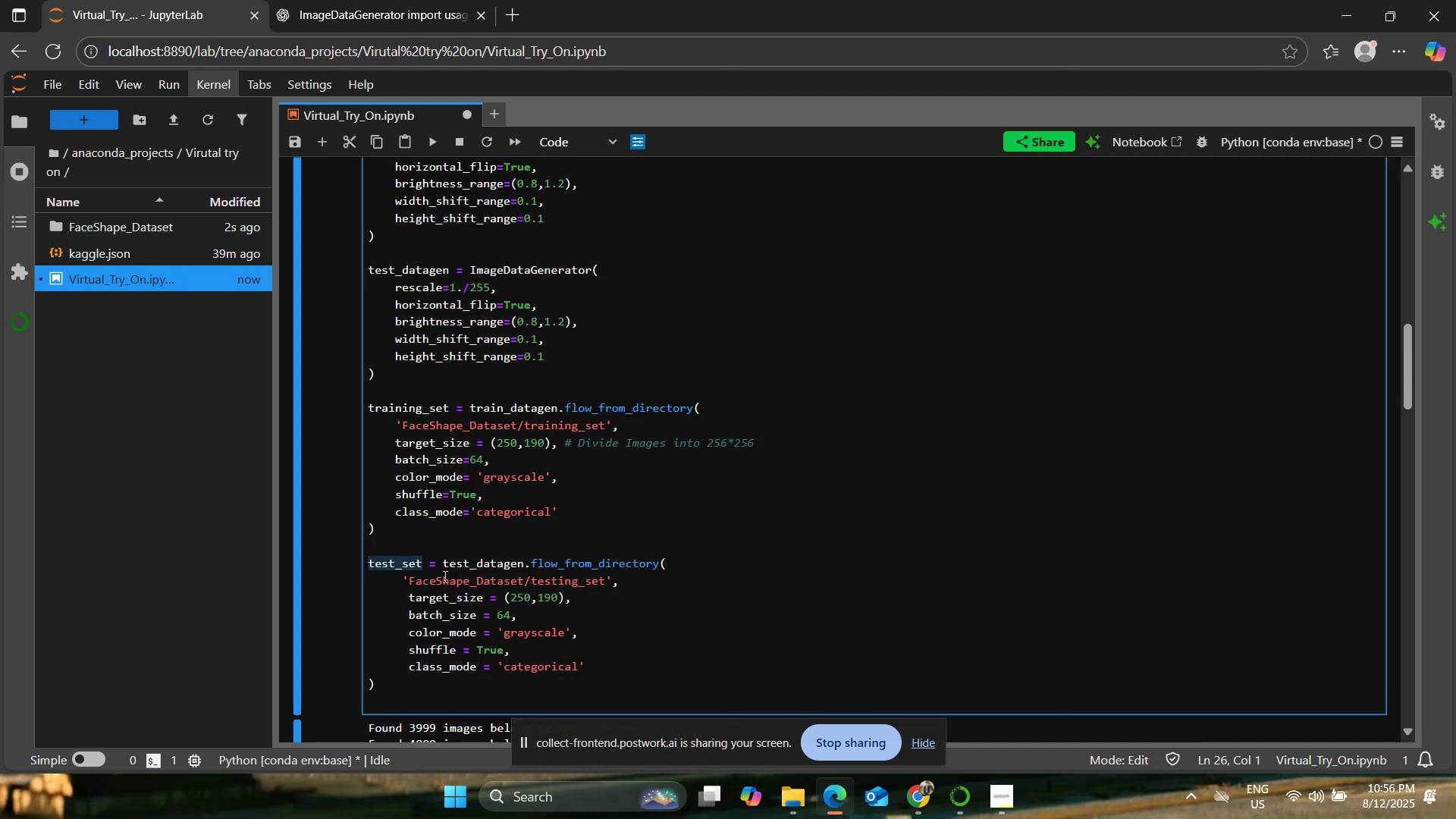 
key(Control+C)
 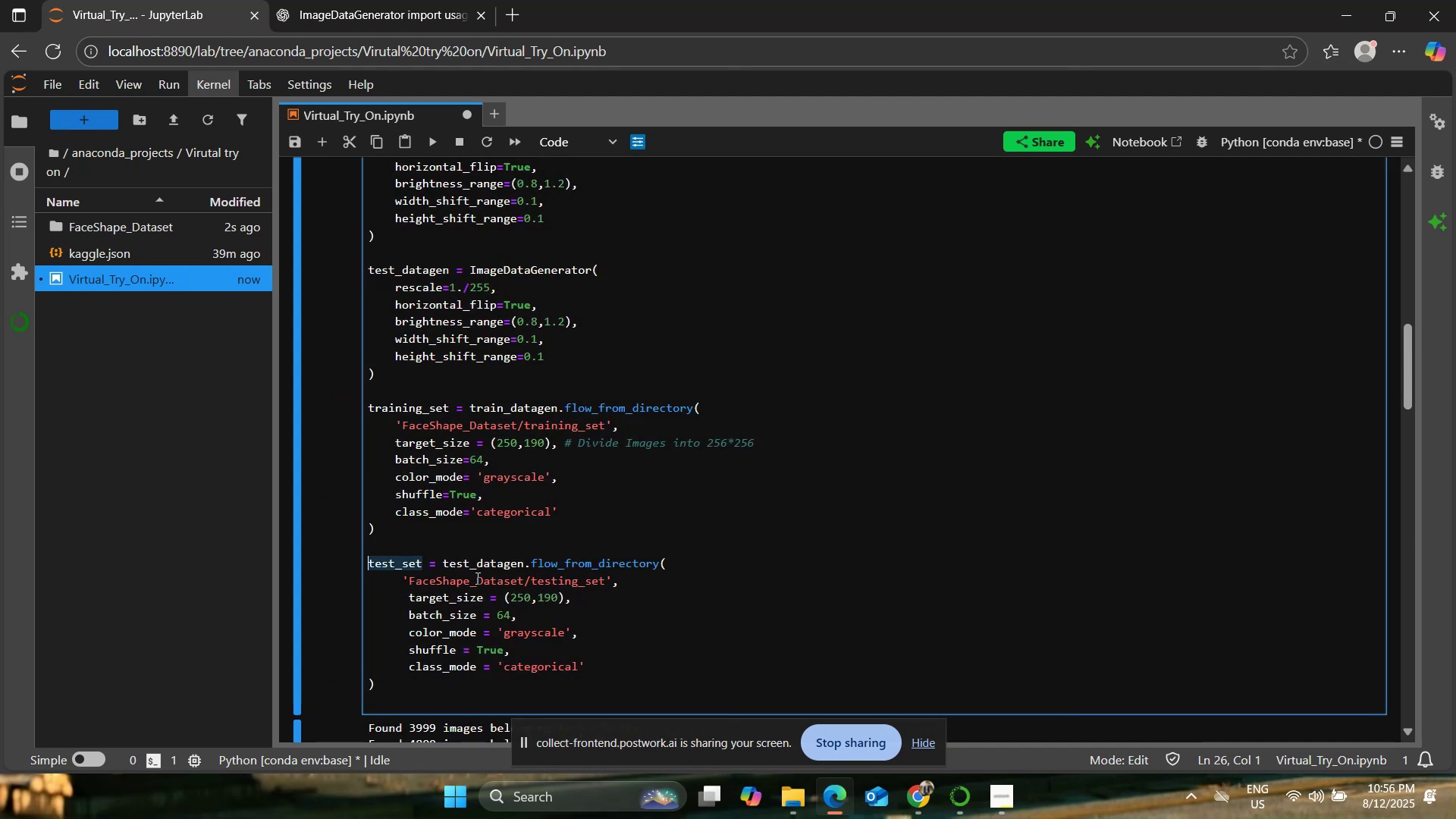 
scroll: coordinate [497, 570], scroll_direction: down, amount: 15.0
 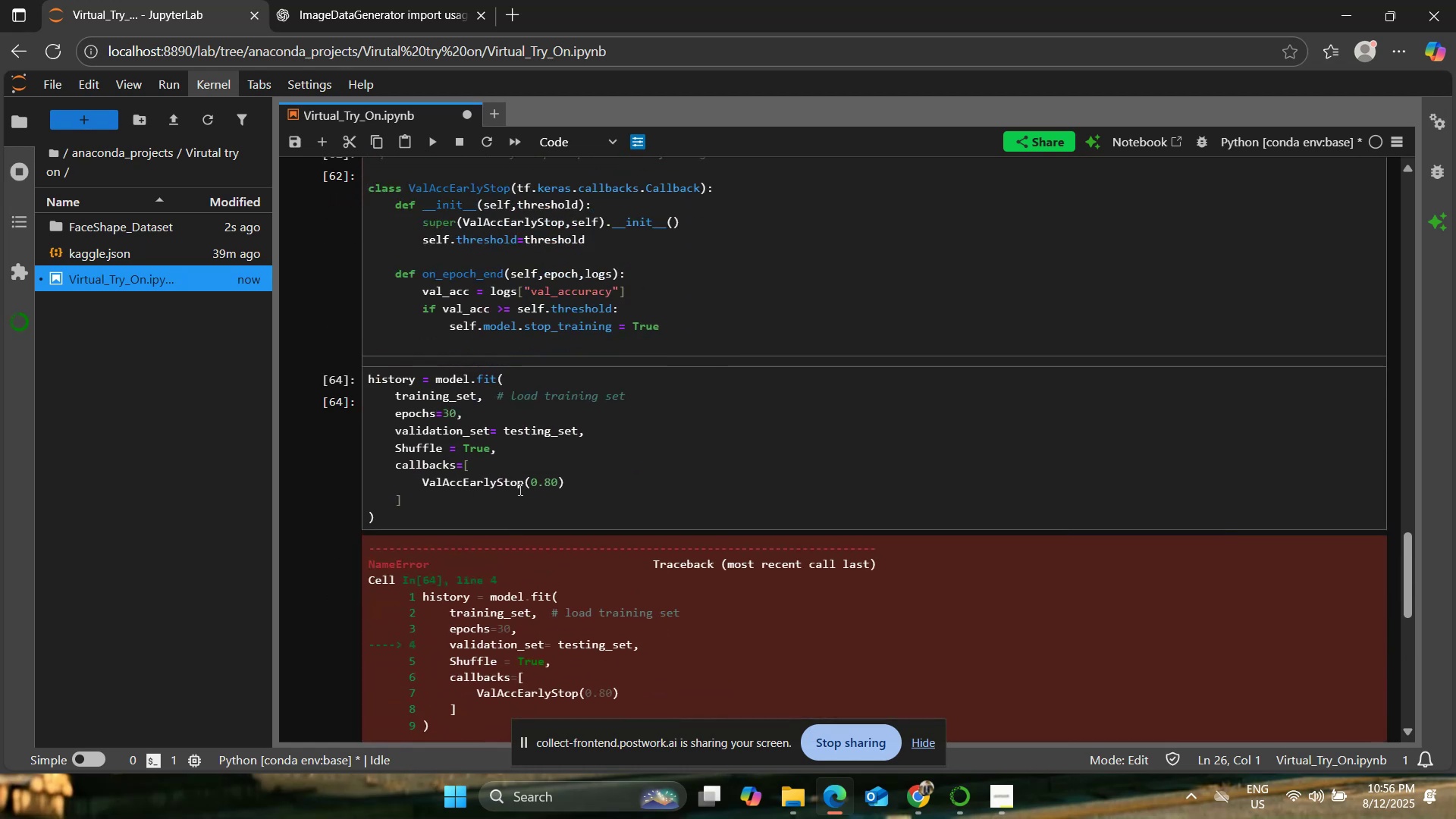 
left_click([553, 416])
 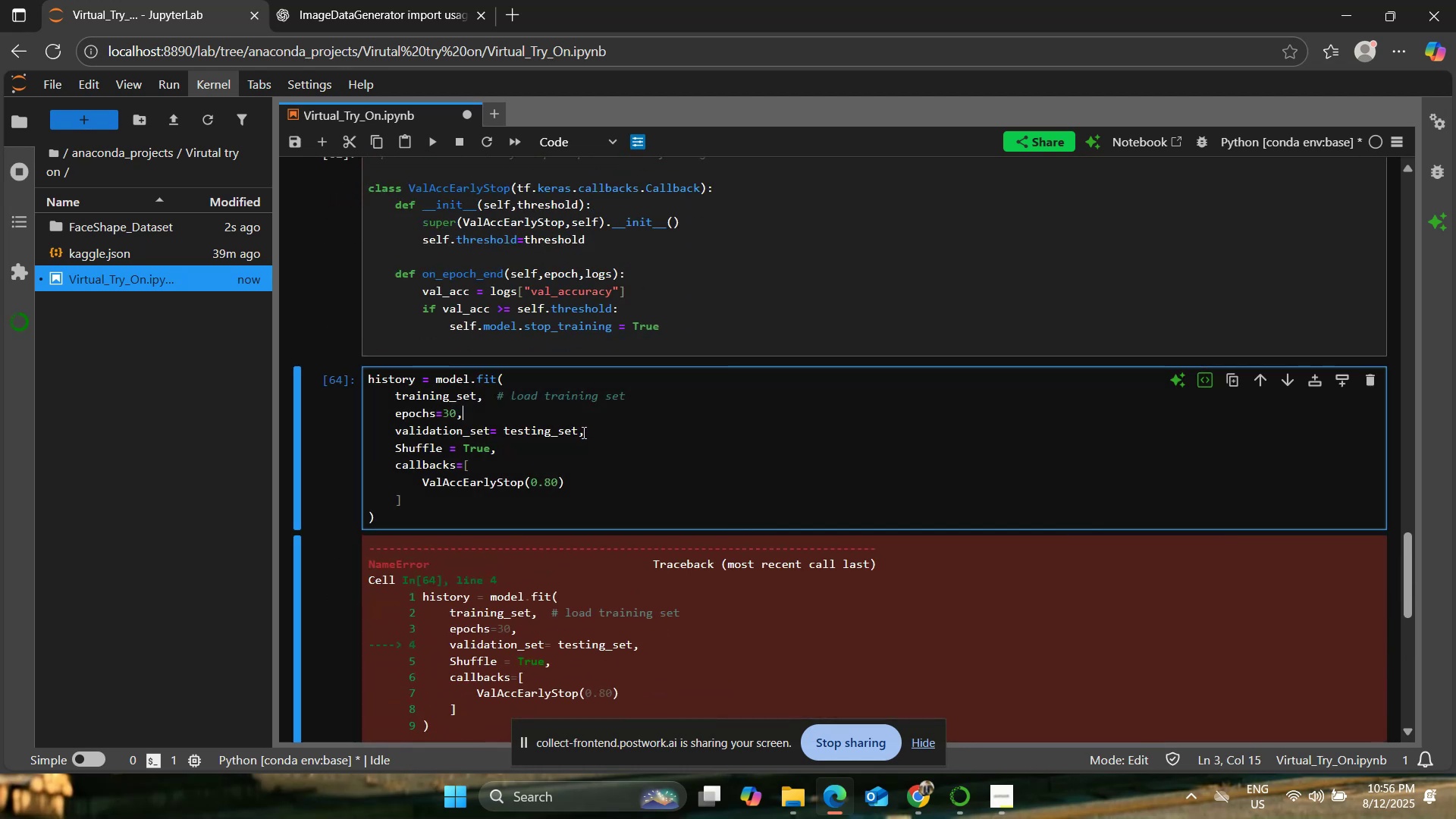 
left_click_drag(start_coordinate=[578, 431], to_coordinate=[507, 431])
 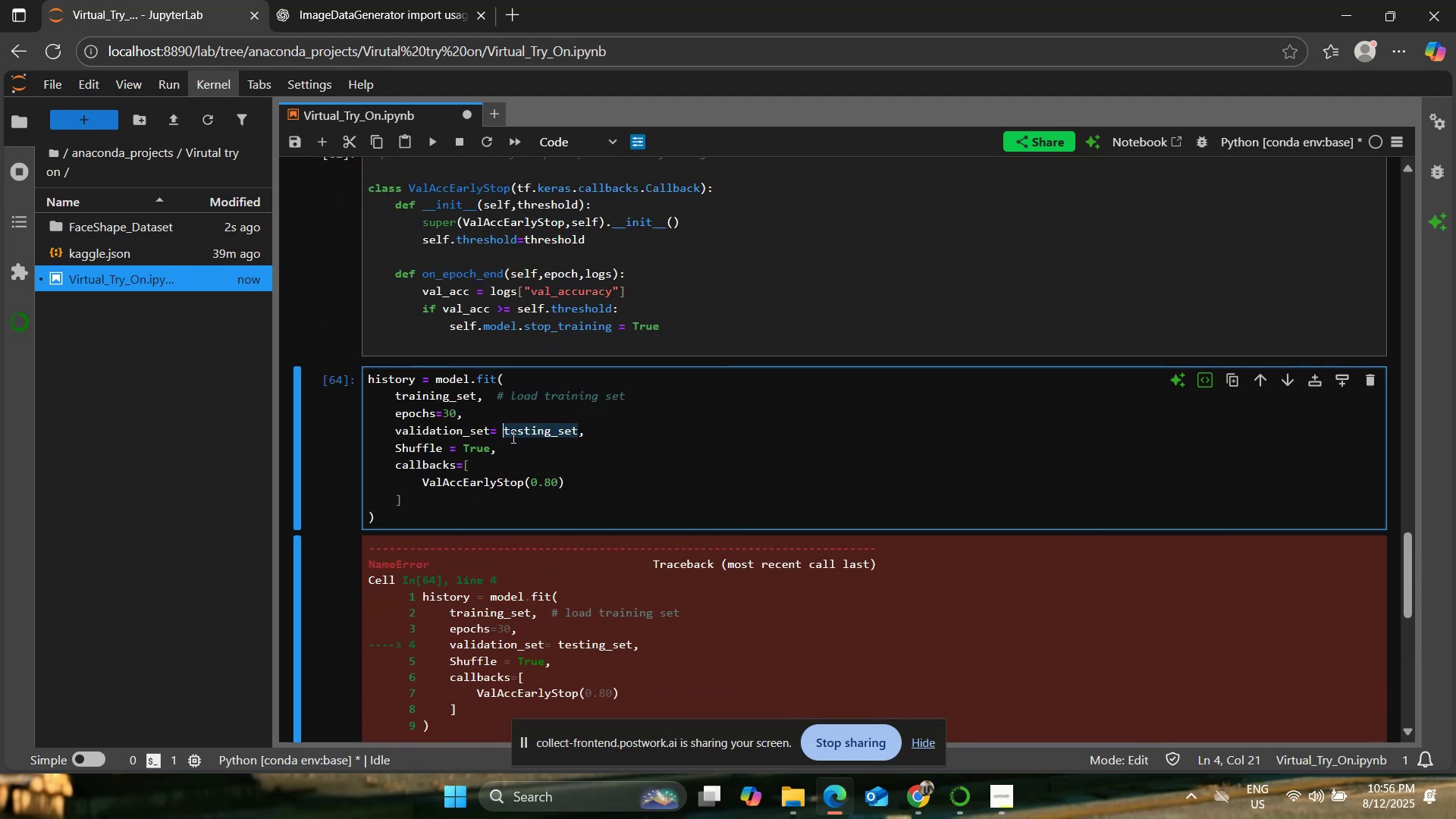 
key(Control+V)
 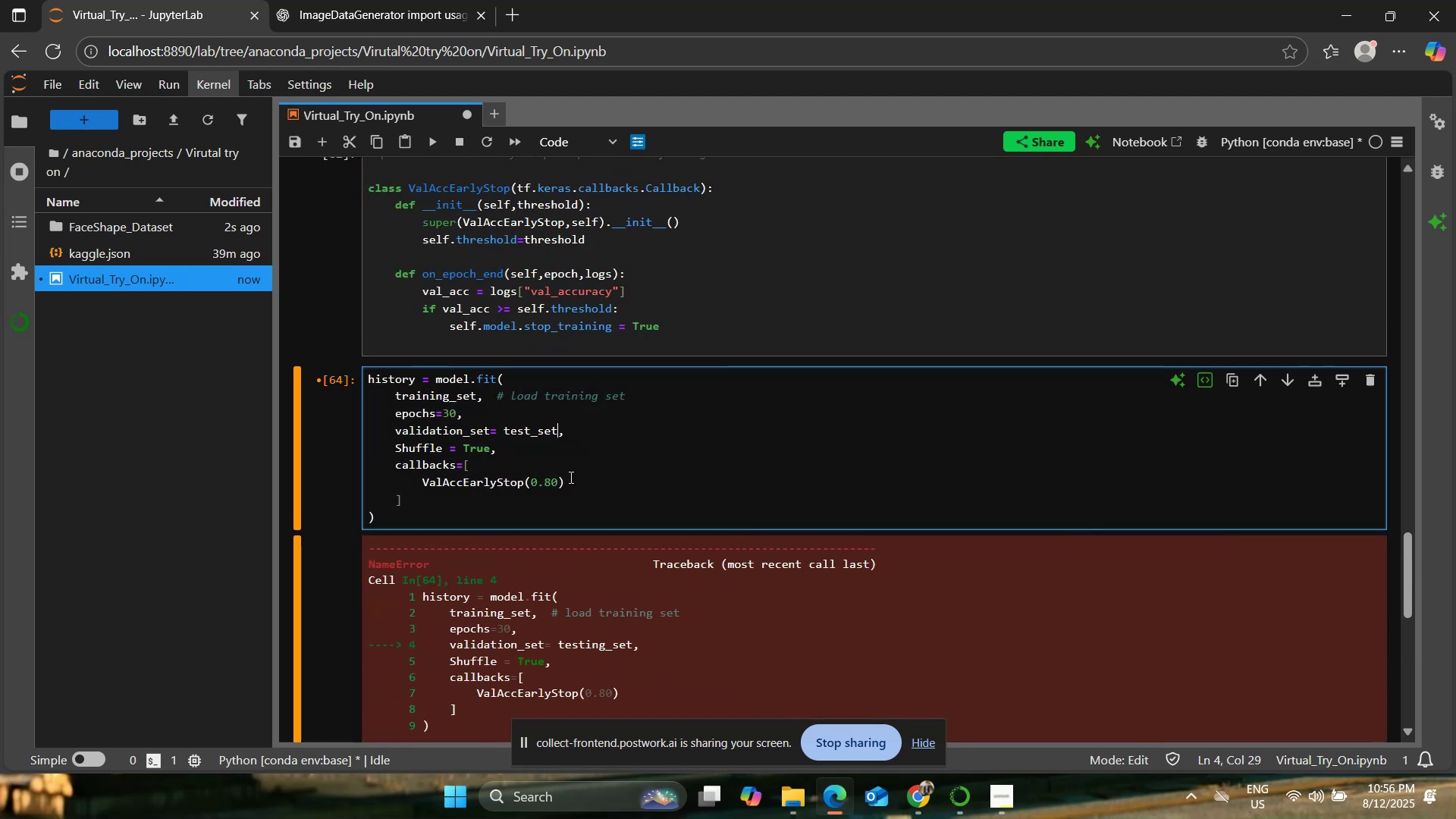 
left_click([585, 474])
 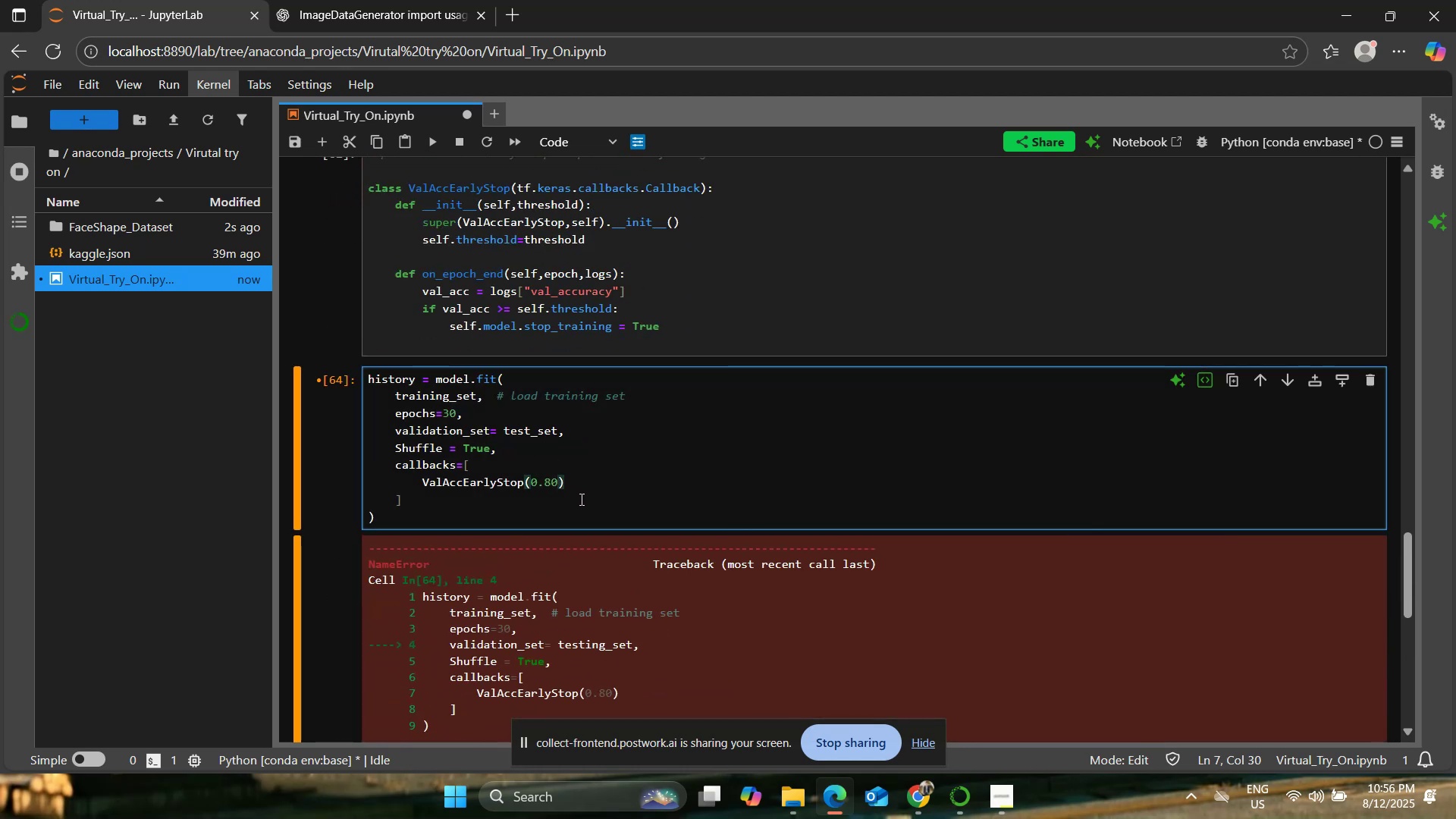 
left_click([546, 485])
 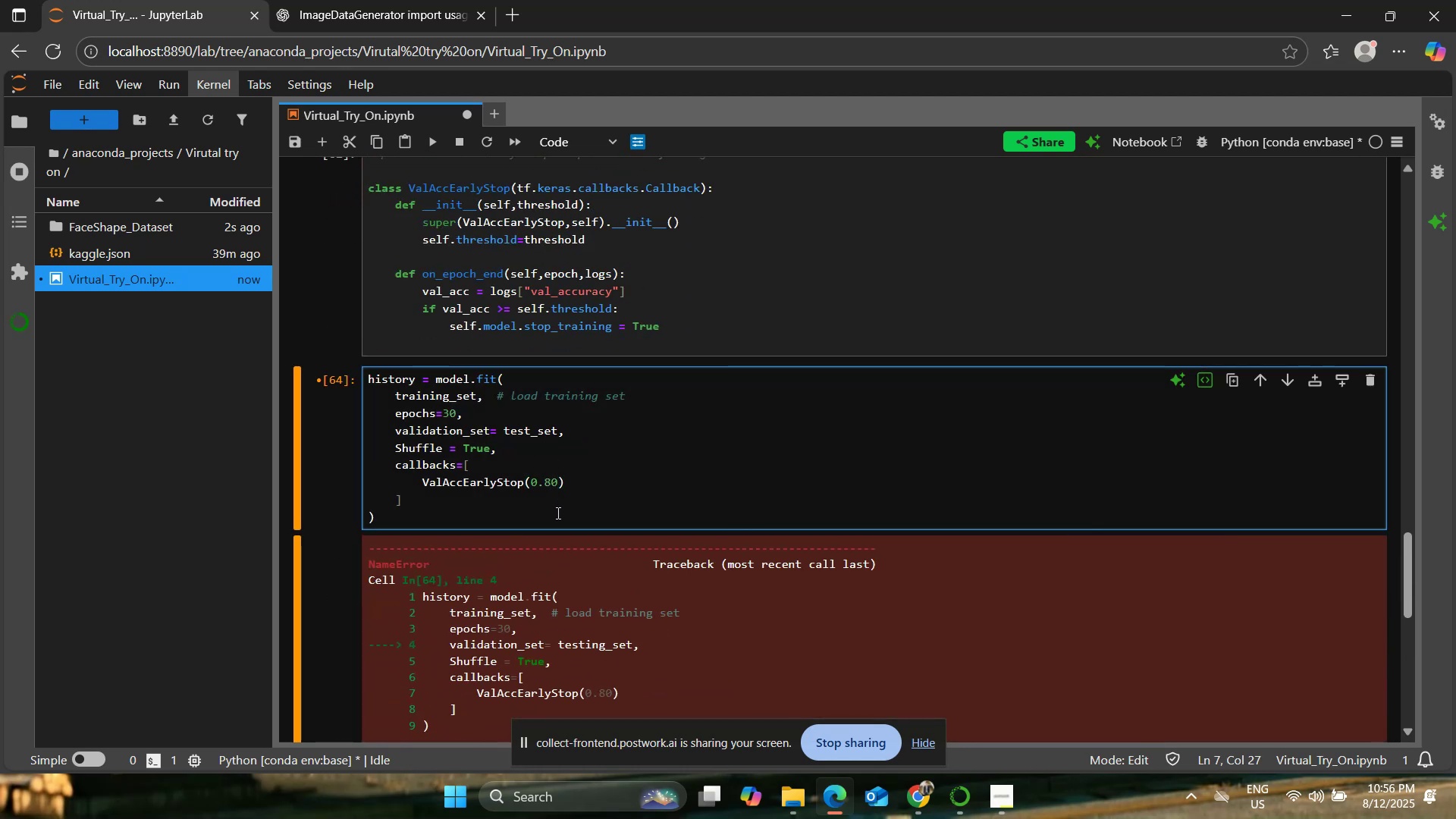 
left_click([549, 506])
 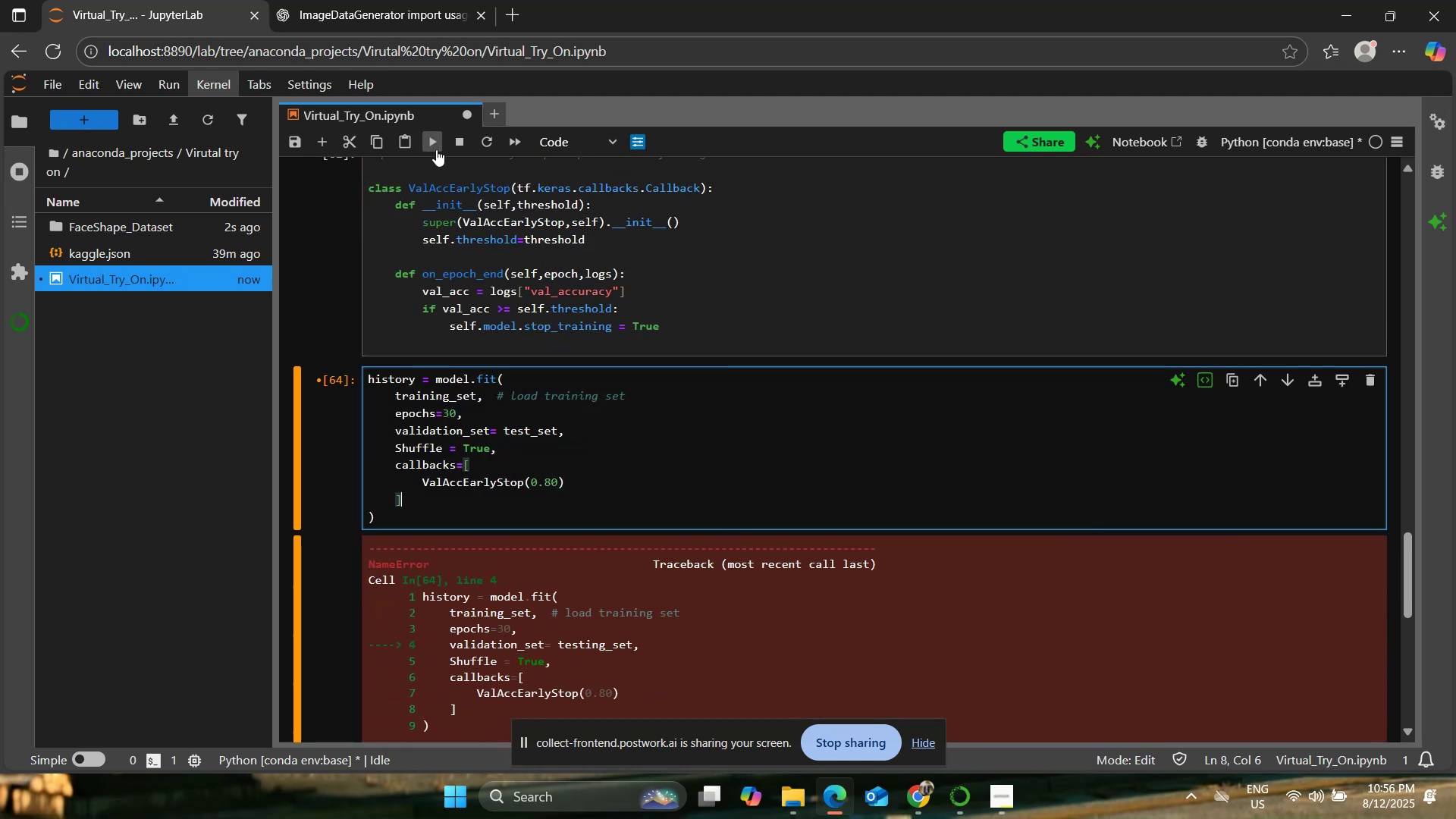 
hold_key(key=ControlLeft, duration=0.5)
 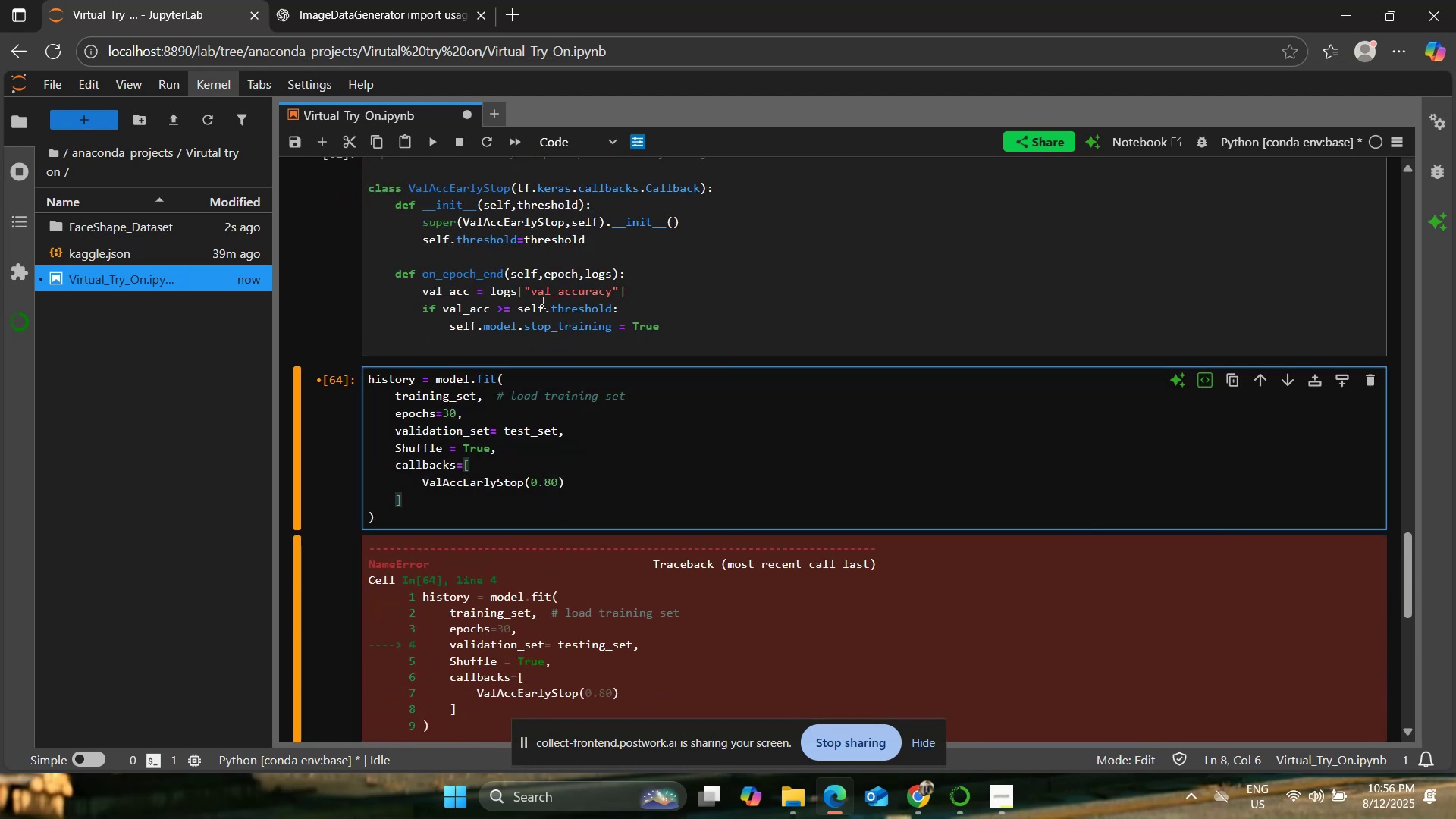 
left_click_drag(start_coordinate=[570, 363], to_coordinate=[578, 384])
 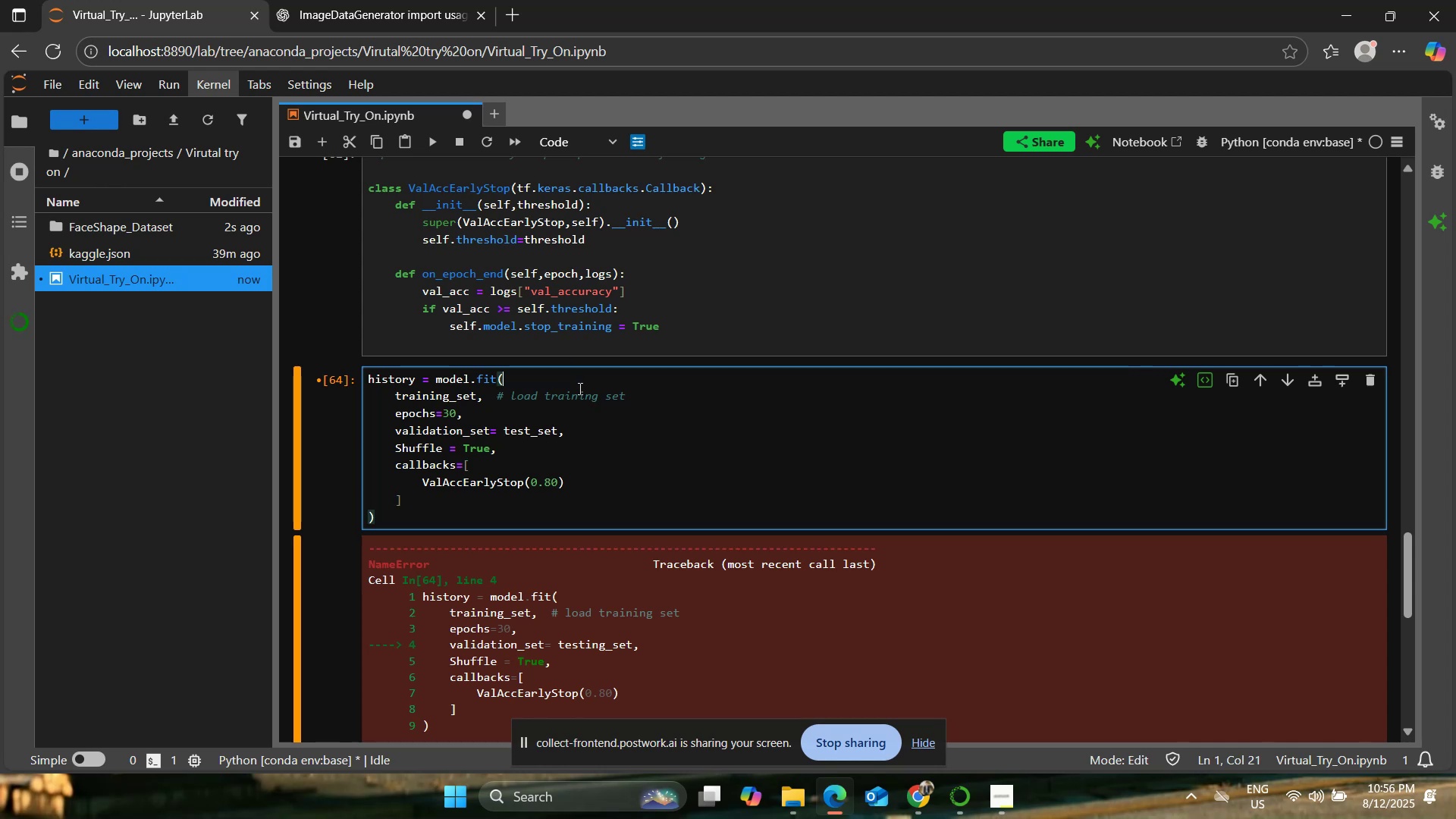 
key(Control+S)
 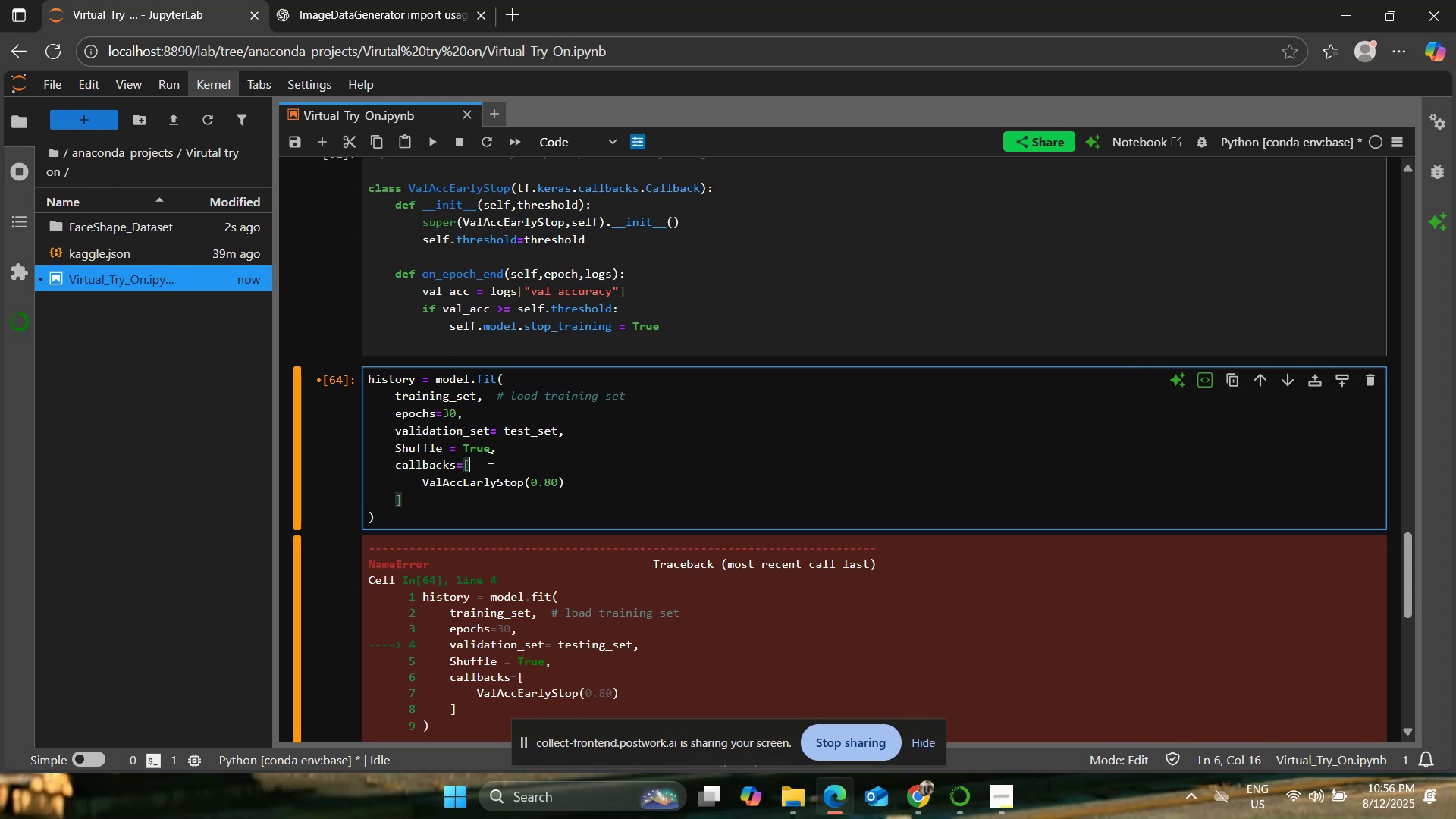 
double_click([480, 492])
 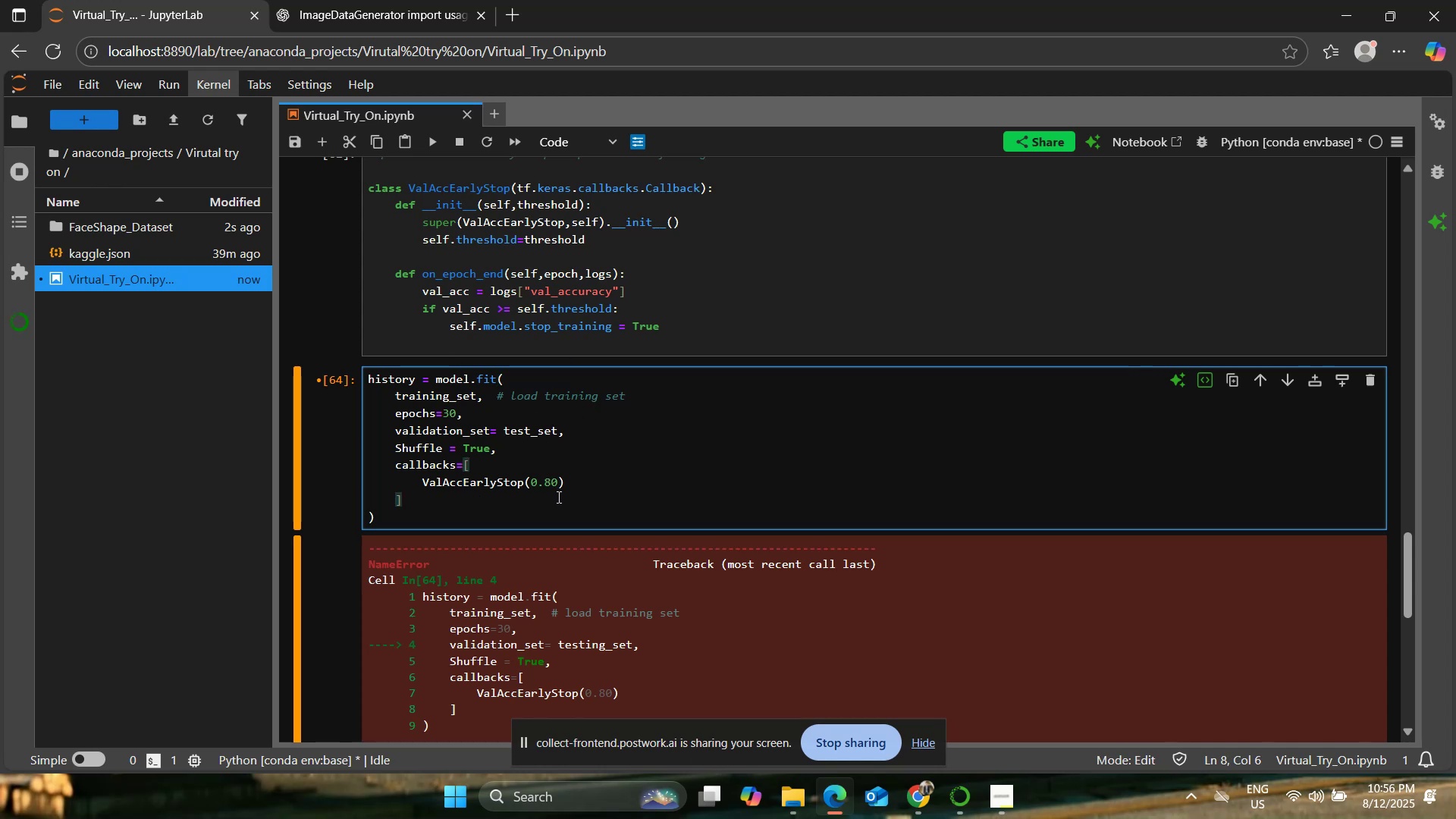 
left_click([560, 493])
 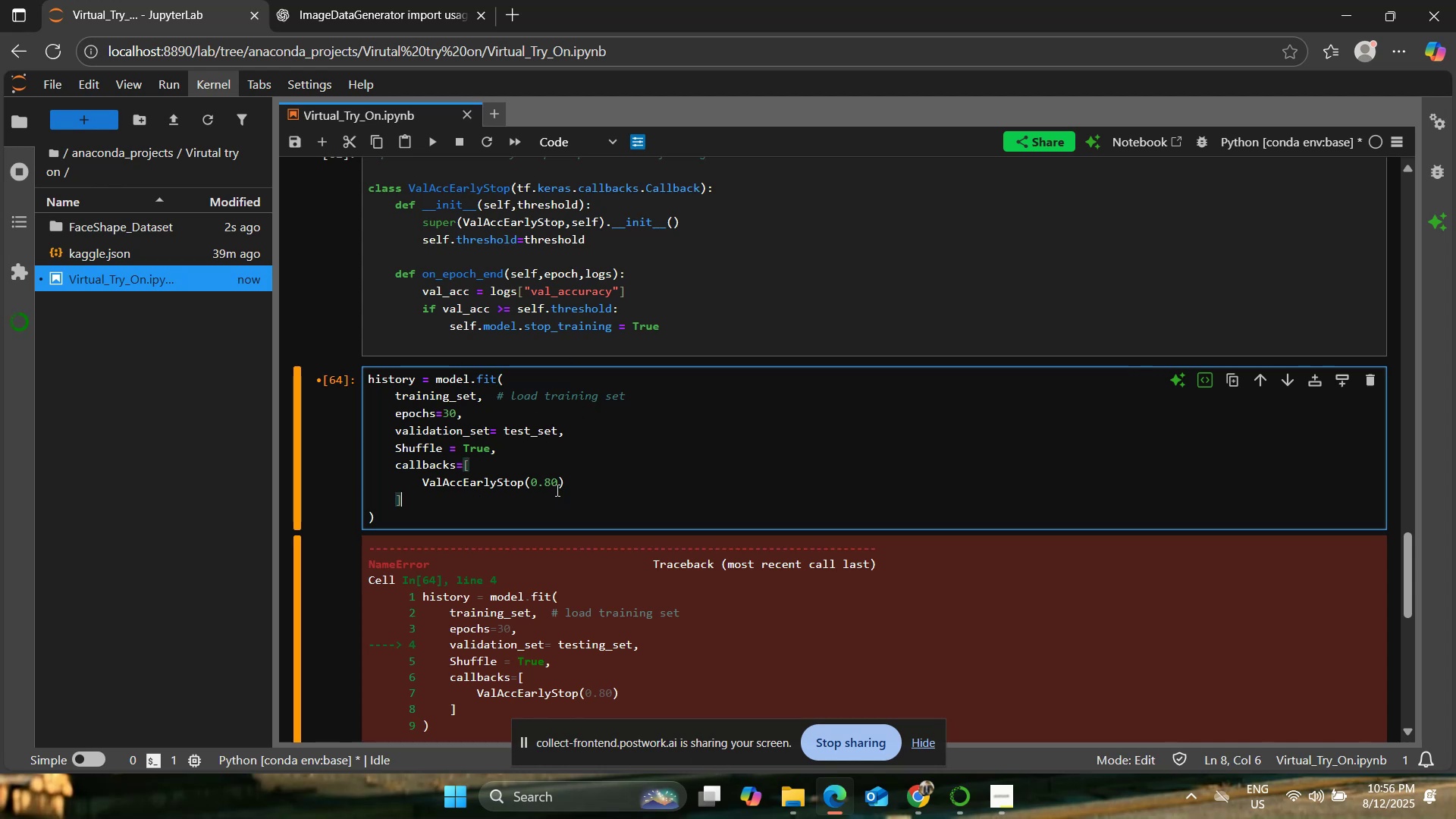 
left_click([554, 488])
 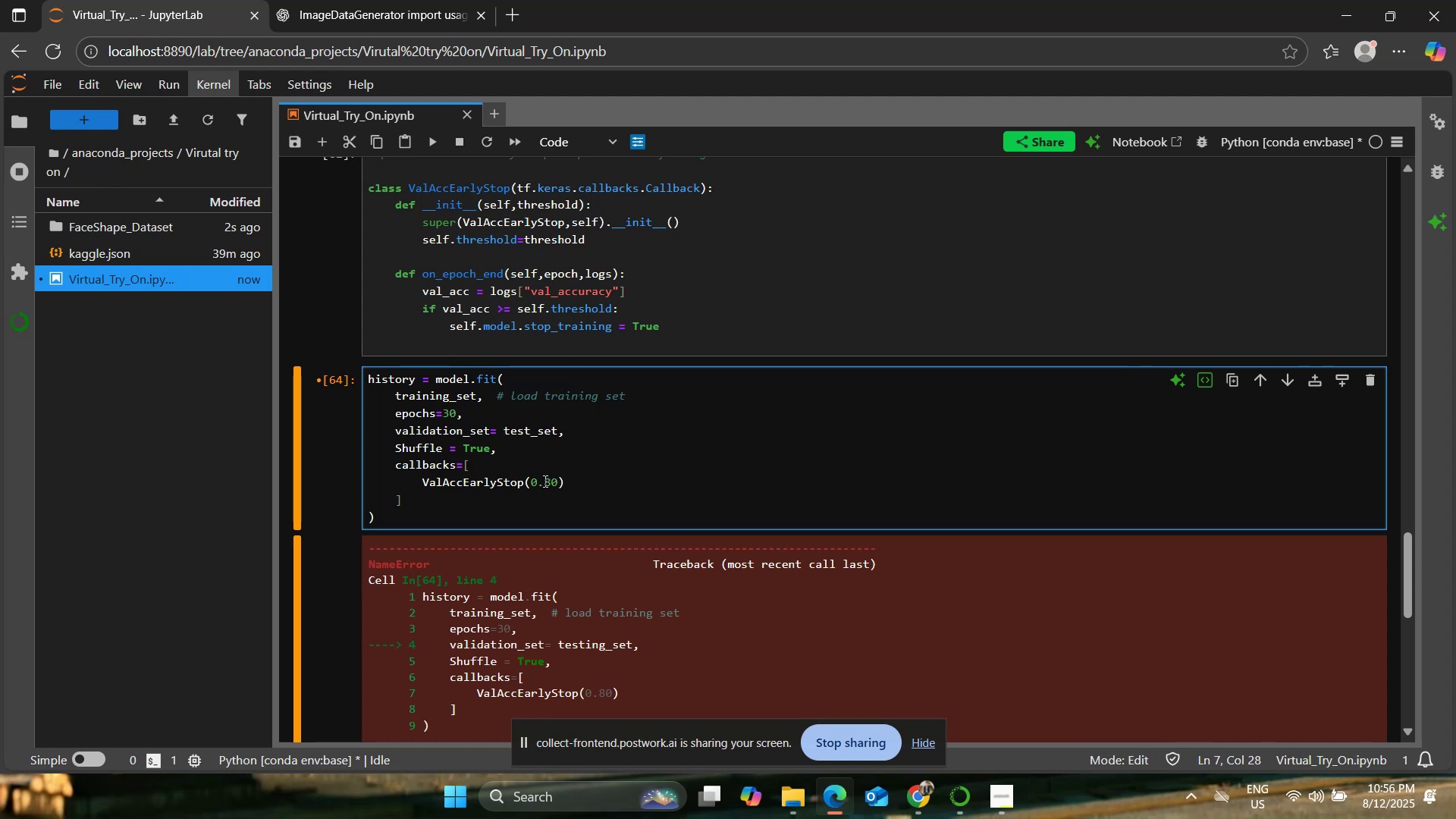 
left_click([530, 444])
 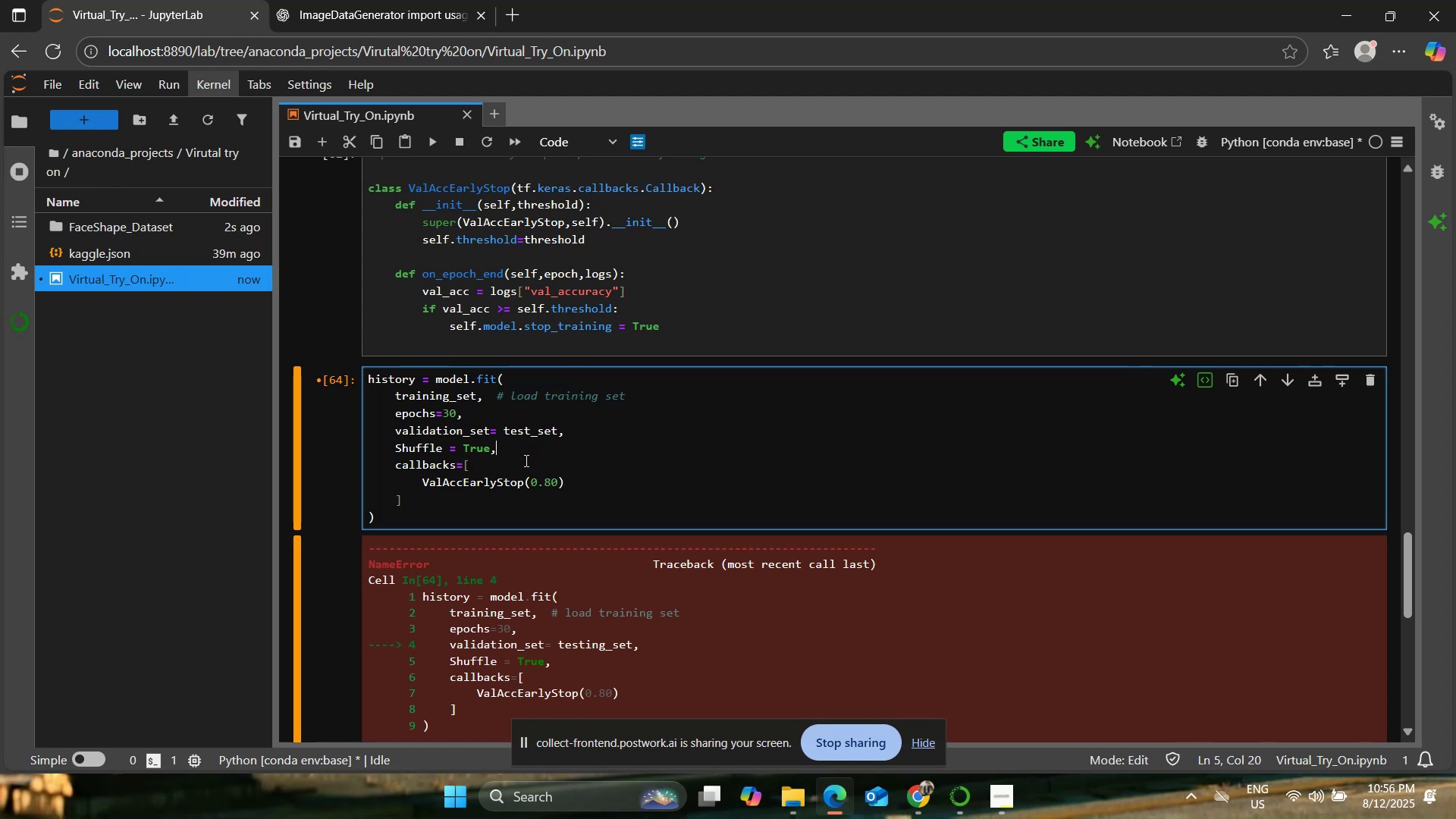 
left_click([553, 485])
 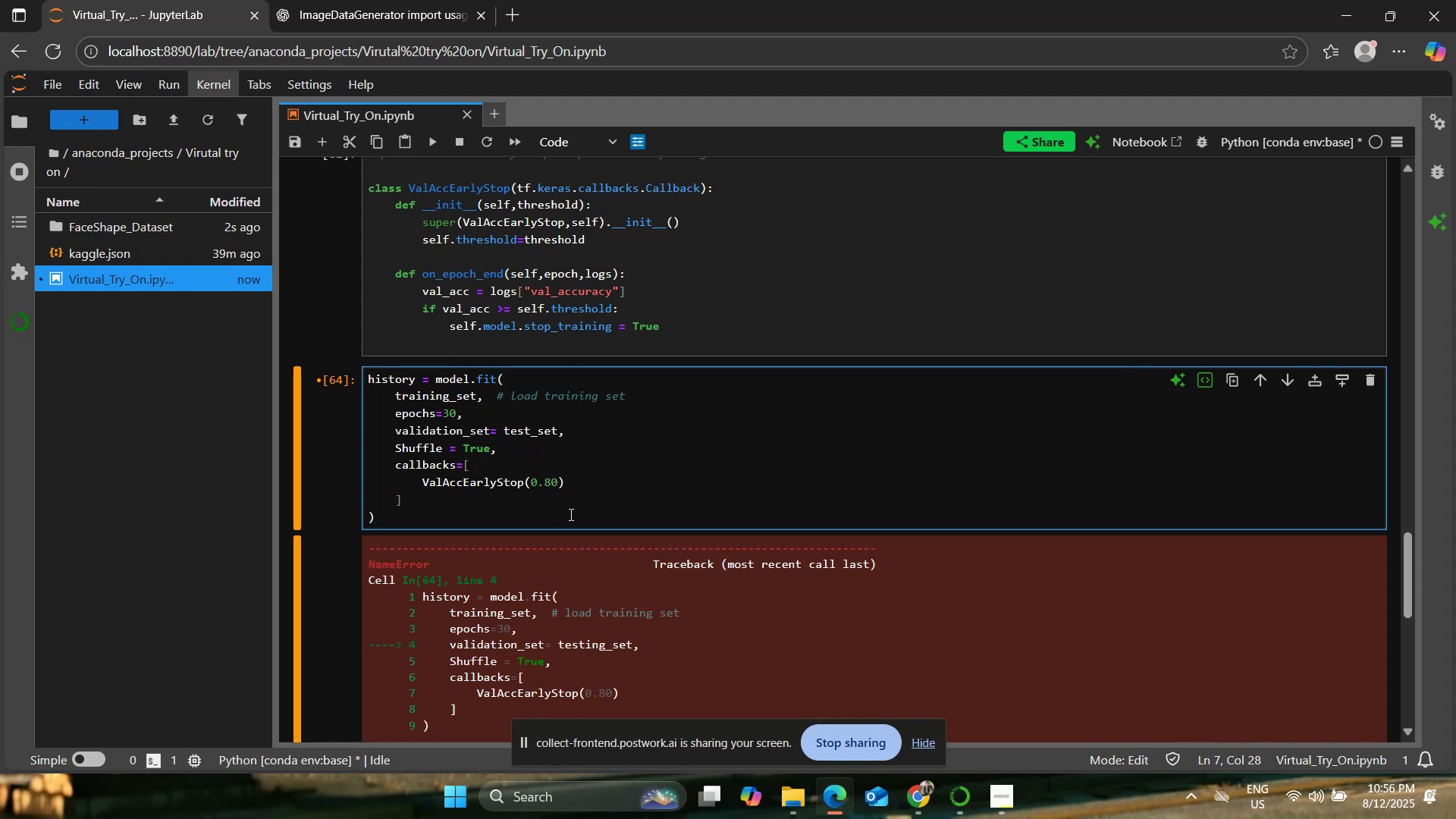 
key(ArrowRight)
 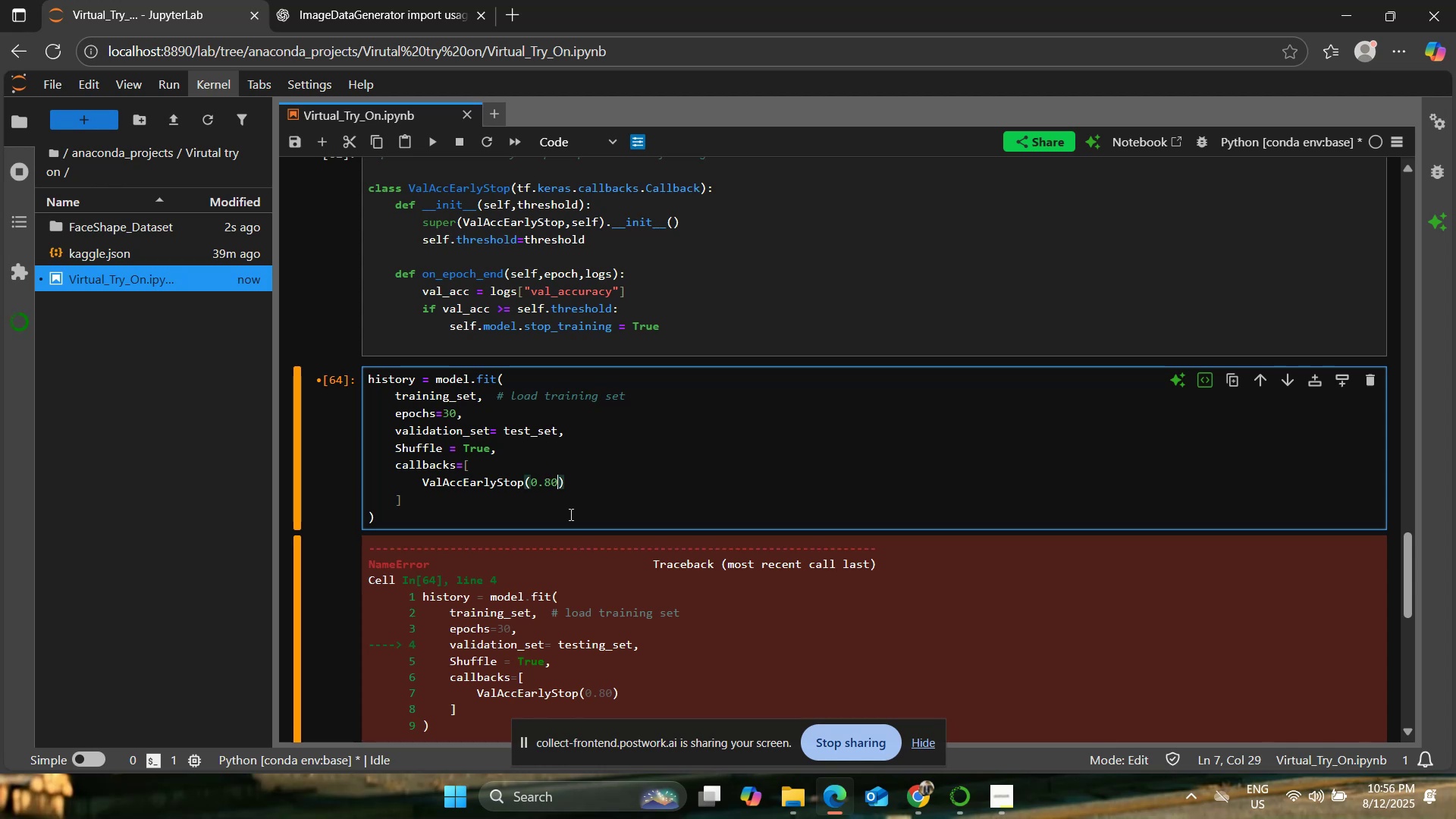 
key(Backspace)
 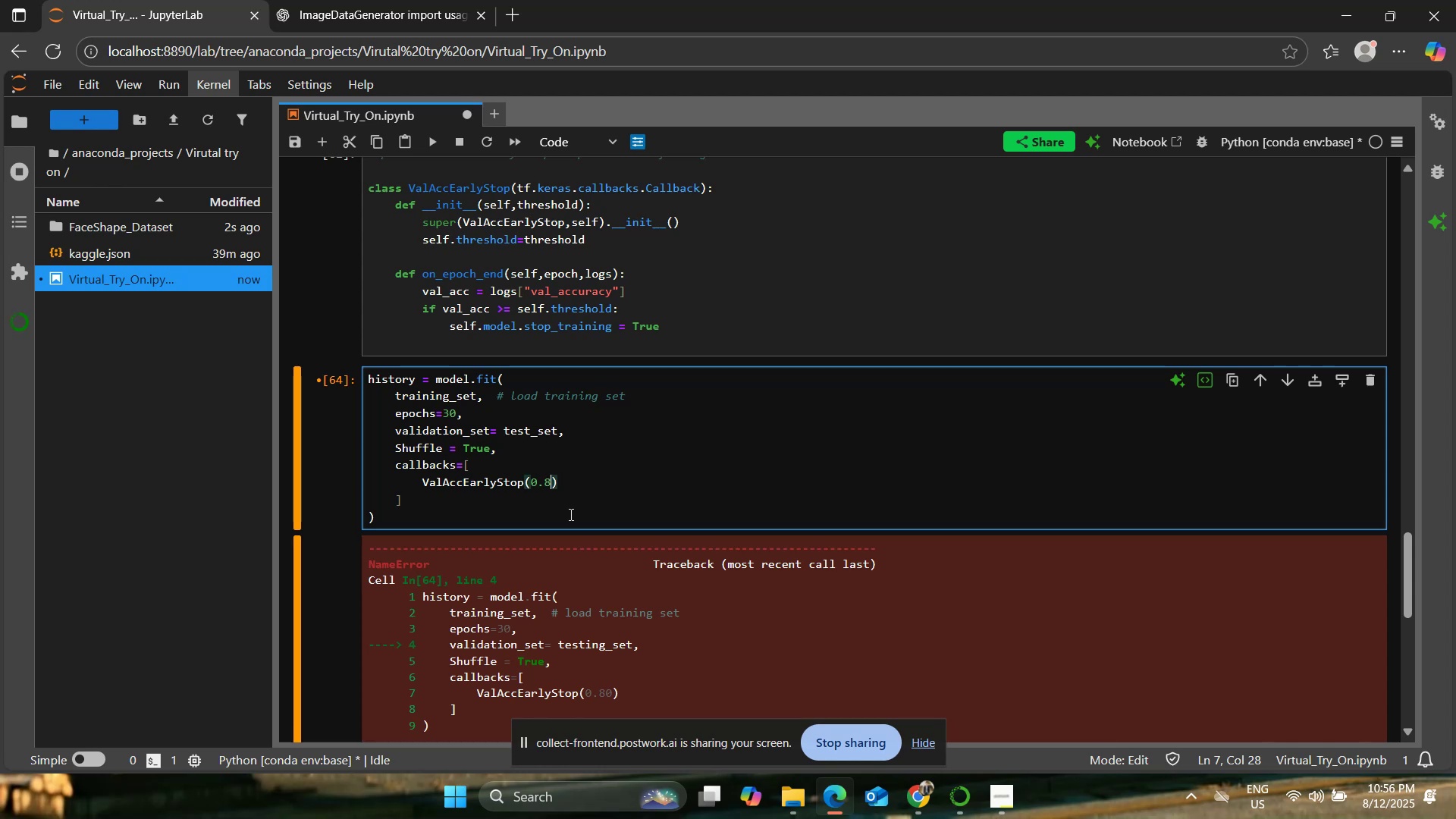 
key(5)
 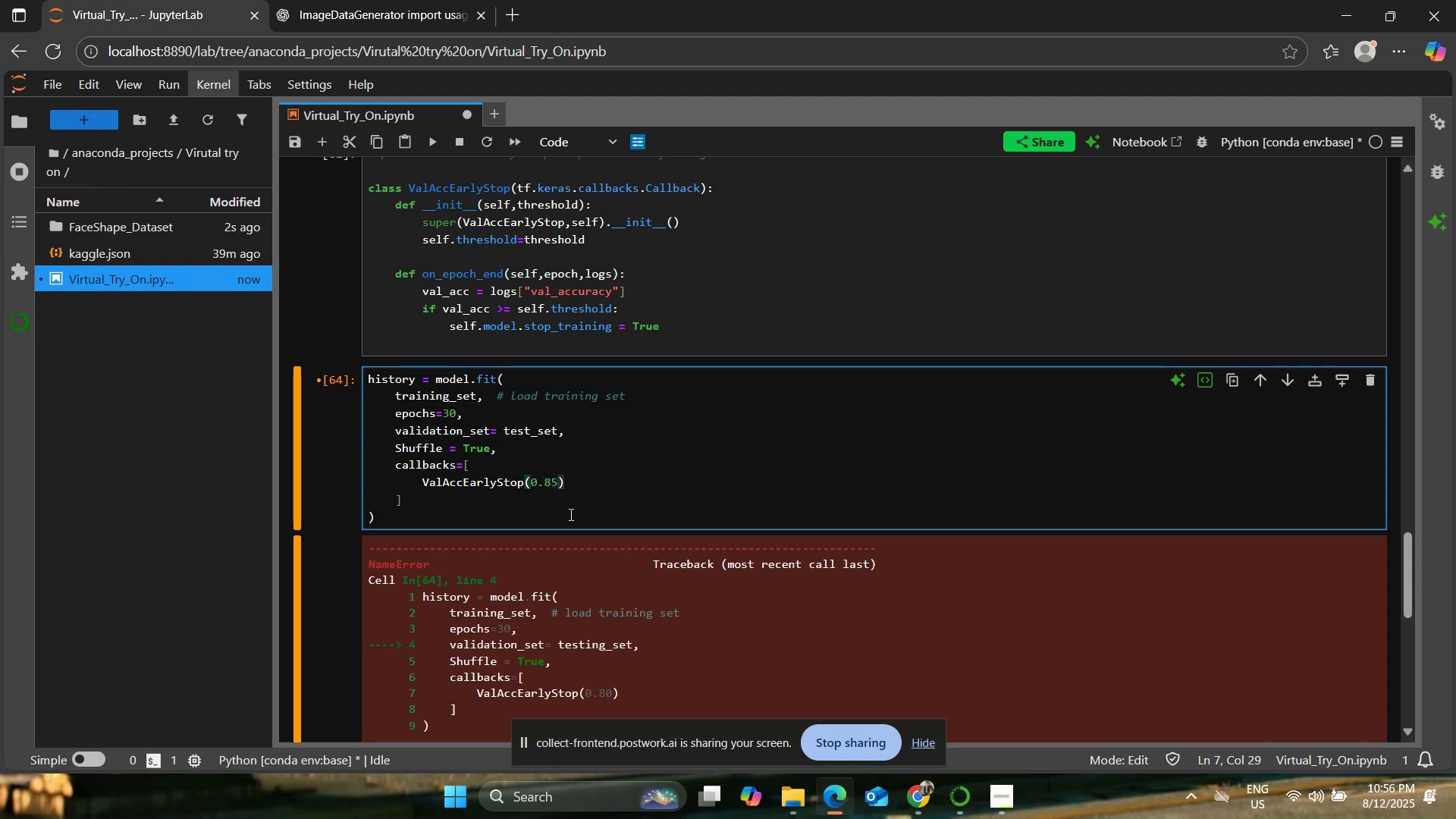 
key(Control+S)
 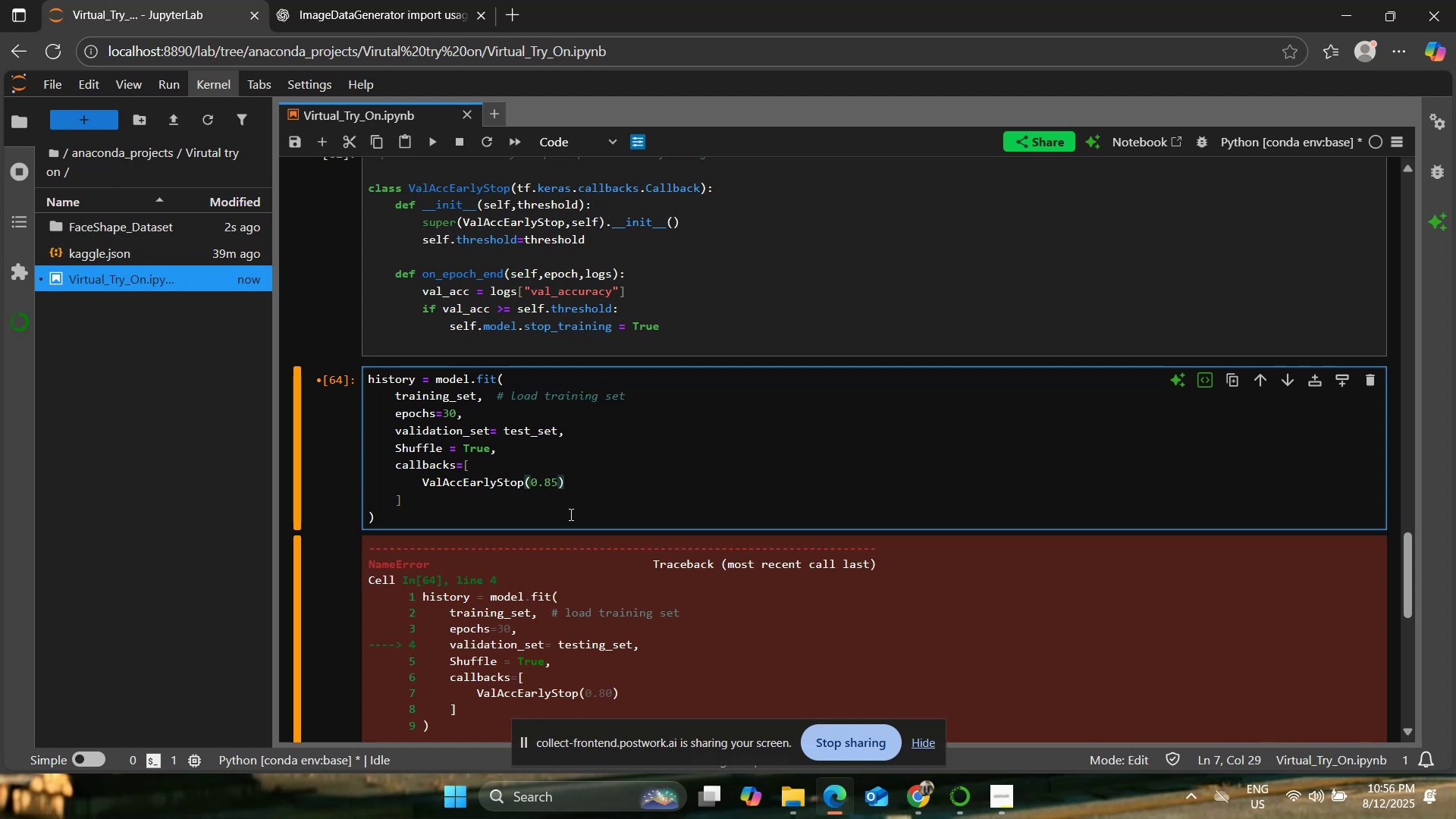 
left_click([570, 514])
 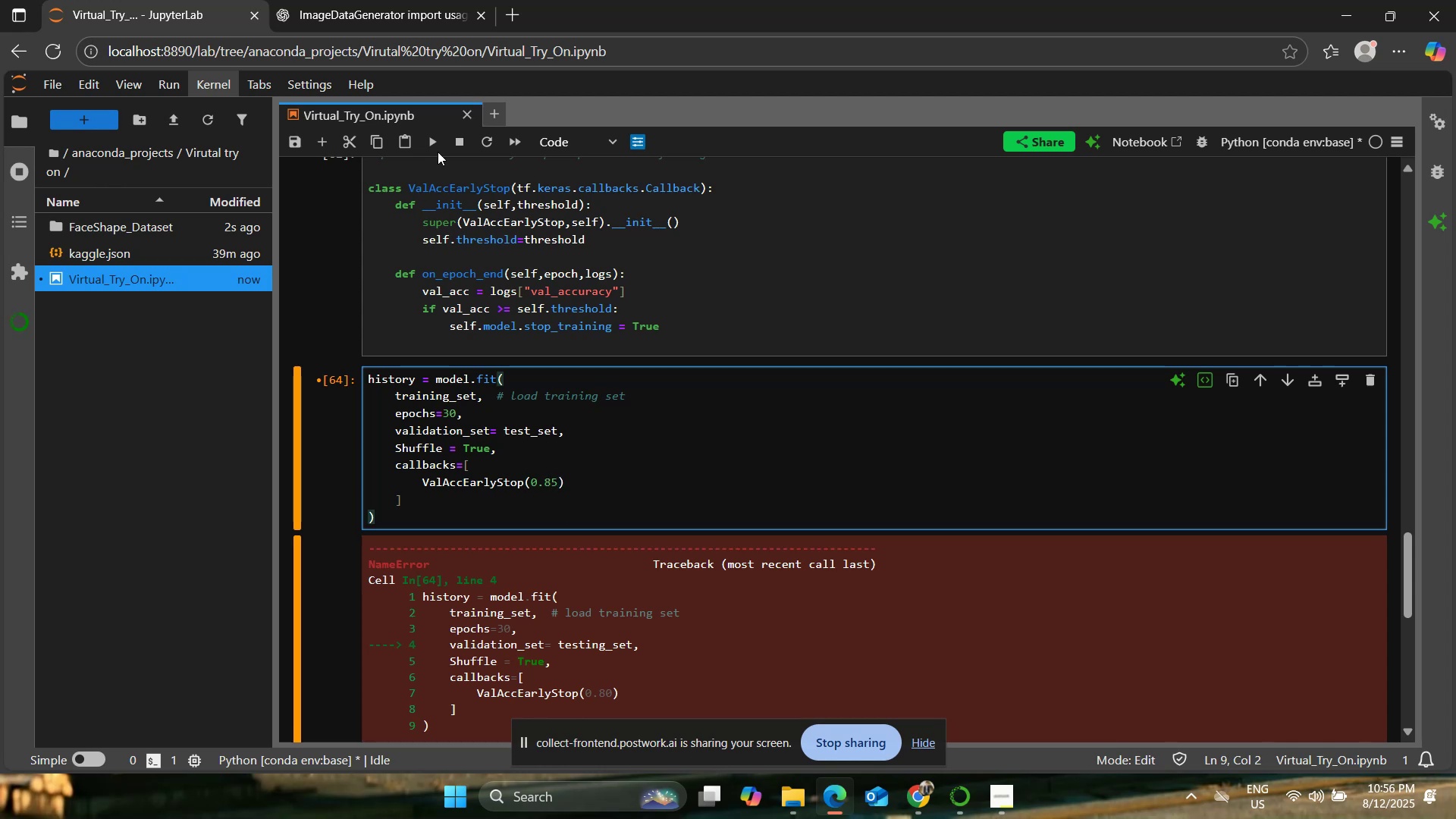 
left_click([435, 146])
 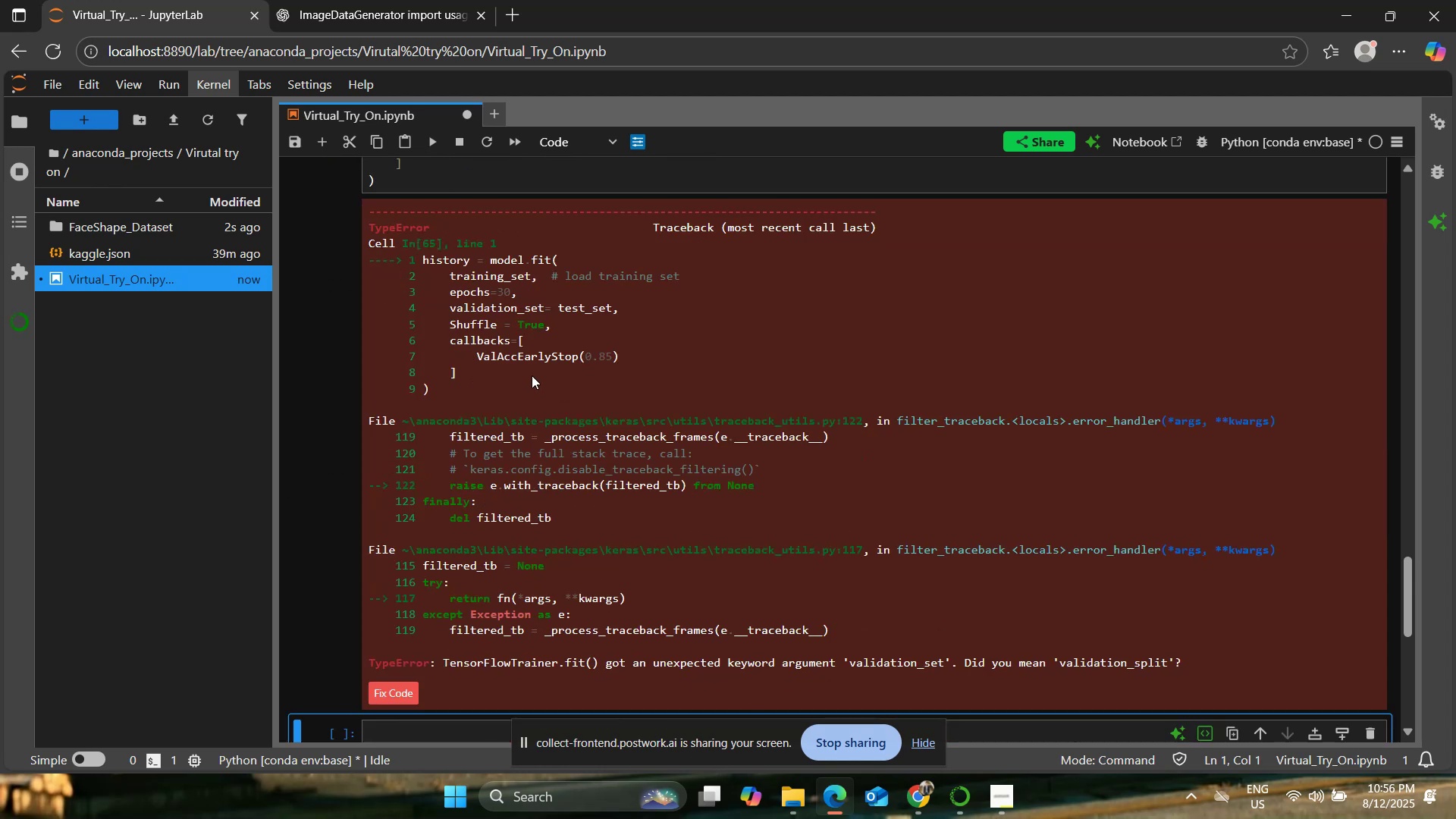 
scroll: coordinate [545, 367], scroll_direction: down, amount: 1.0
 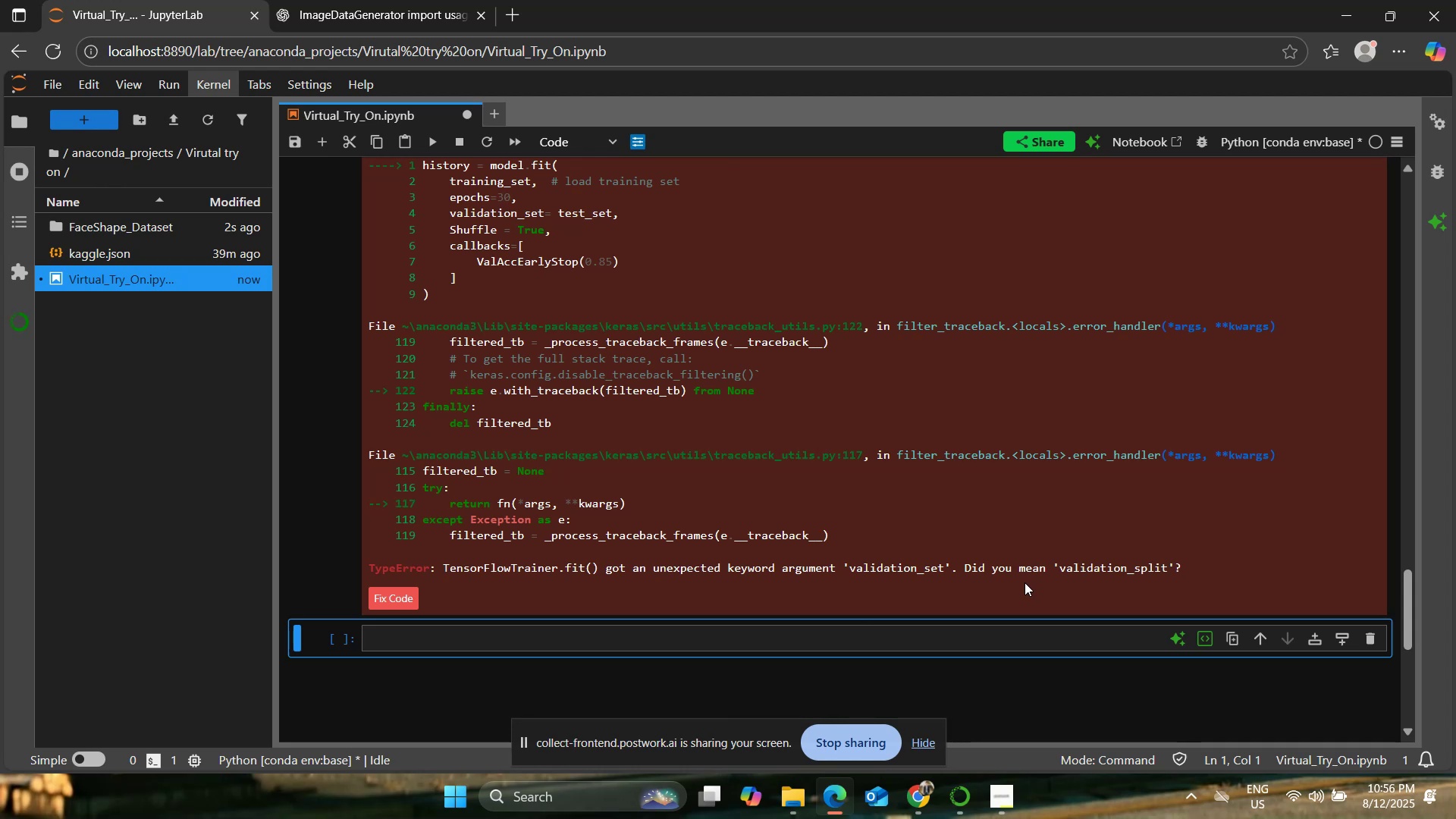 
wait(8.07)
 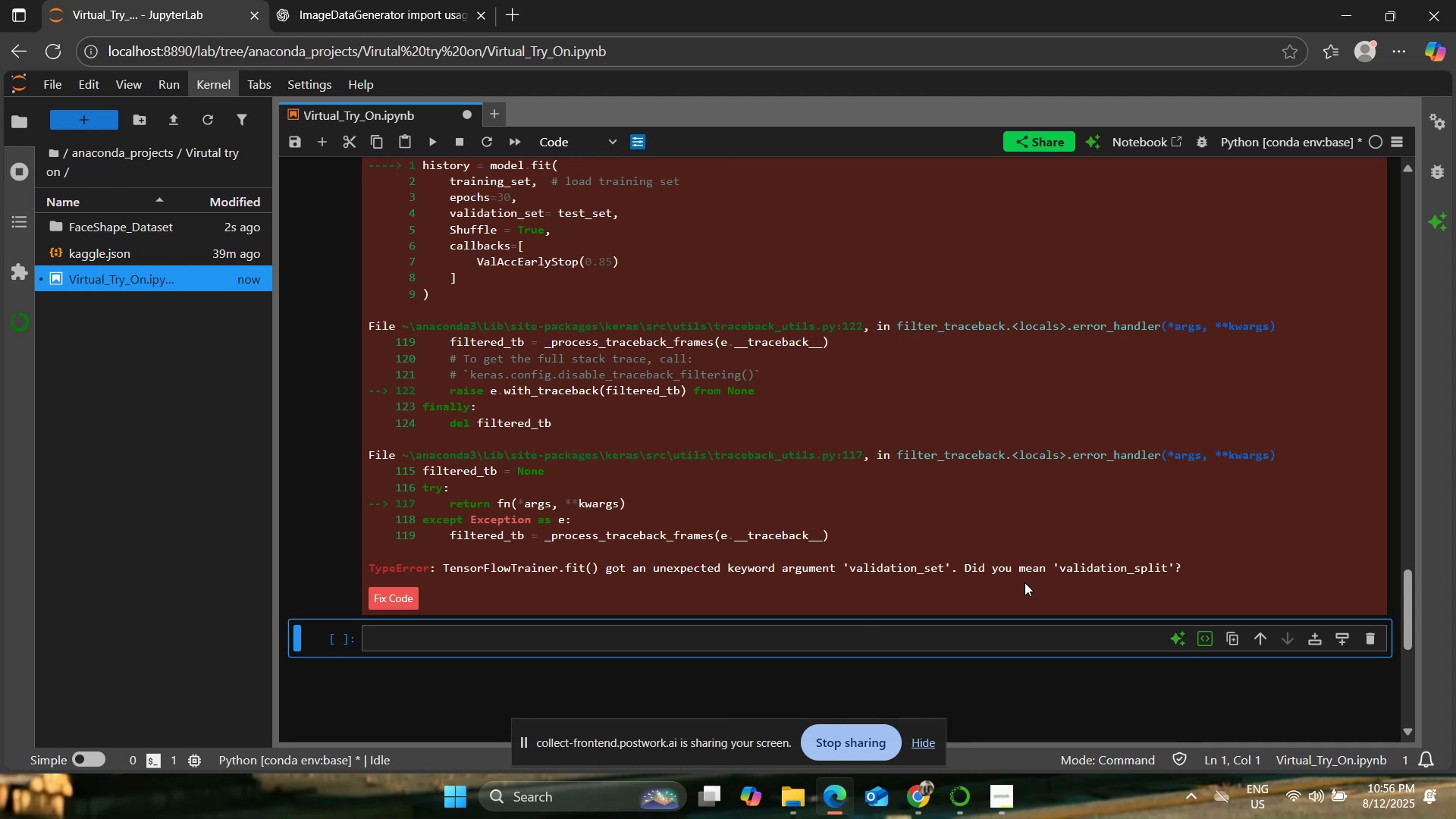 
scroll: coordinate [839, 549], scroll_direction: up, amount: 4.0
 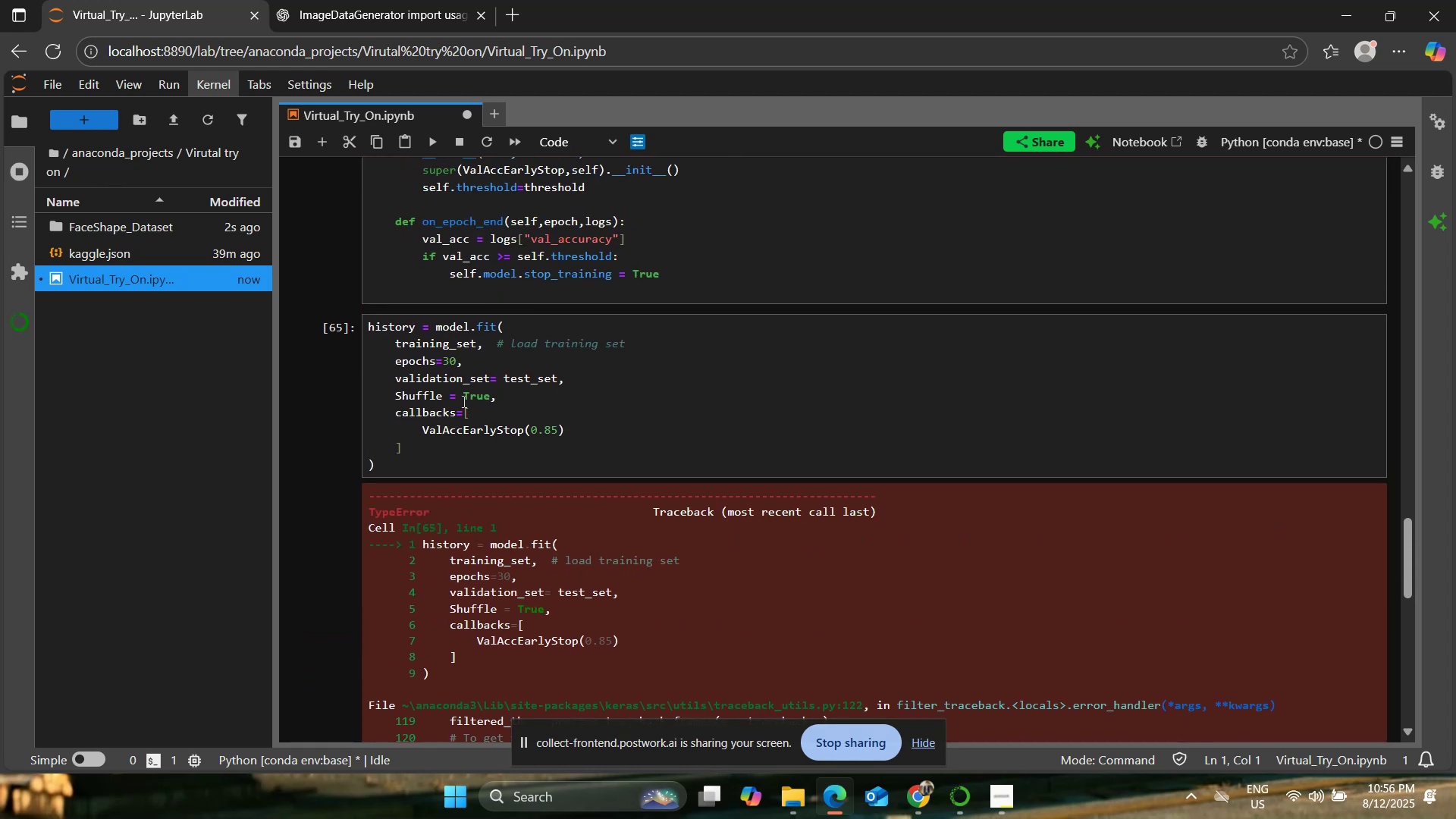 
left_click([484, 372])
 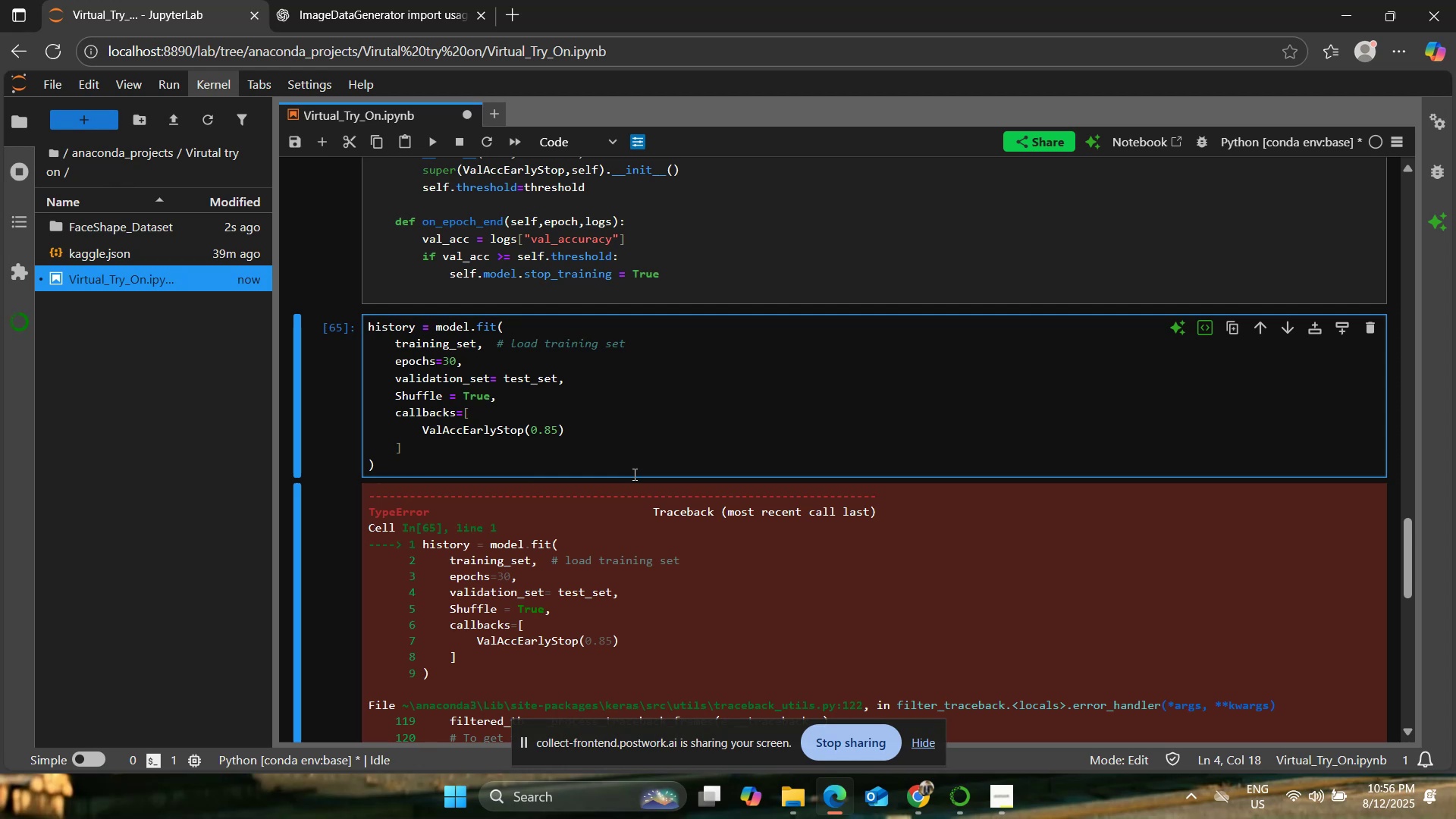 
key(ArrowRight)
 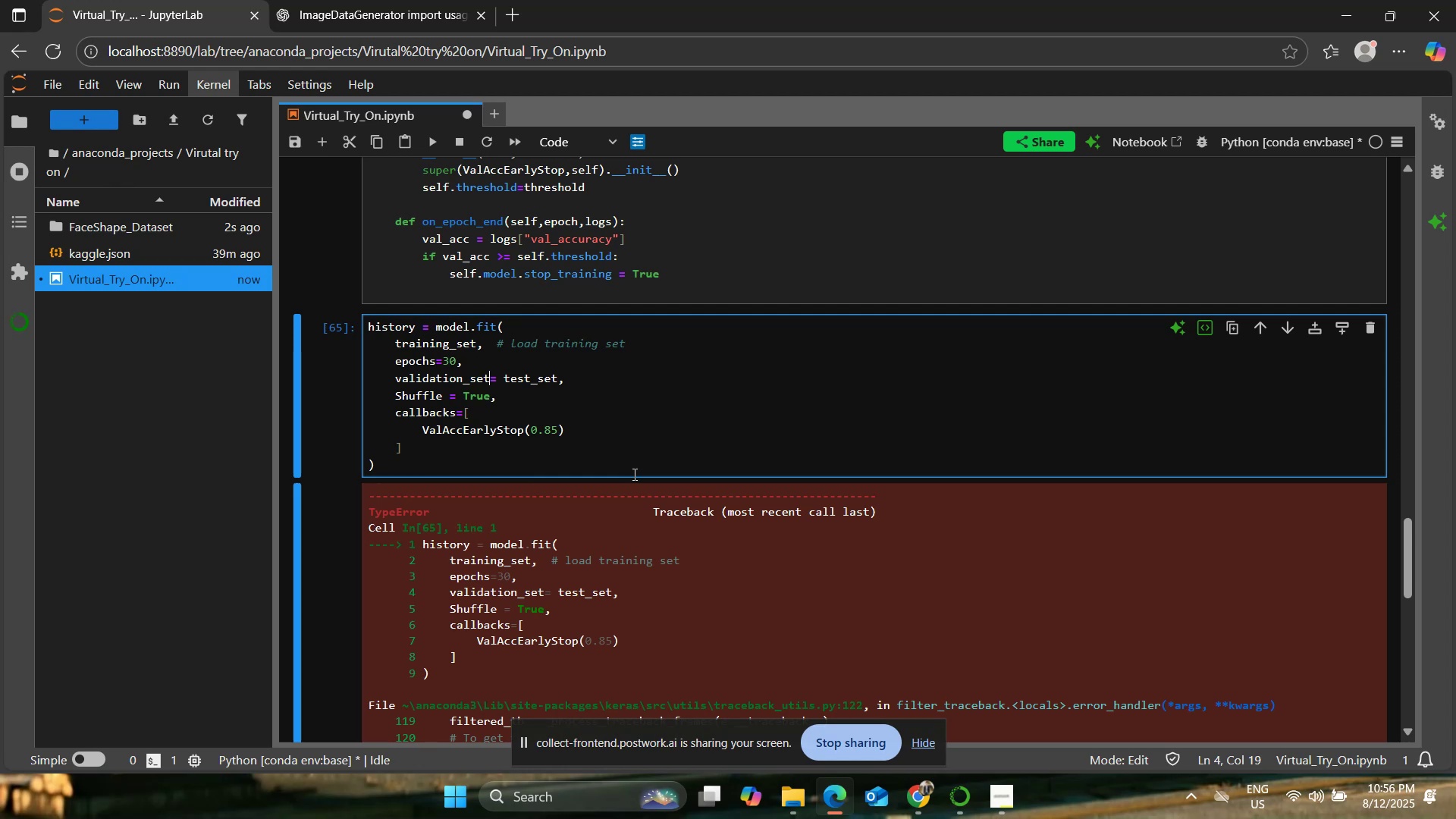 
key(Backspace)
key(Backspace)
key(Backspace)
type(split)
 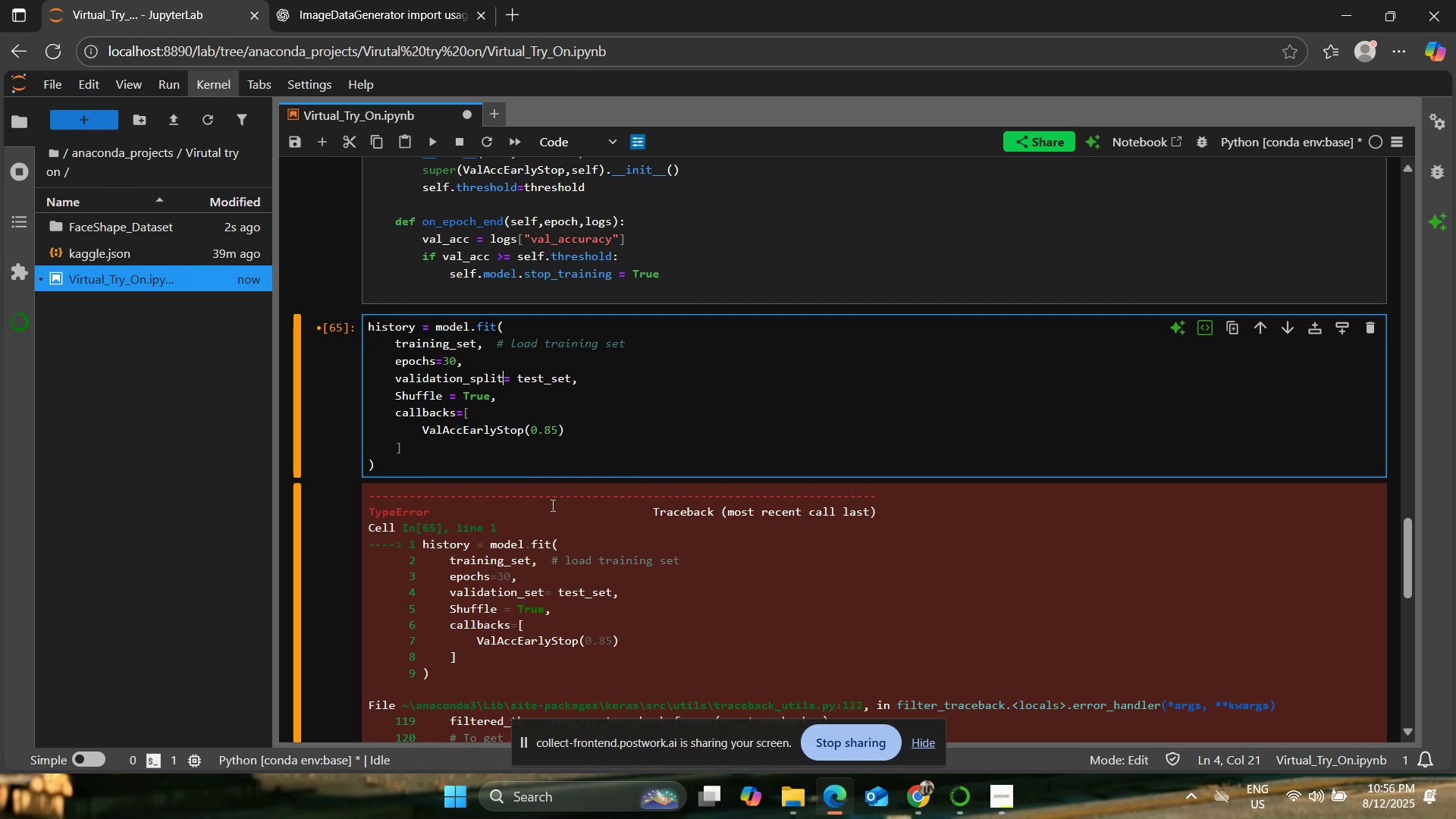 
left_click([545, 460])
 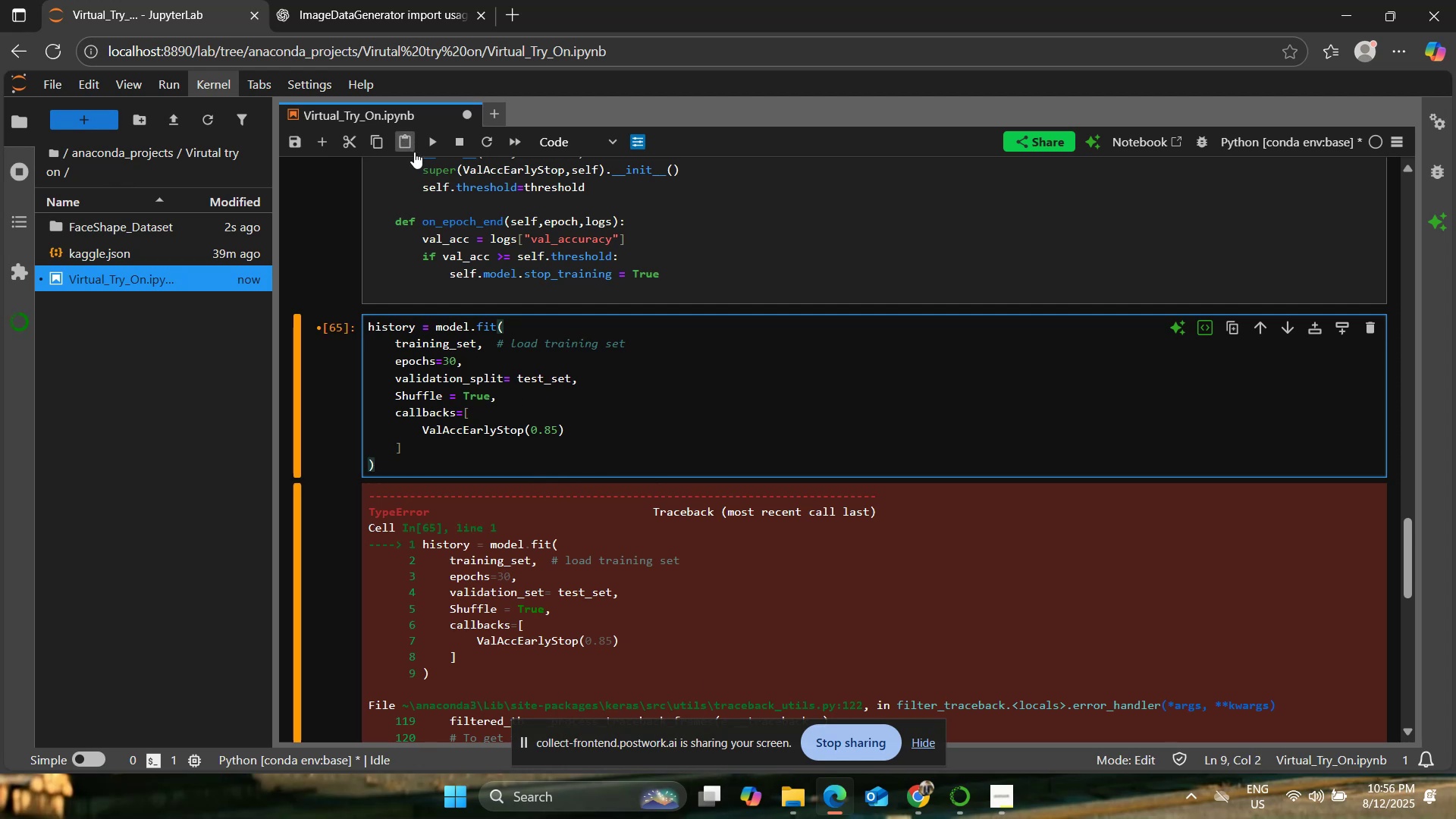 
left_click([428, 146])
 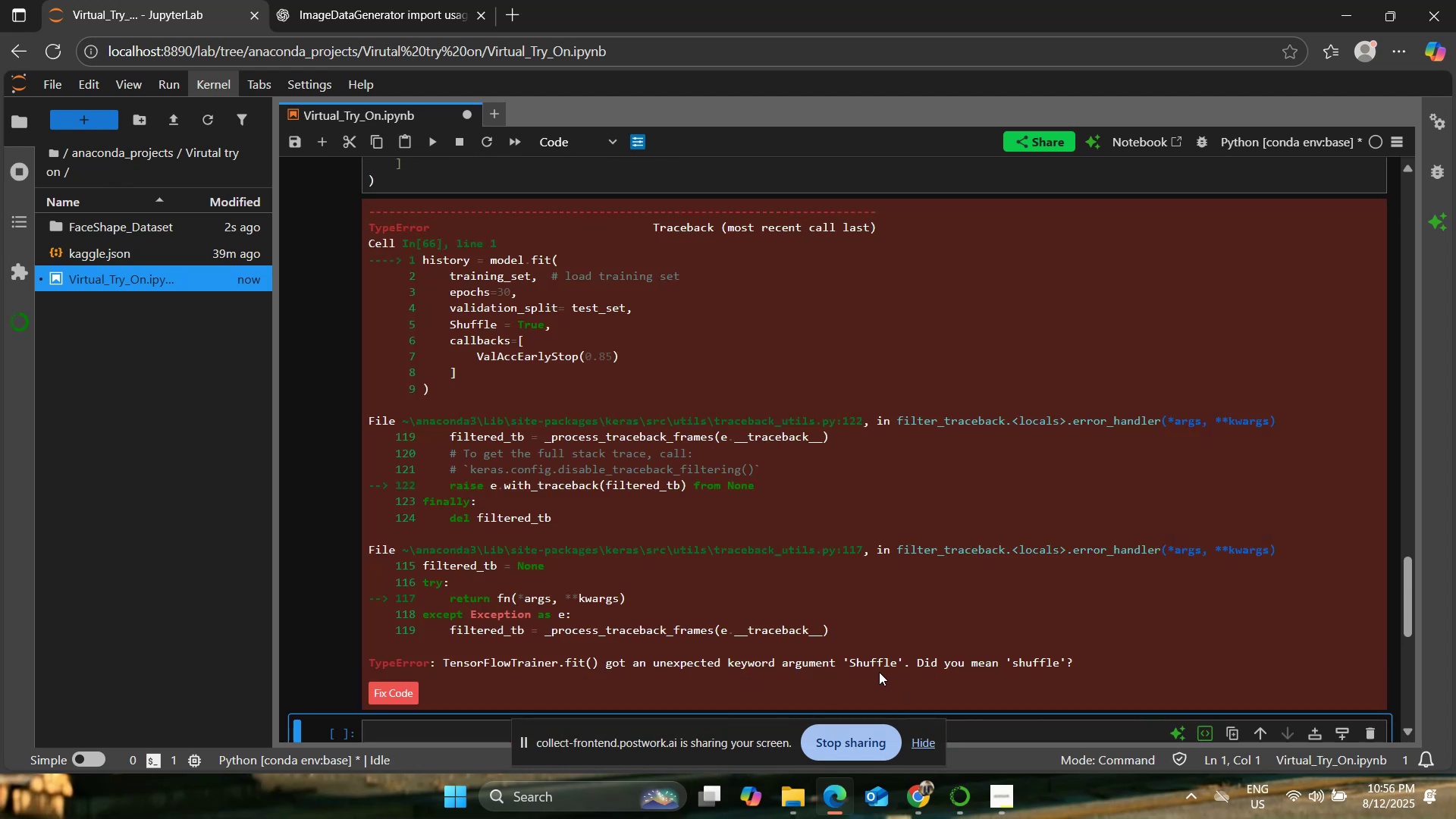 
scroll: coordinate [662, 596], scroll_direction: up, amount: 2.0
 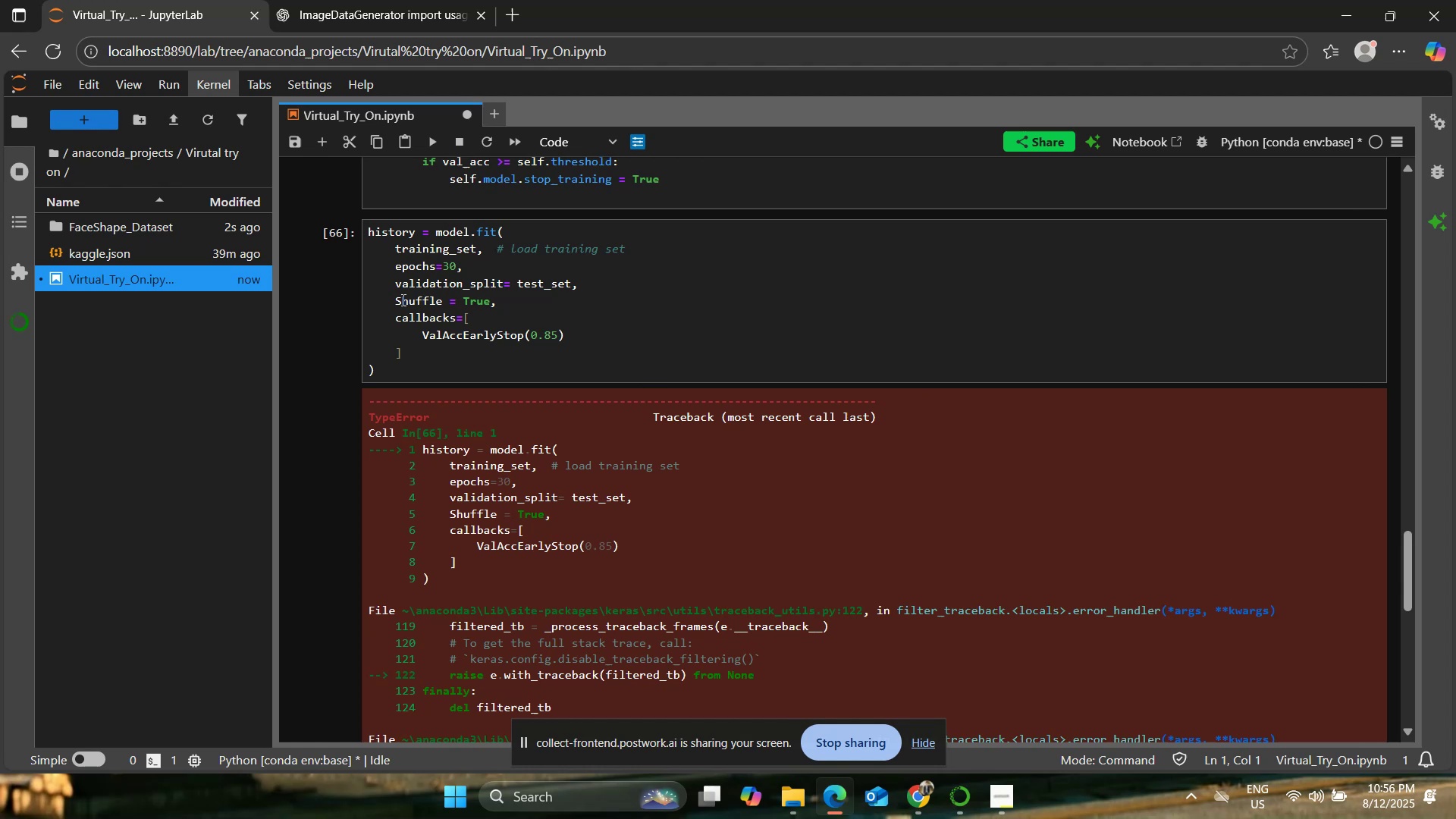 
left_click([402, 300])
 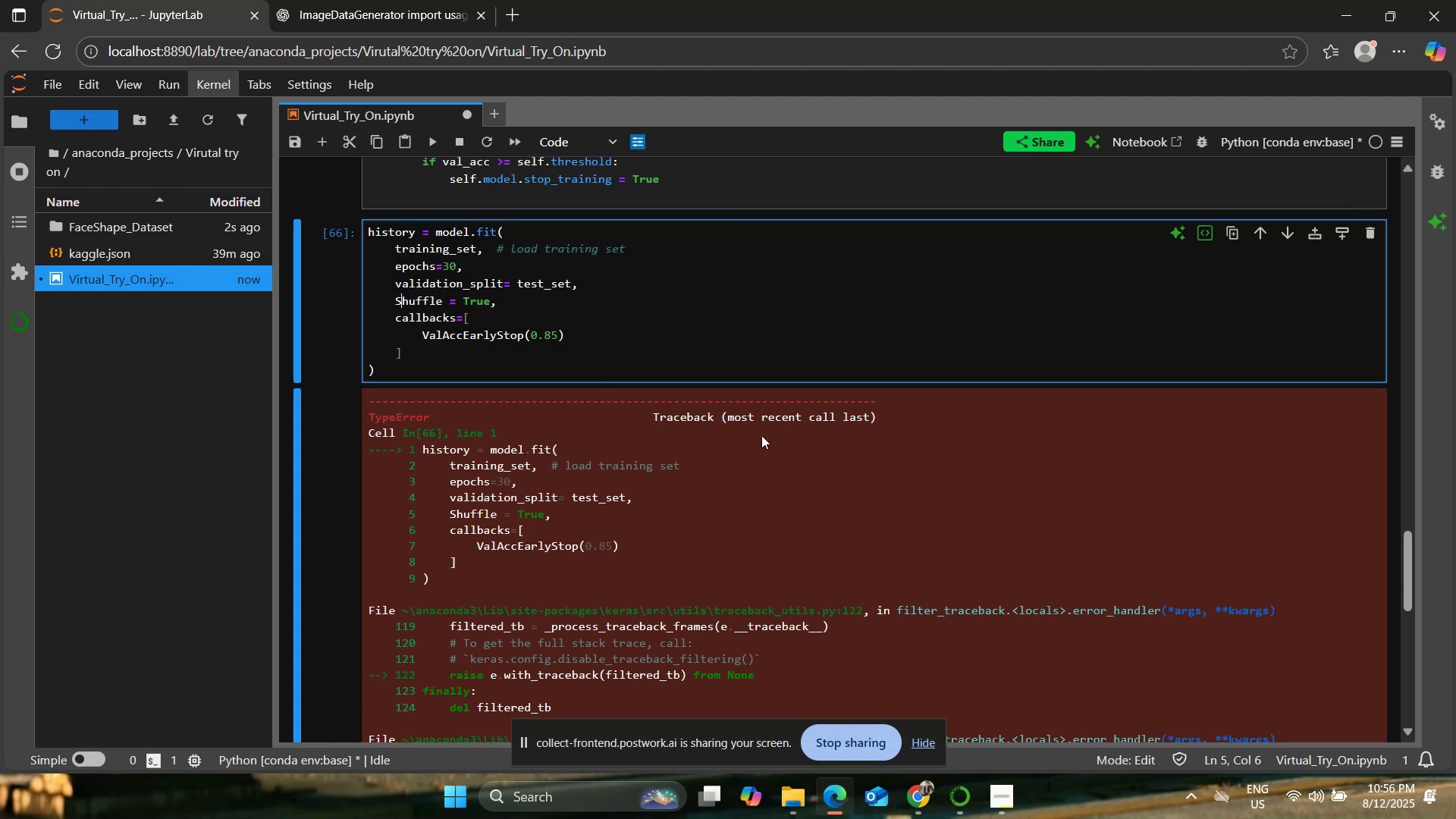 
key(Backspace)
 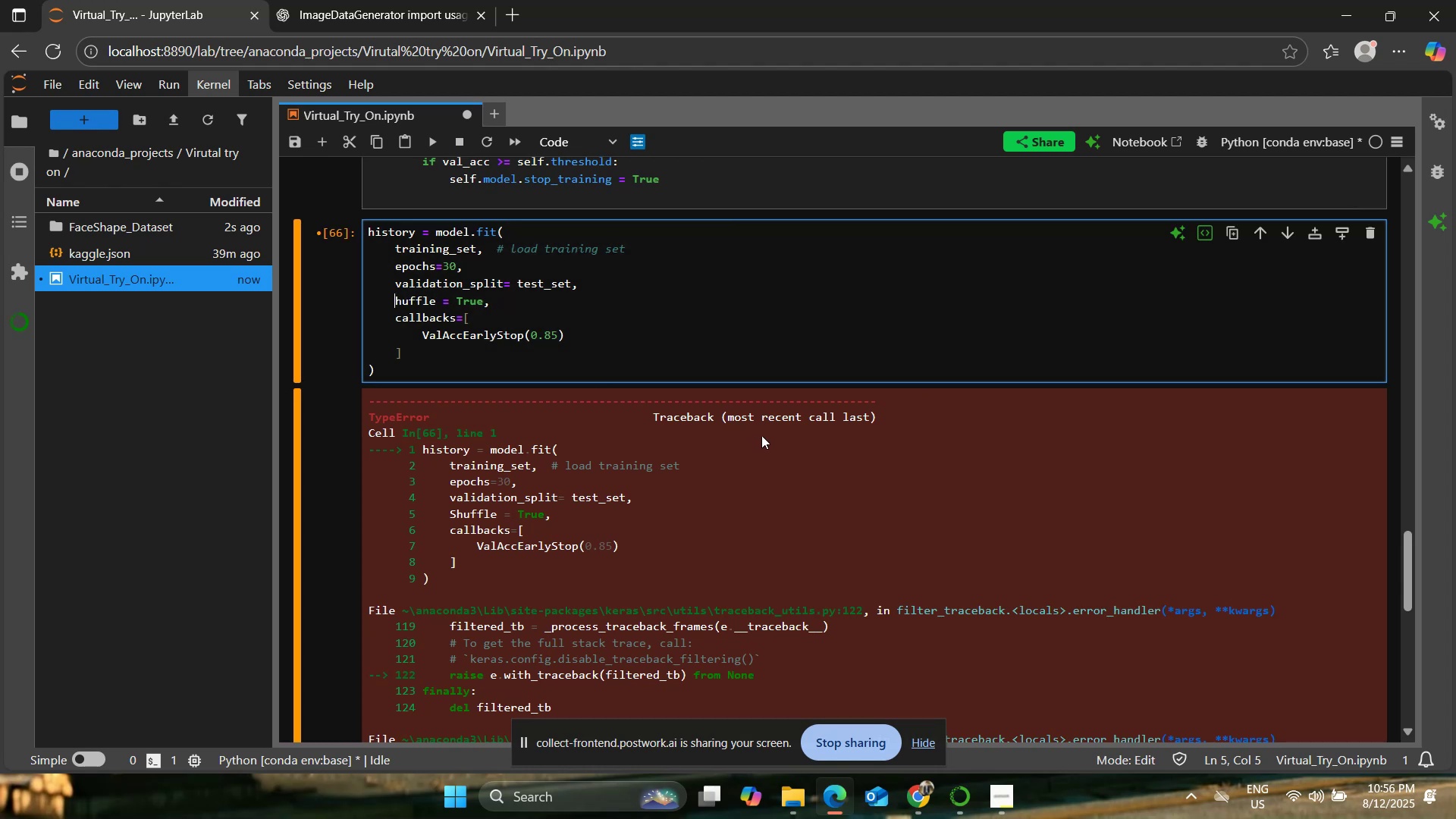 
key(S)
 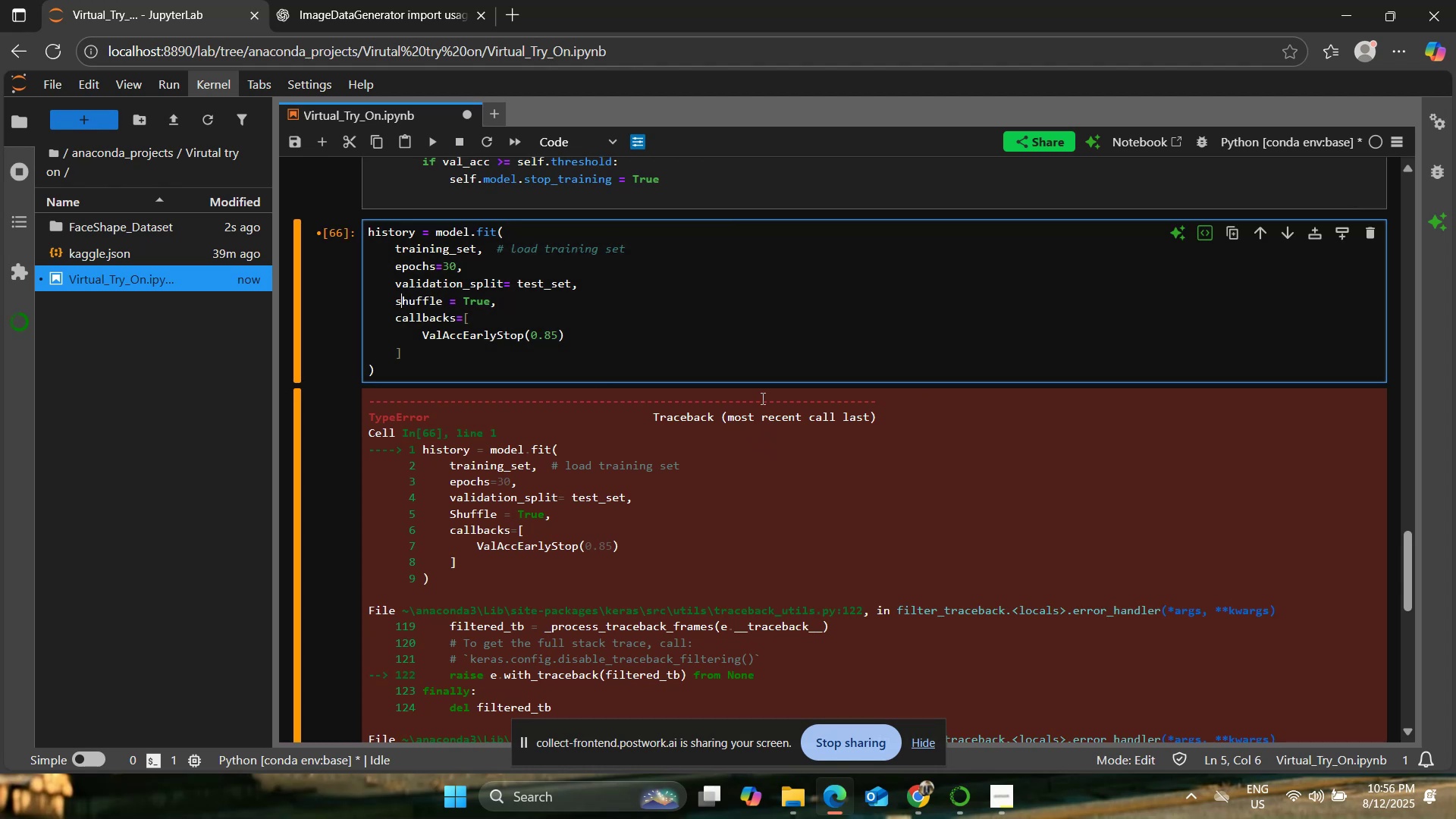 
left_click([682, 325])
 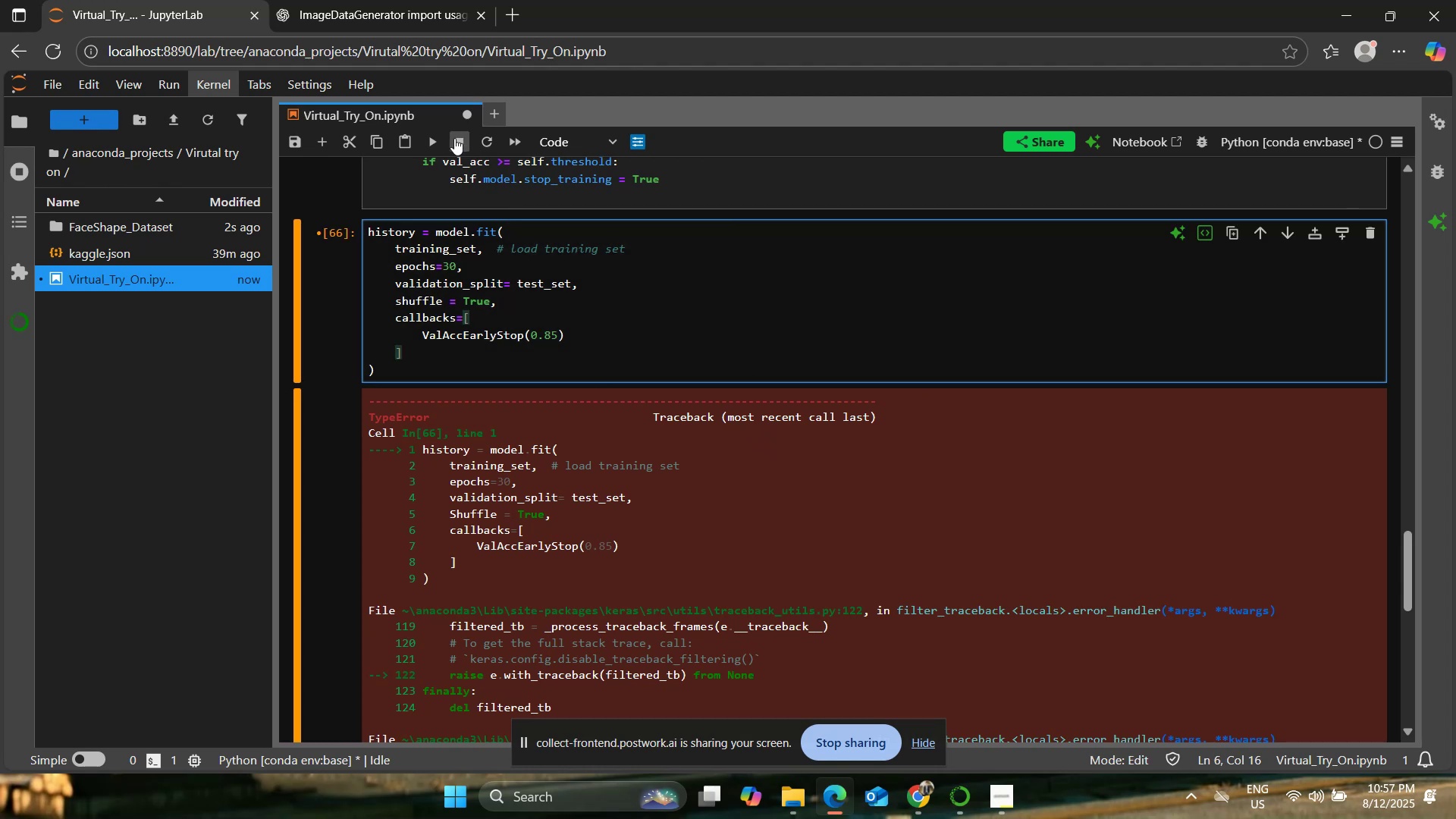 
left_click([438, 139])
 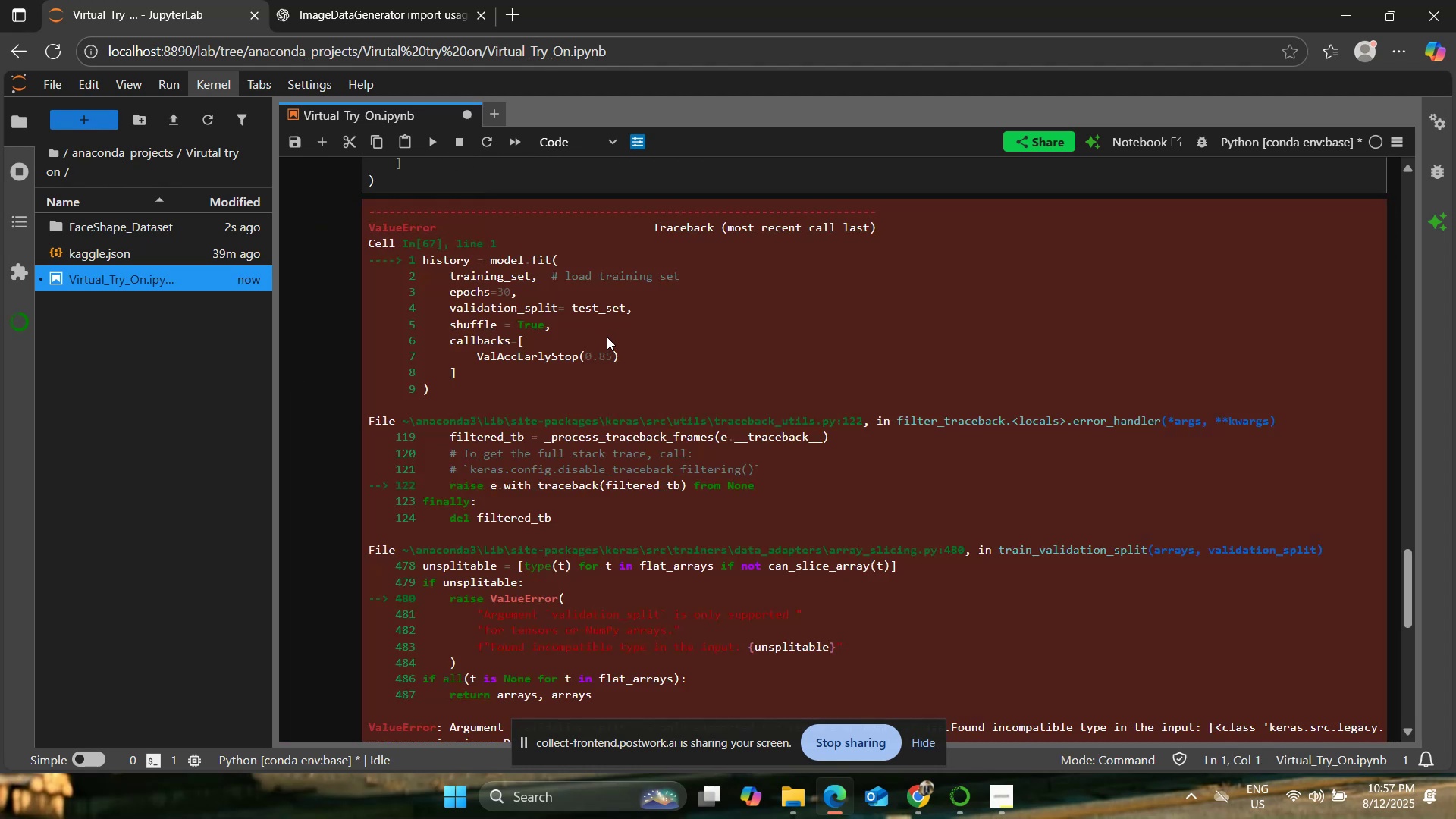 
scroll: coordinate [609, 334], scroll_direction: down, amount: 1.0
 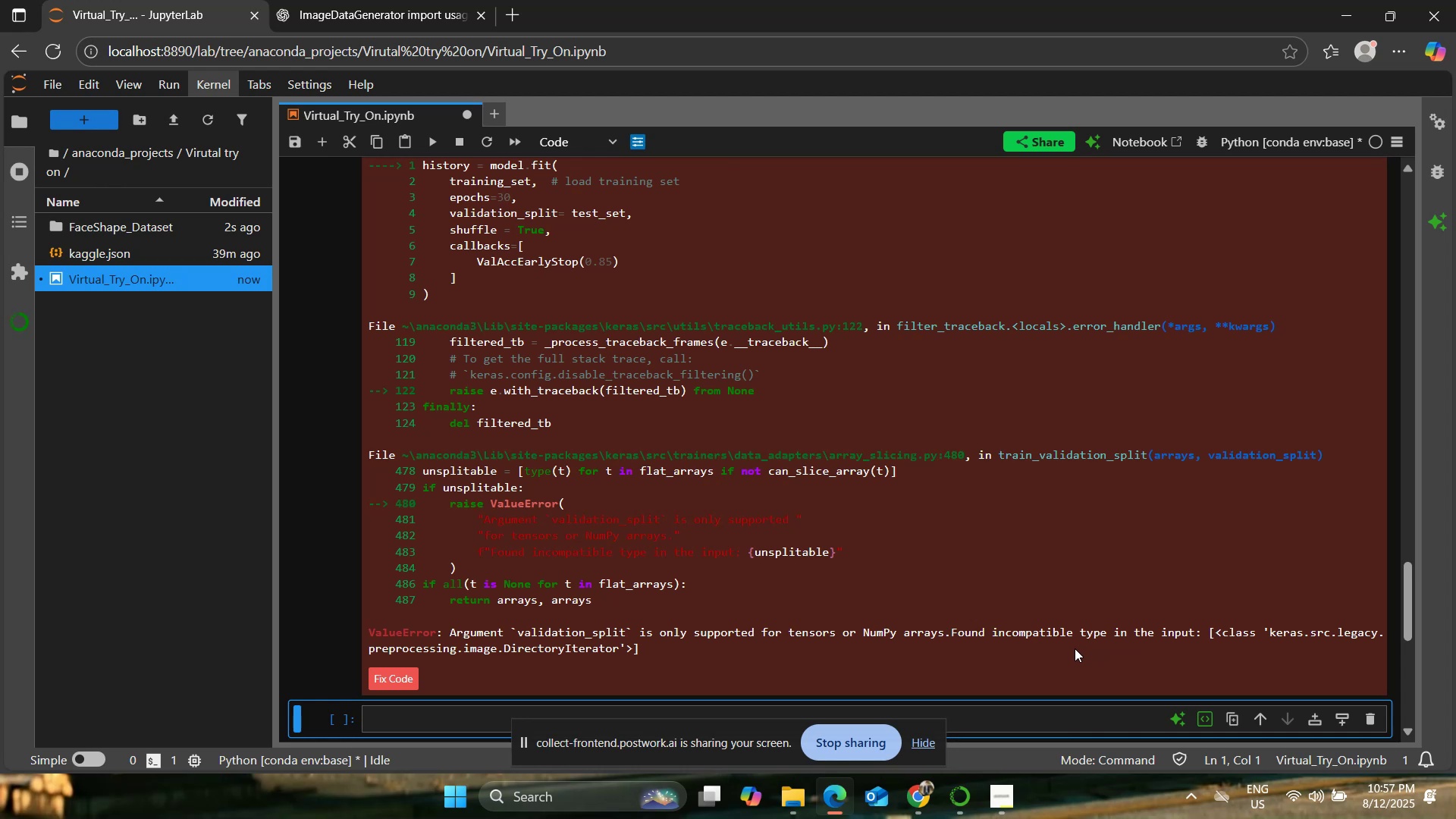 
wait(5.4)
 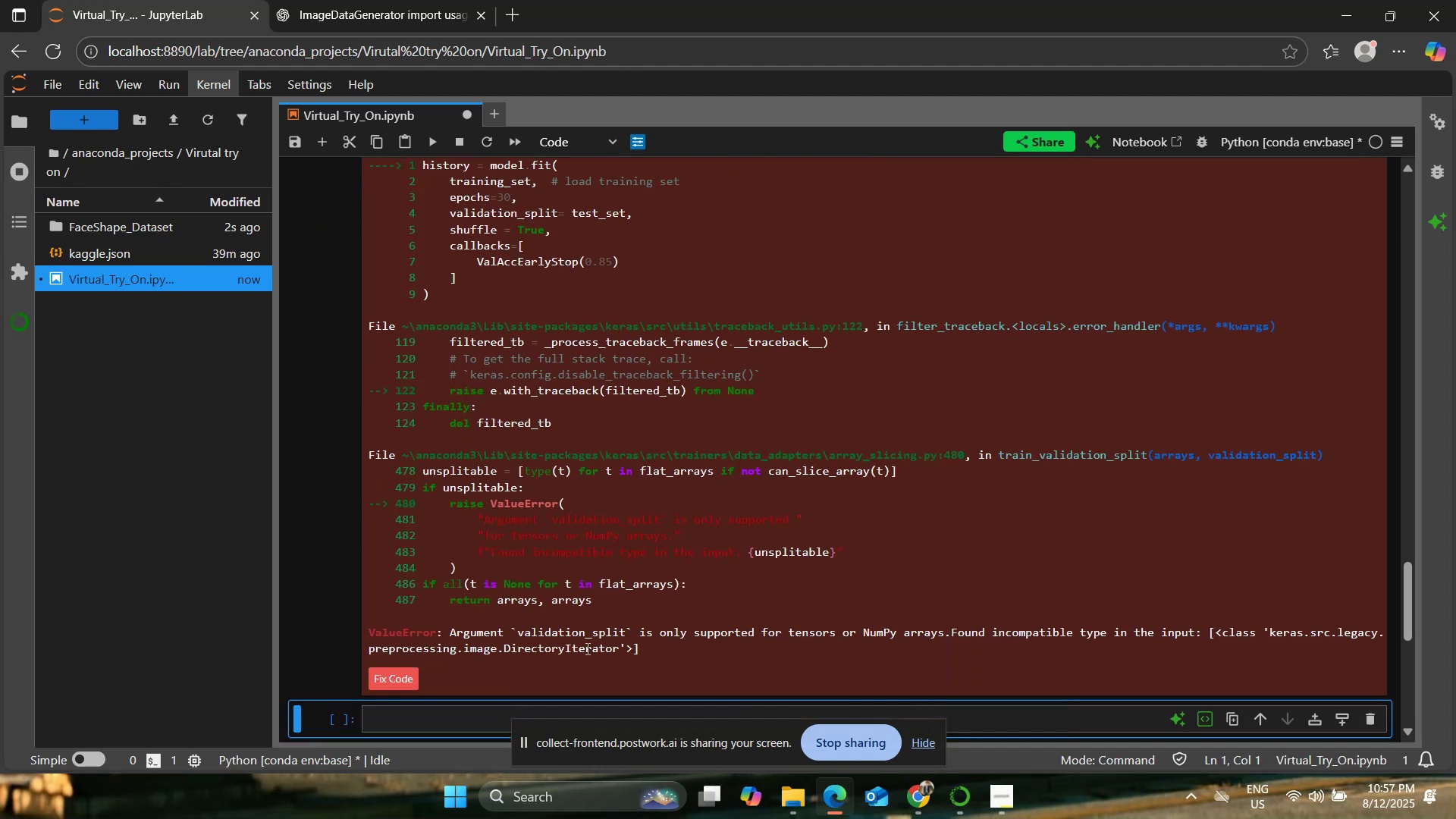 
scroll: coordinate [651, 635], scroll_direction: up, amount: 4.0
 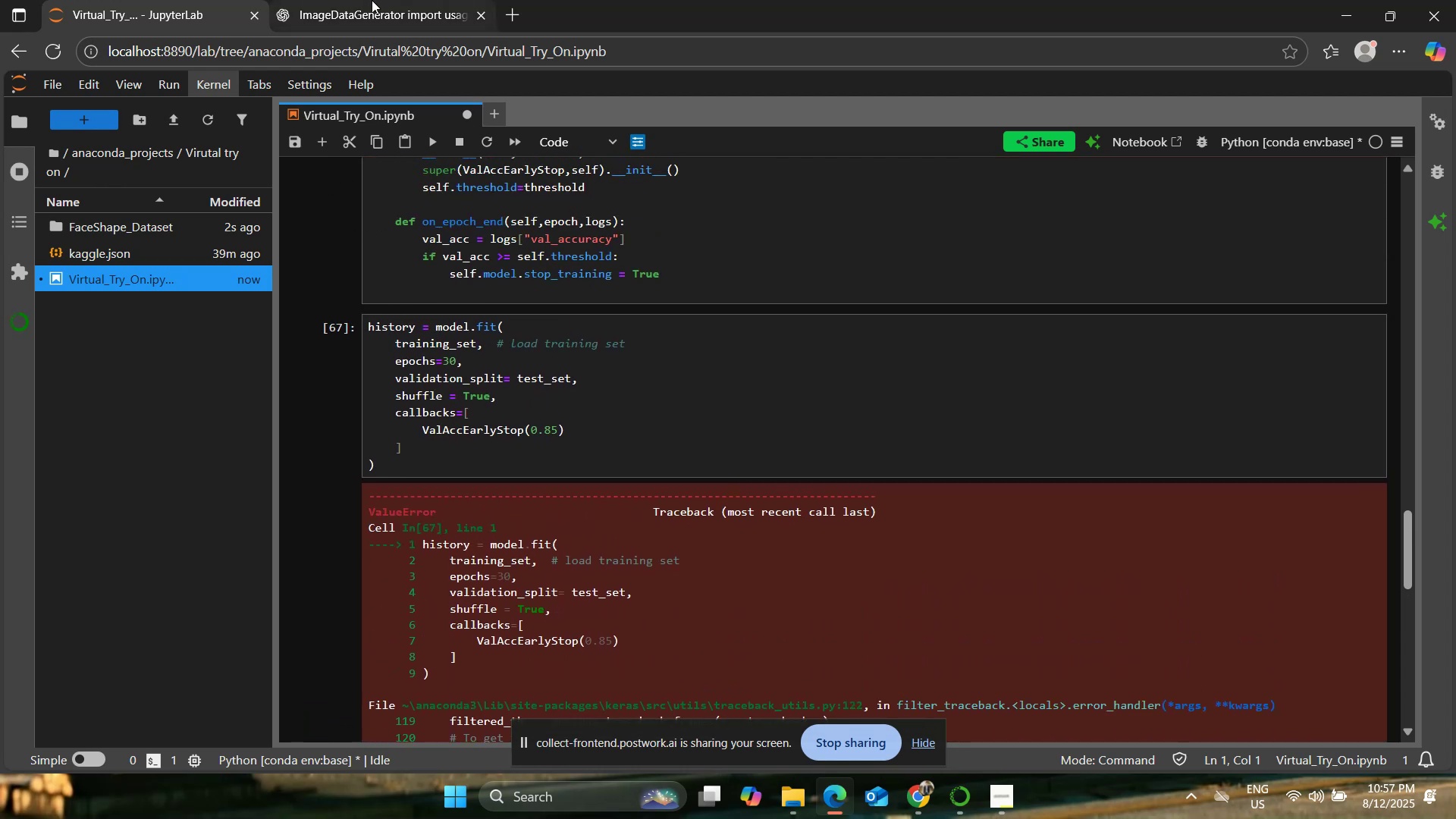 
left_click([400, 0])
 